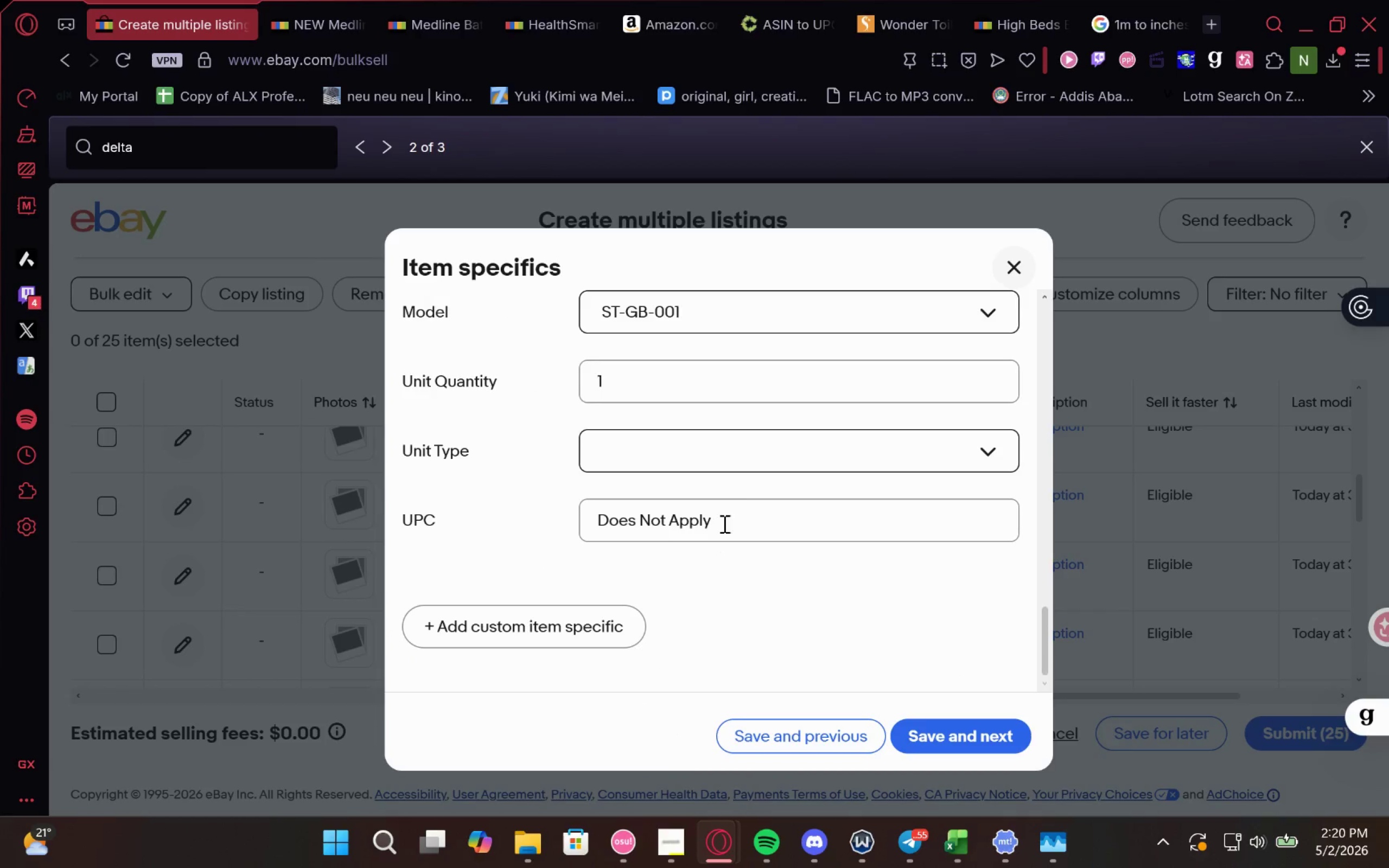 
left_click_drag(start_coordinate=[744, 522], to_coordinate=[484, 523])
 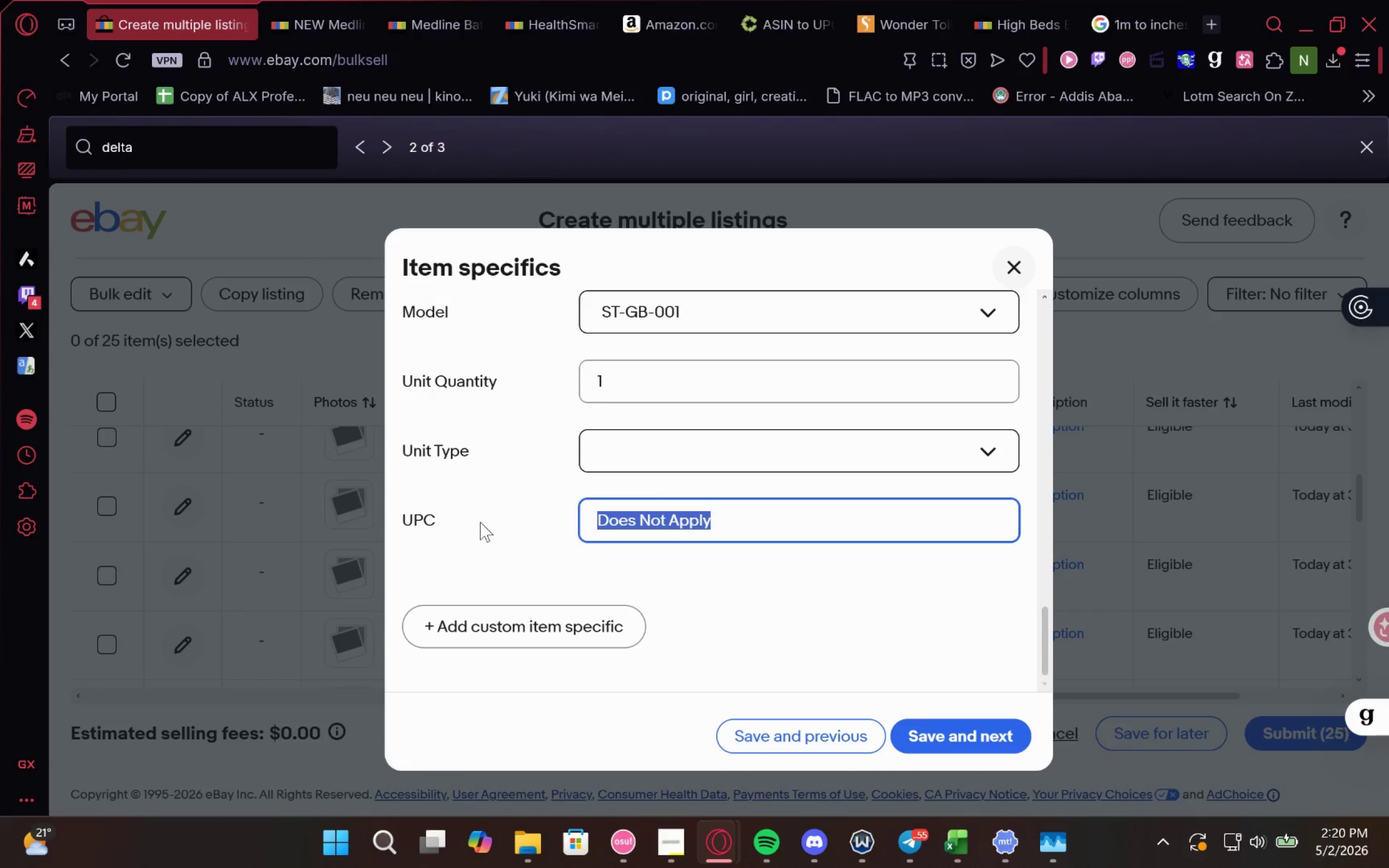 
key(Control+ControlLeft)
 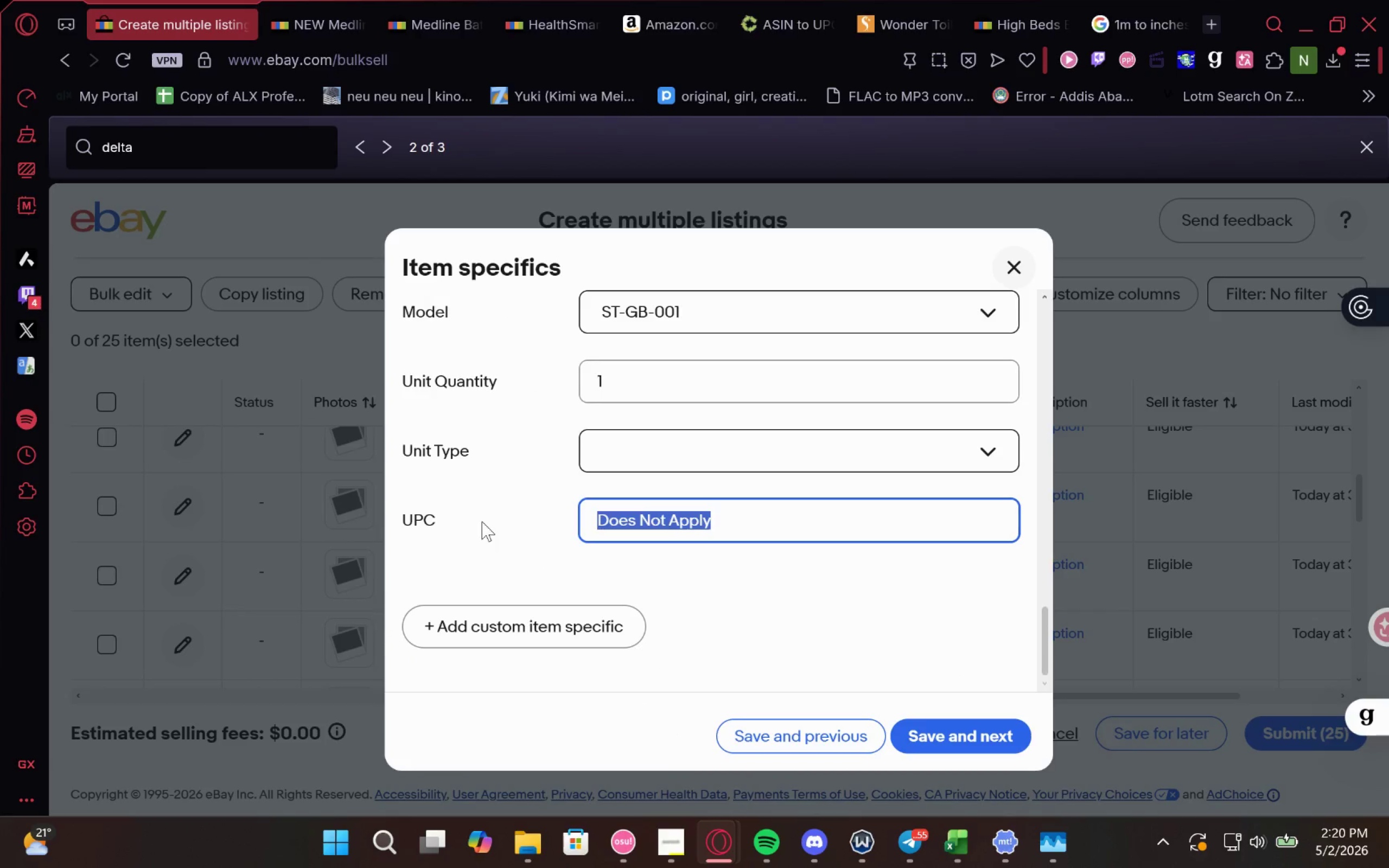 
key(Control+V)
 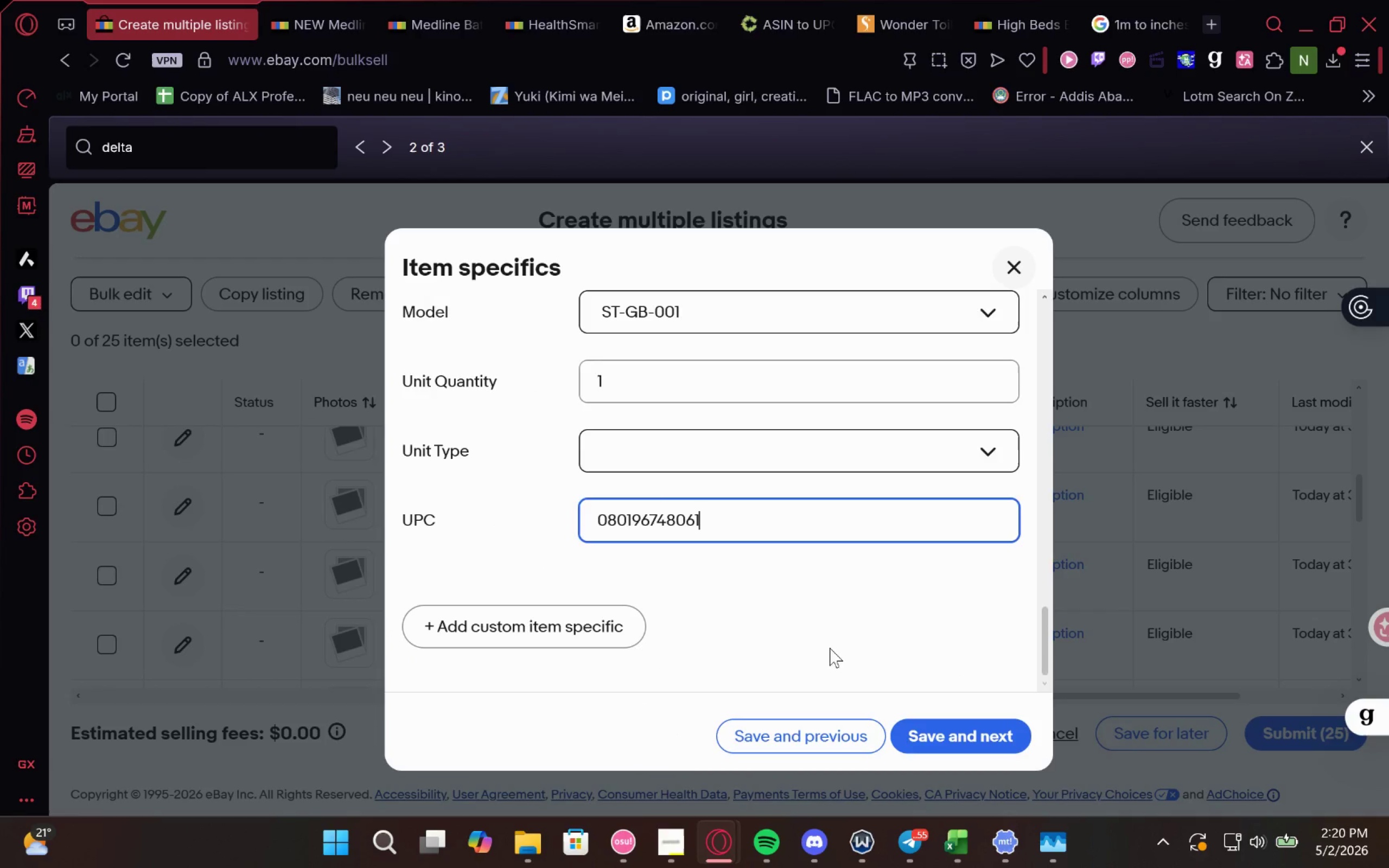 
left_click([875, 629])
 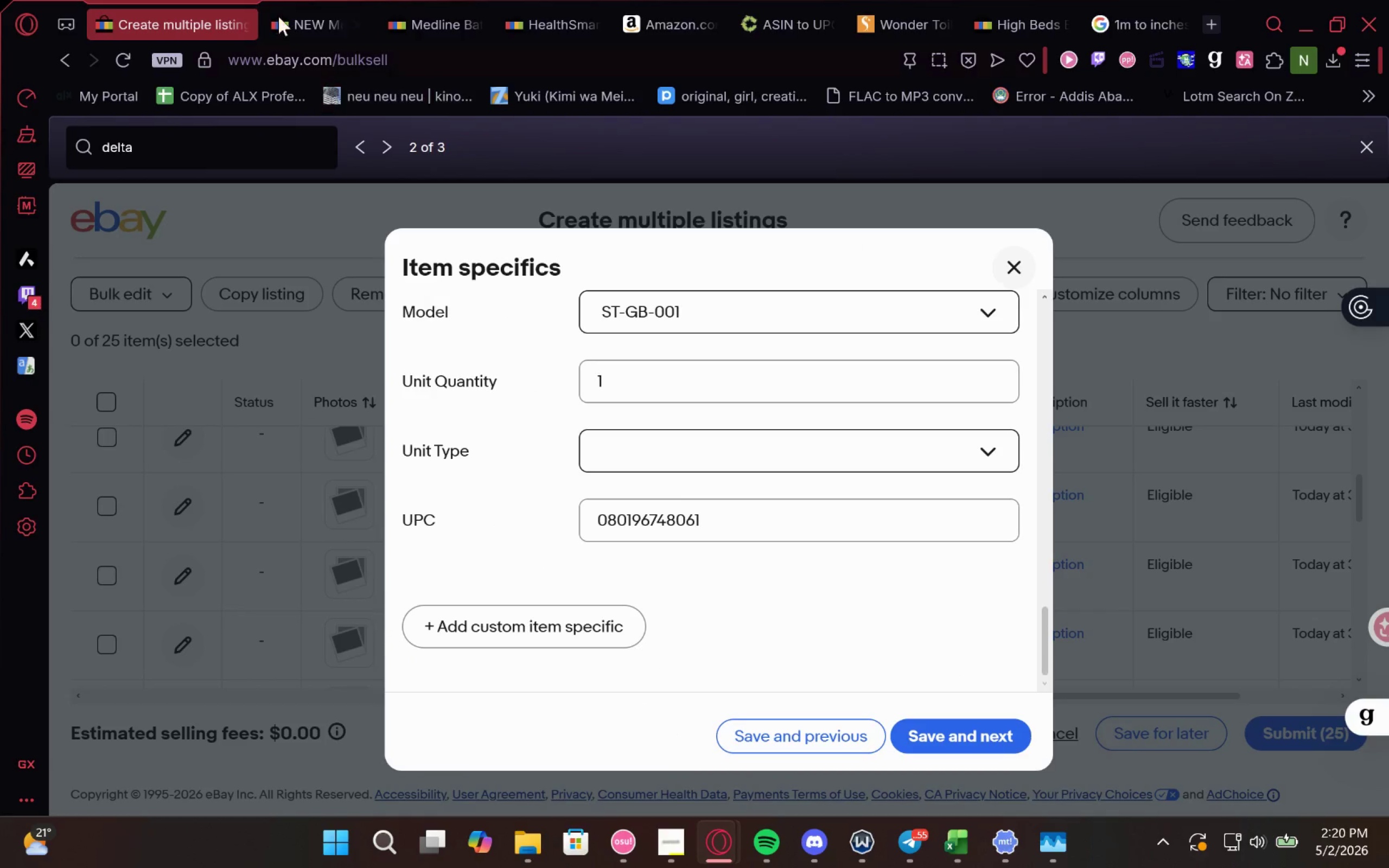 
left_click([291, 6])
 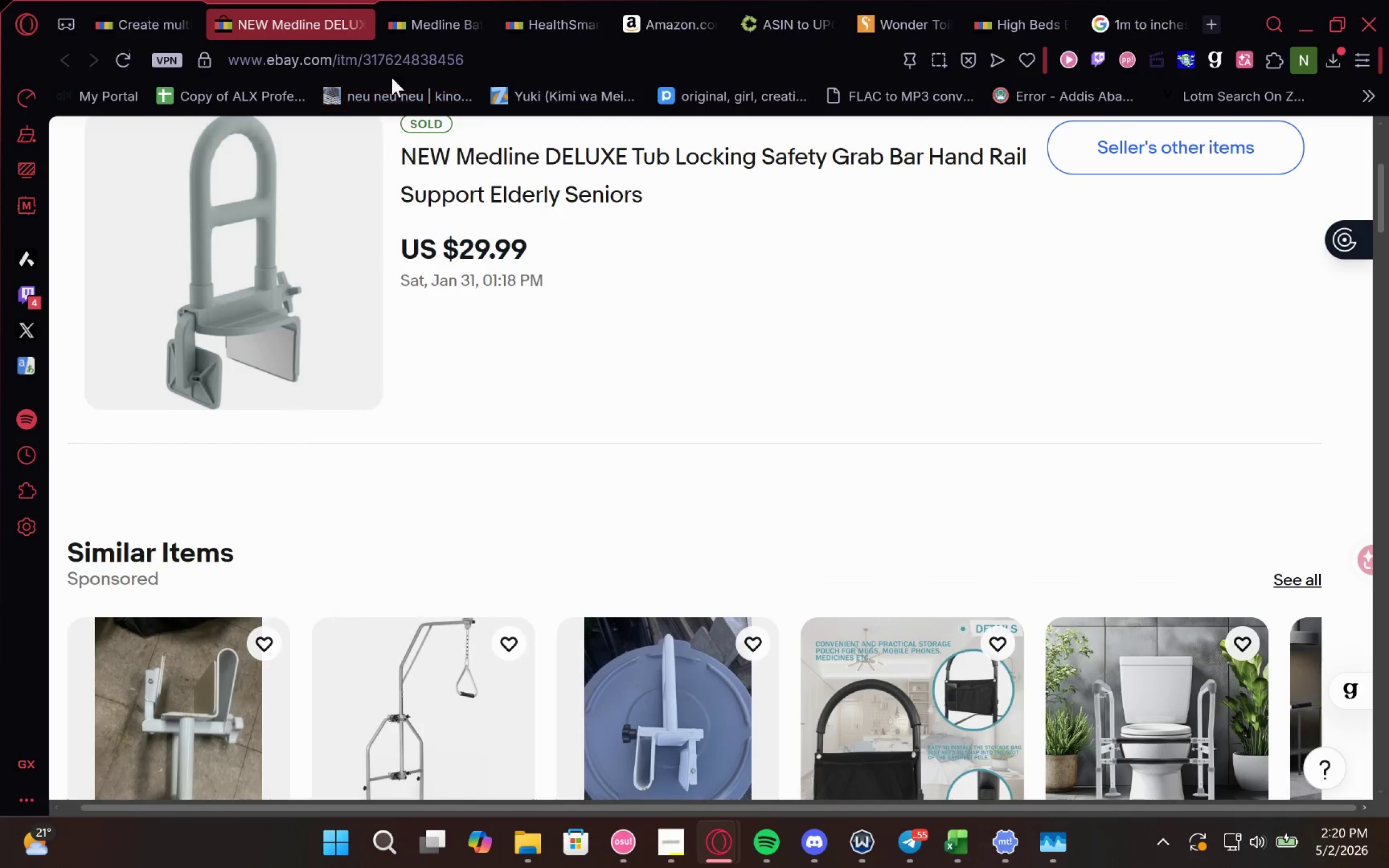 
left_click([353, 23])
 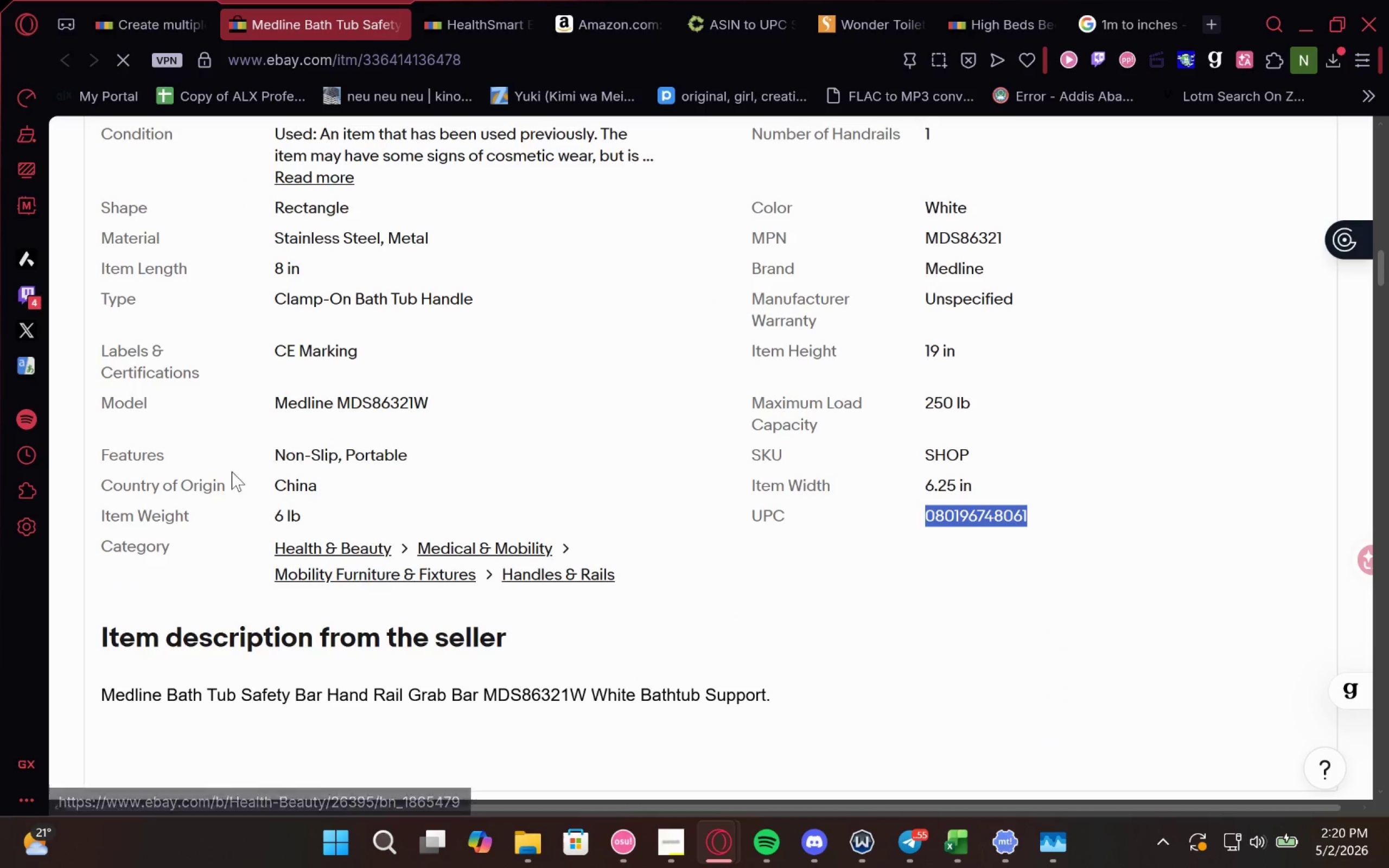 
left_click_drag(start_coordinate=[311, 510], to_coordinate=[243, 518])
 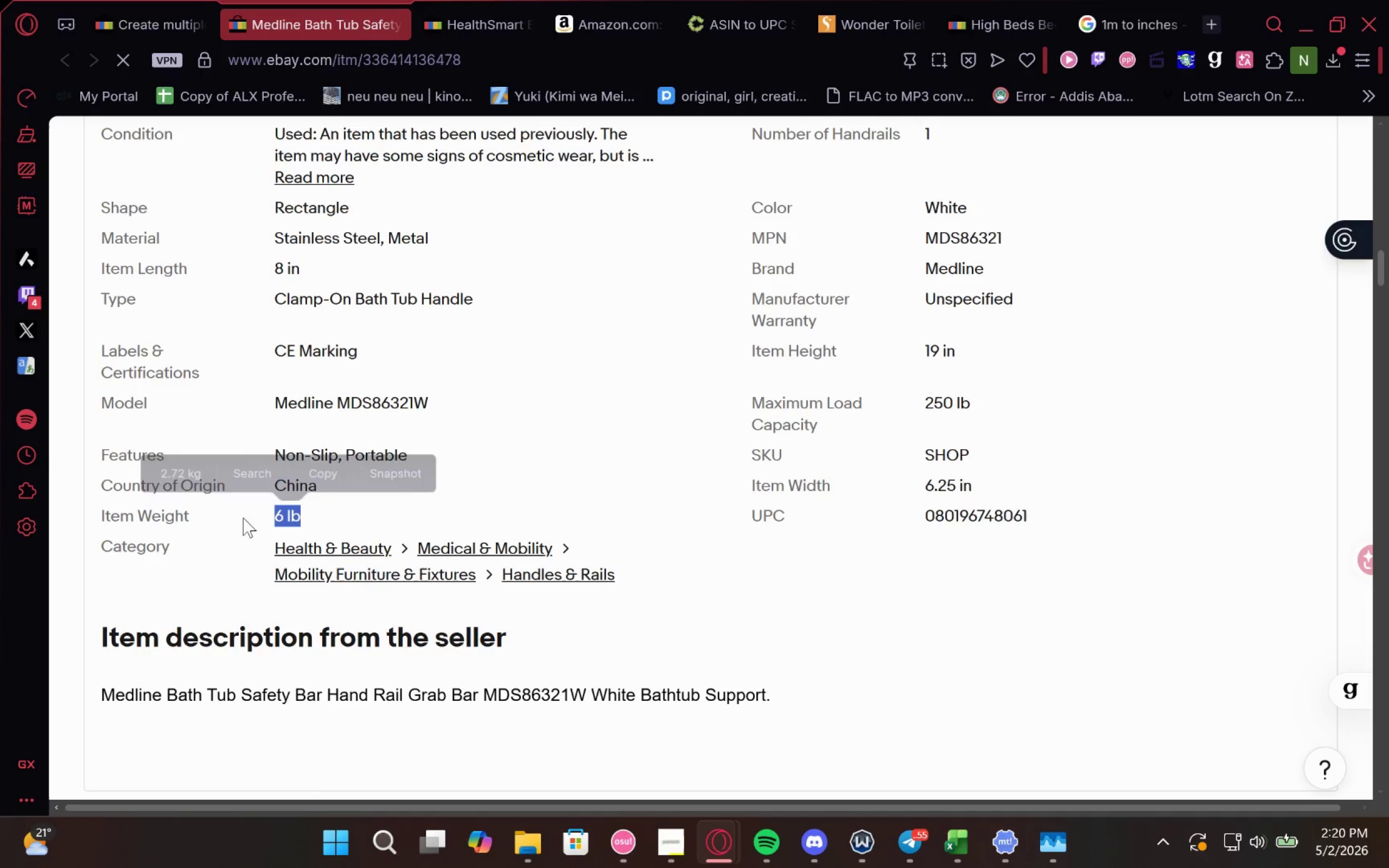 
key(Control+C)
 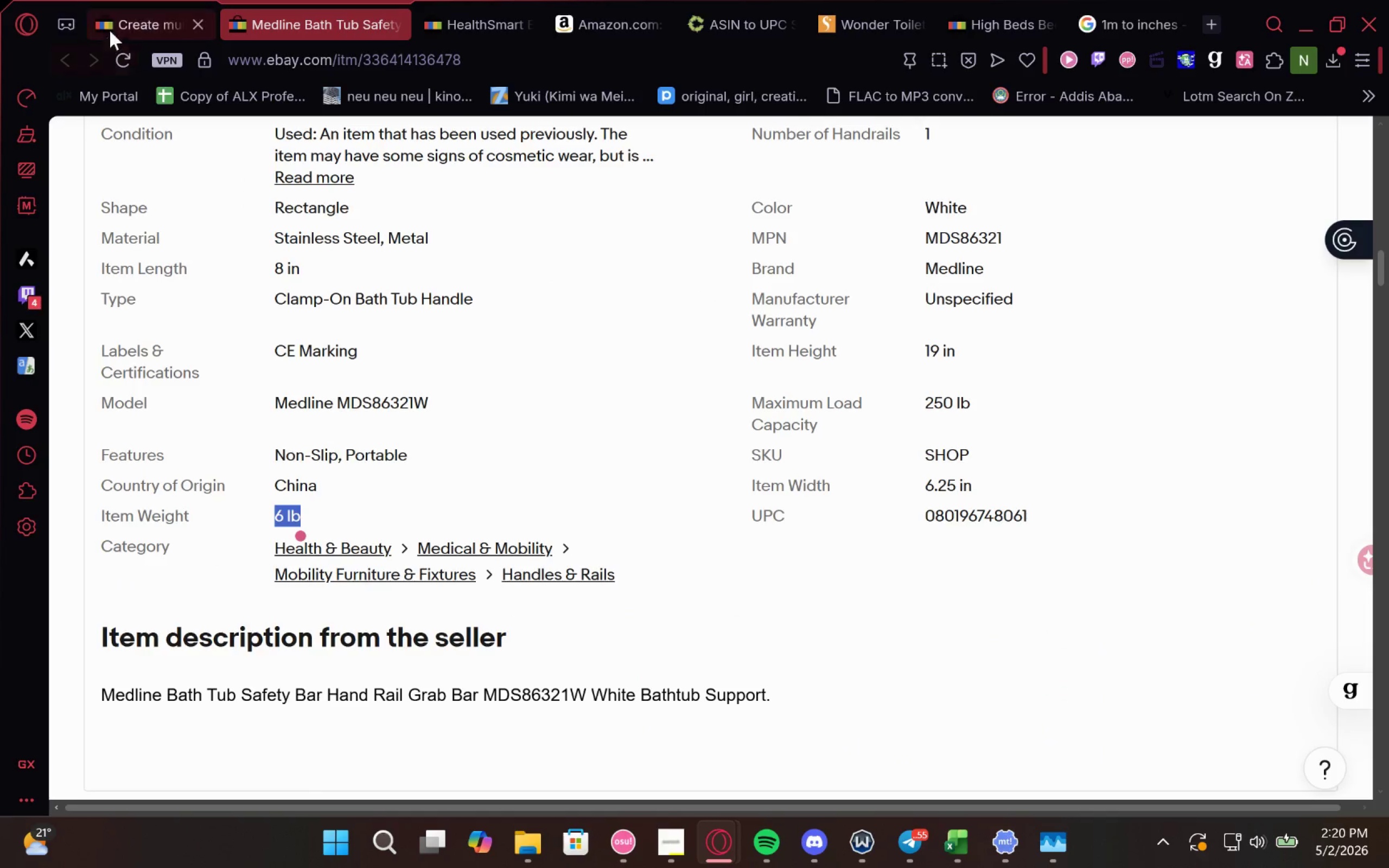 
left_click([124, 10])
 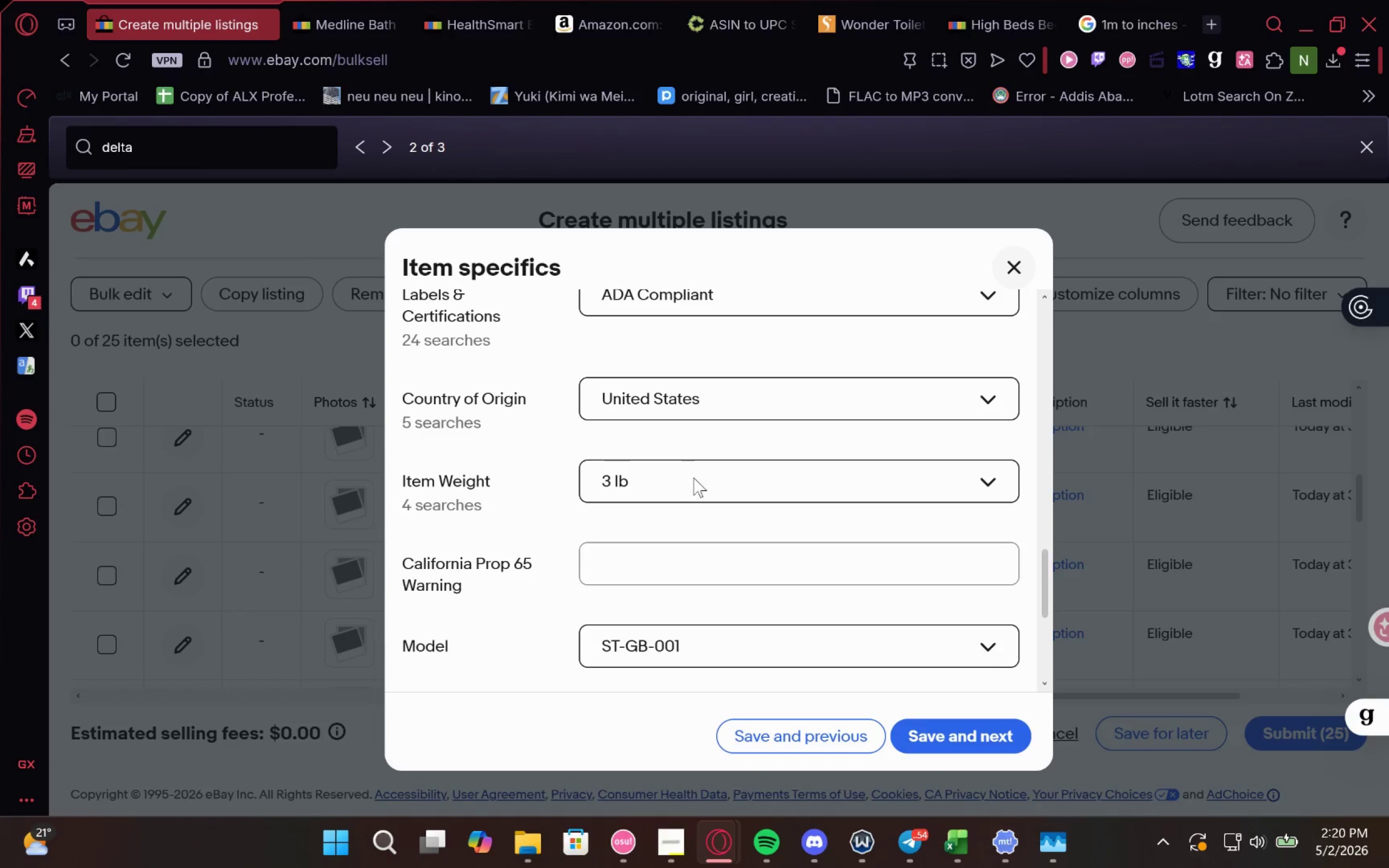 
double_click([676, 482])
 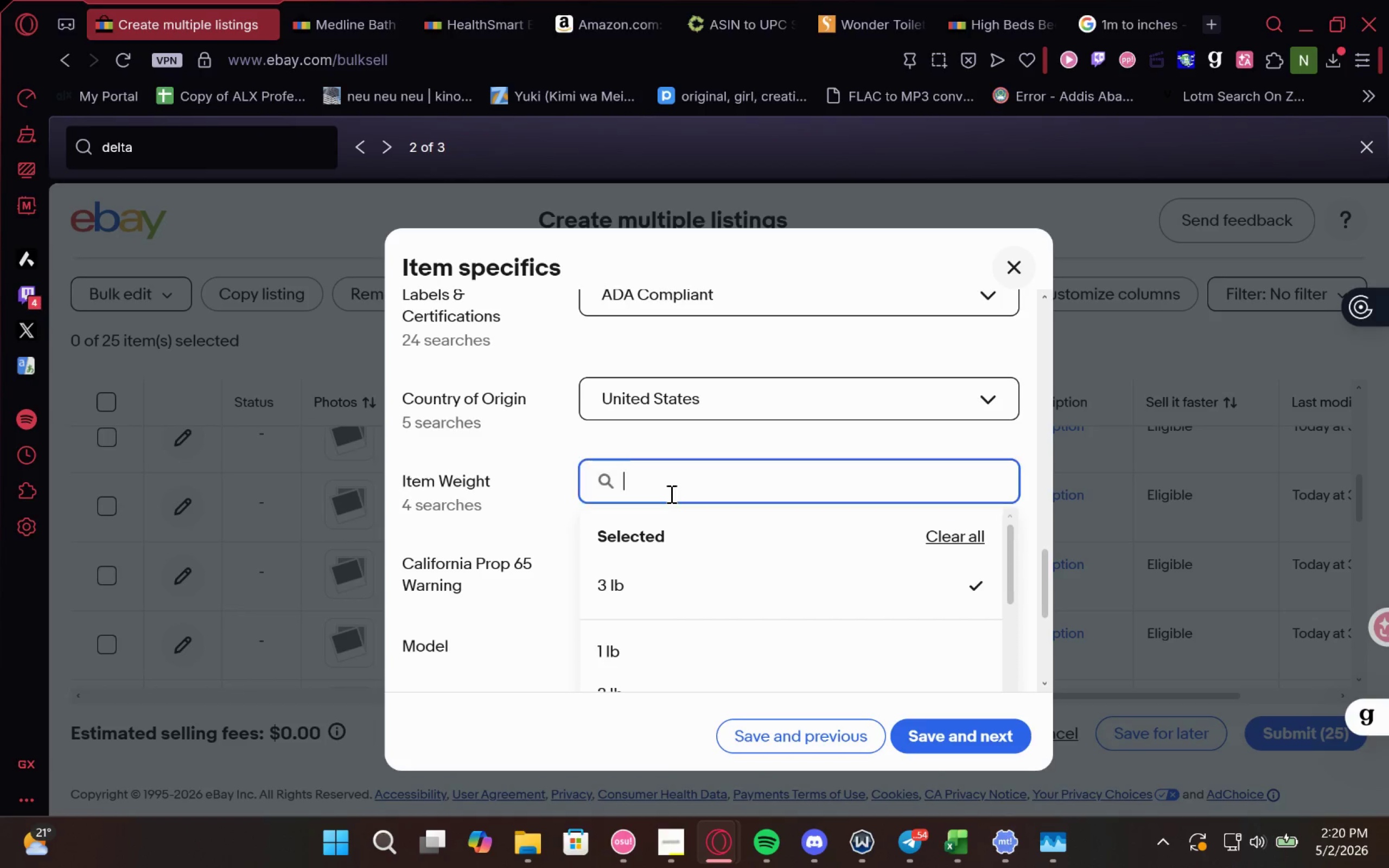 
key(Control+V)
 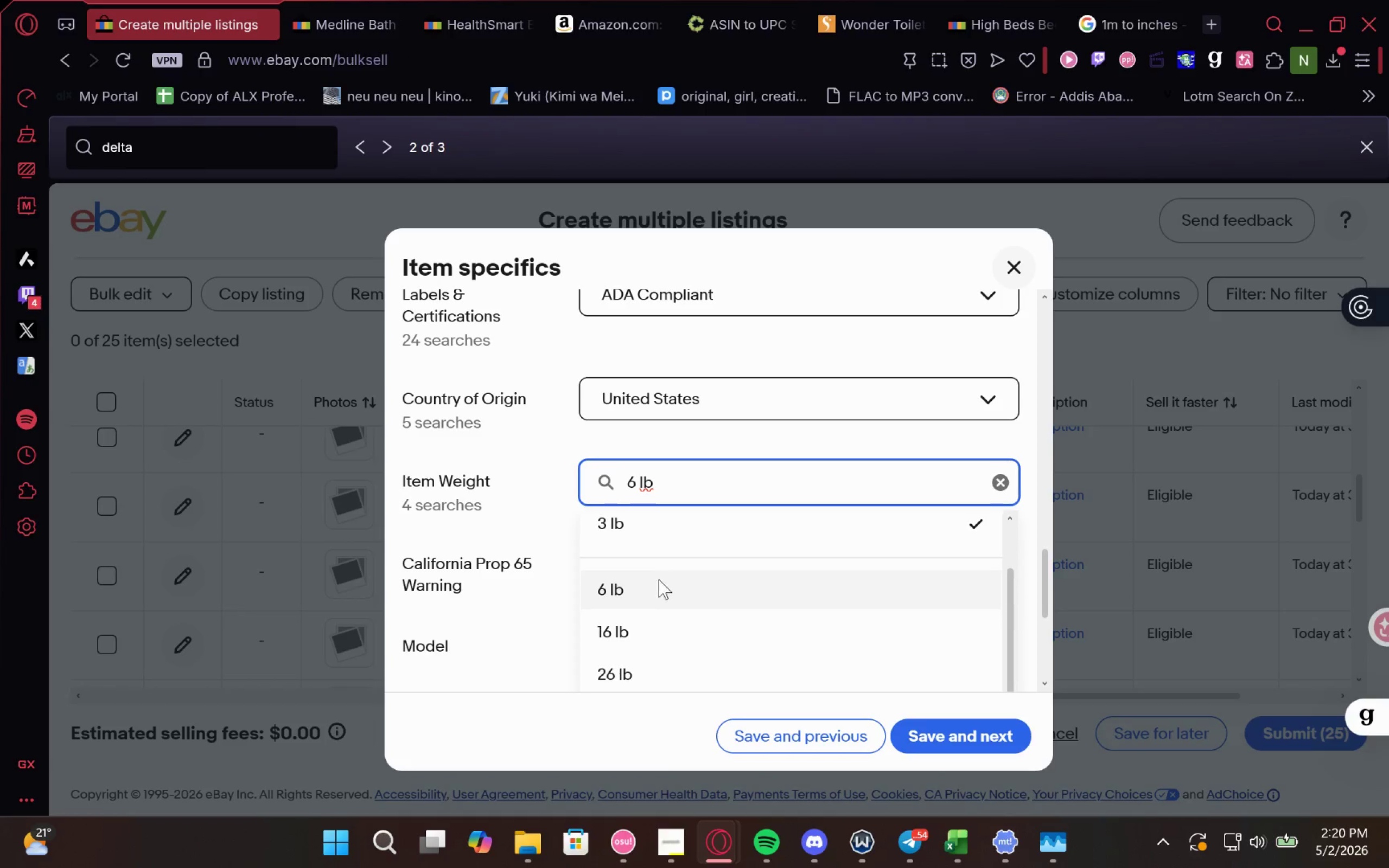 
left_click([655, 583])
 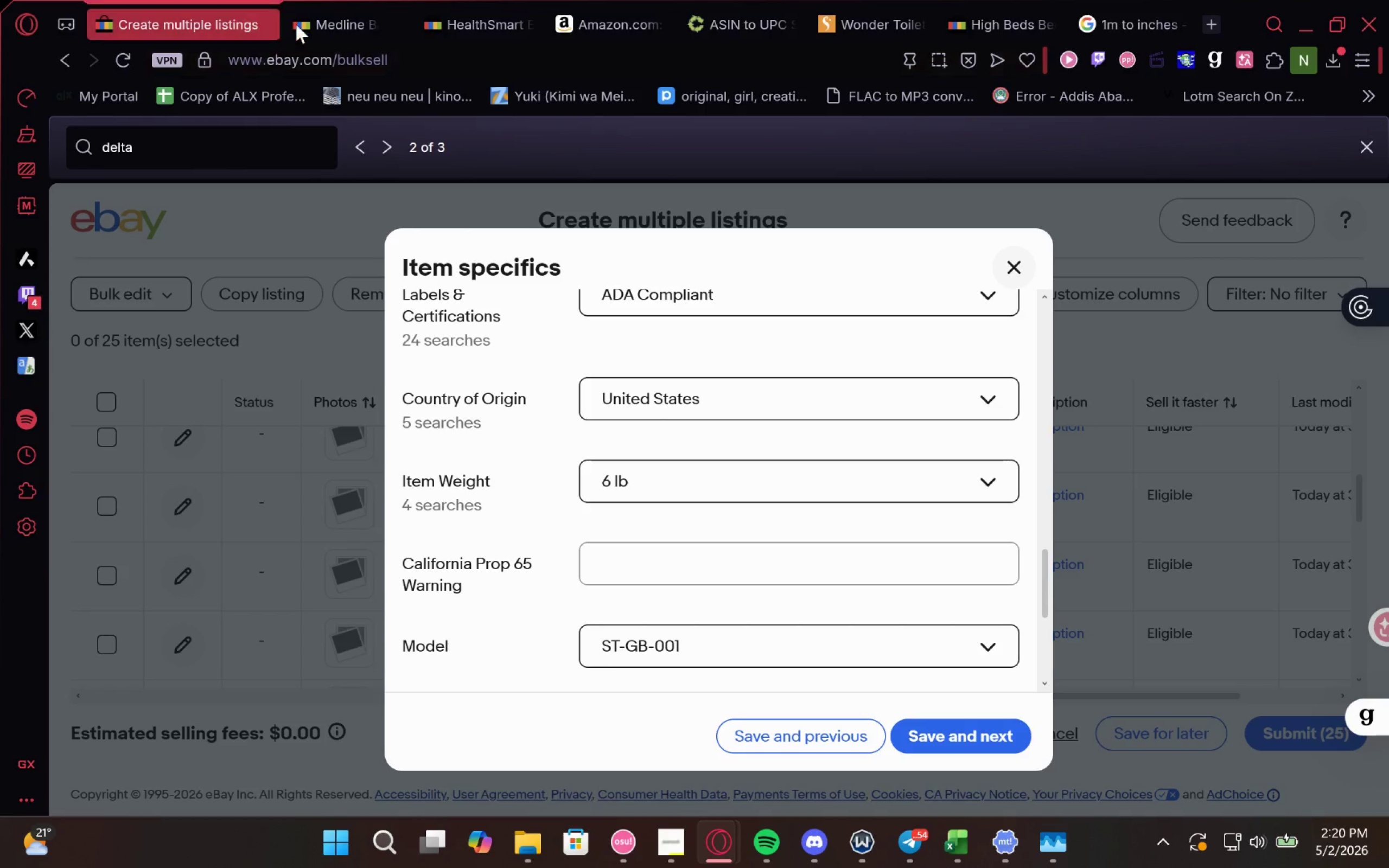 
left_click([313, 21])
 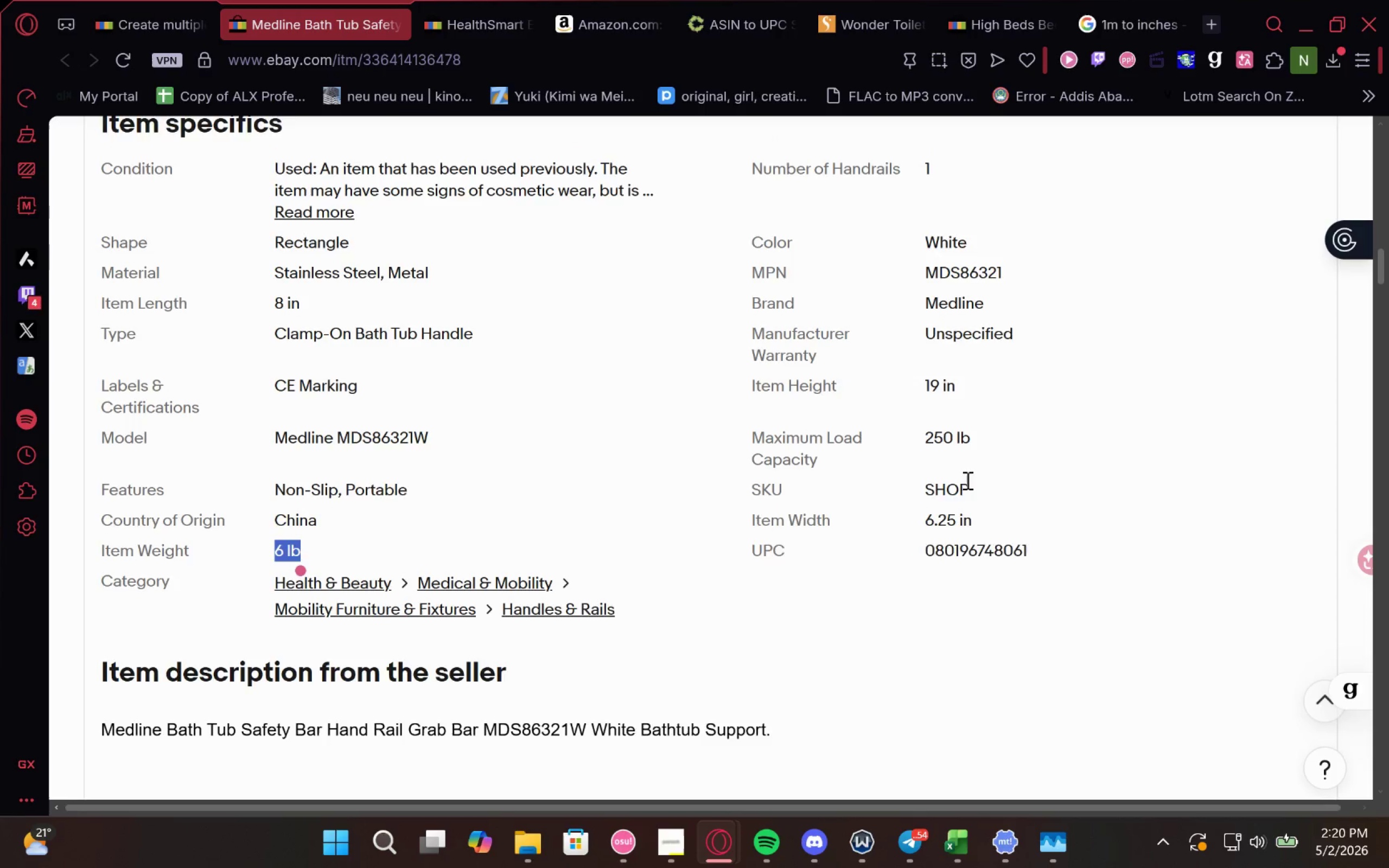 
left_click_drag(start_coordinate=[978, 452], to_coordinate=[913, 451])
 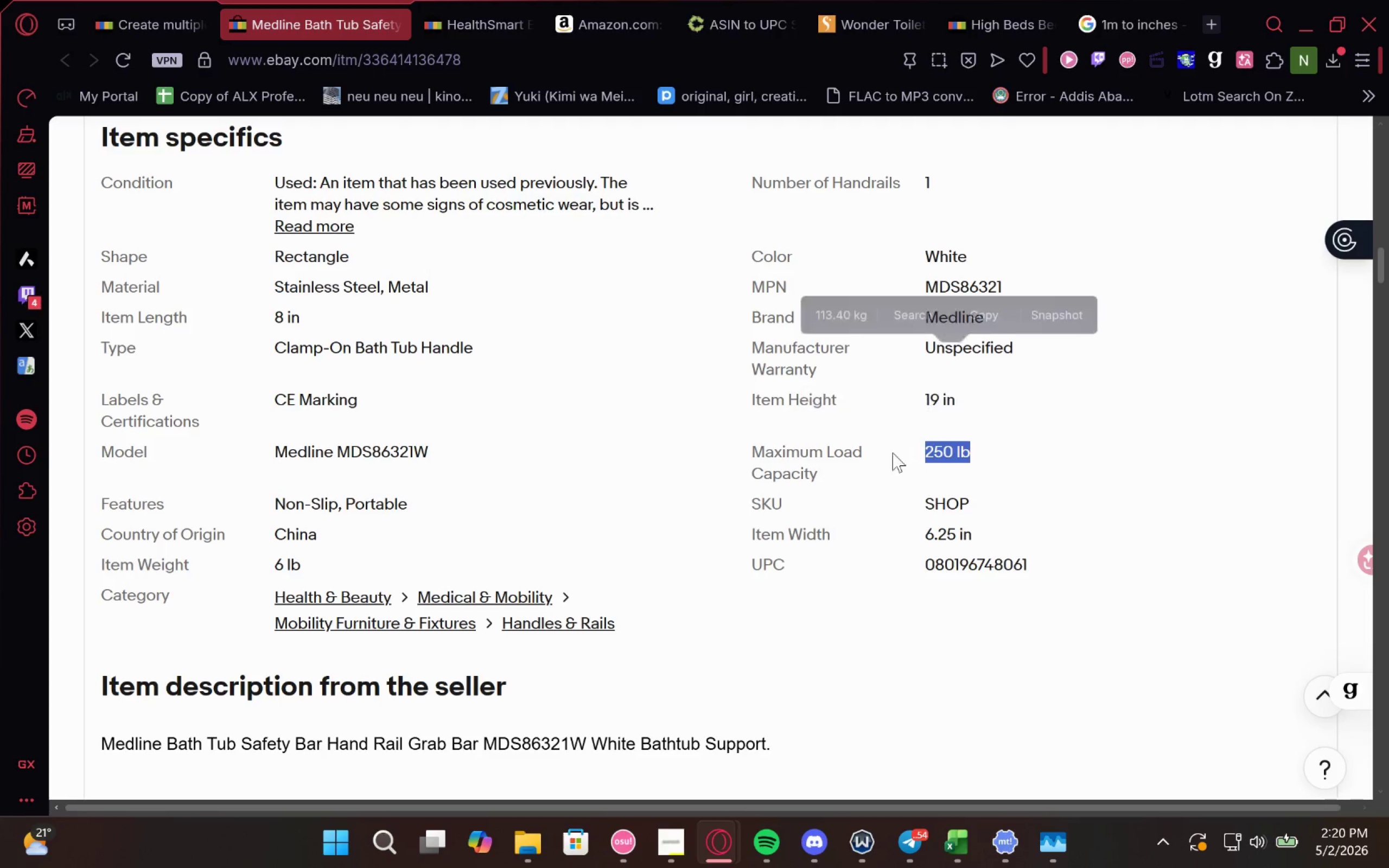 
key(Control+C)
 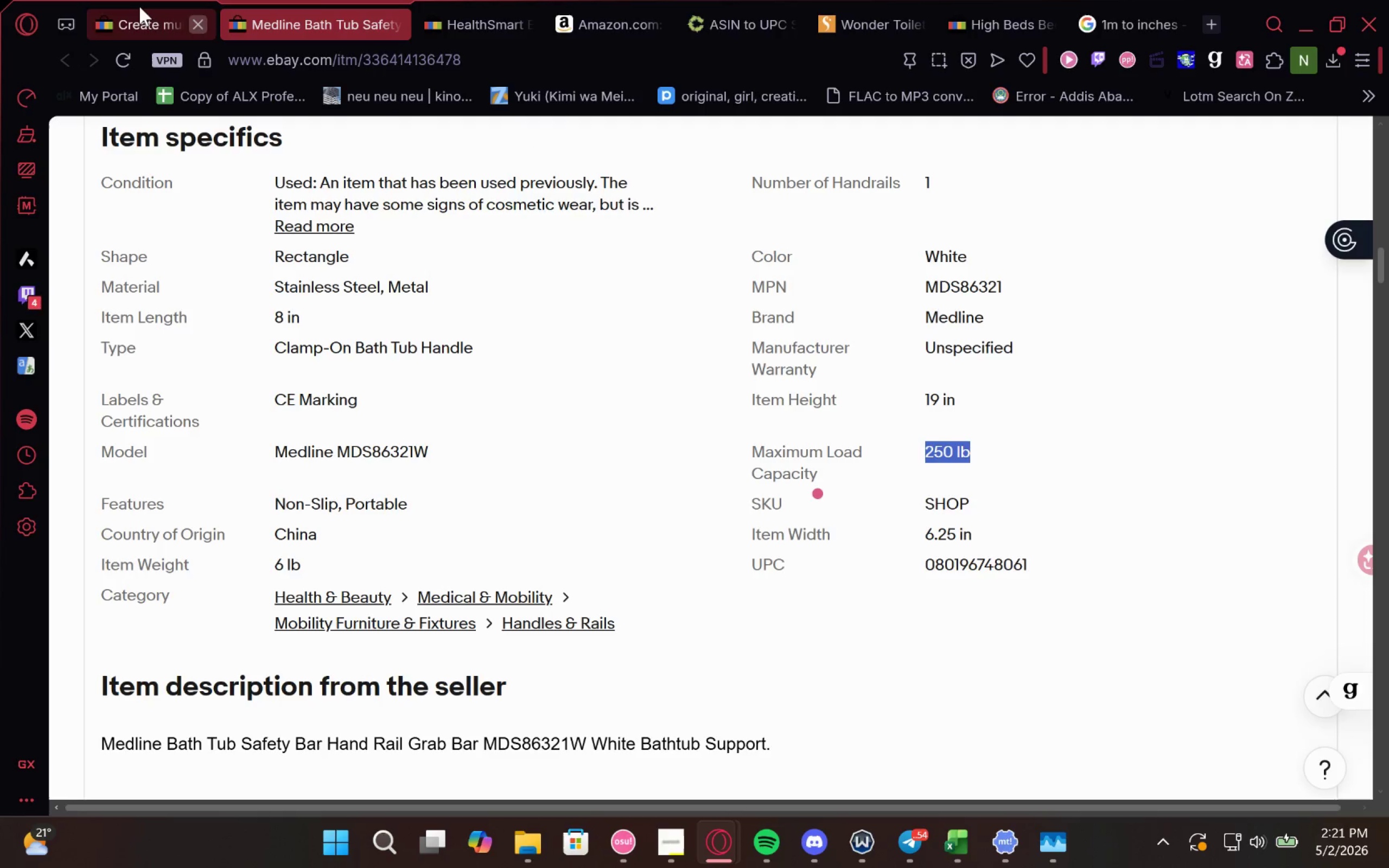 
left_click([139, 7])
 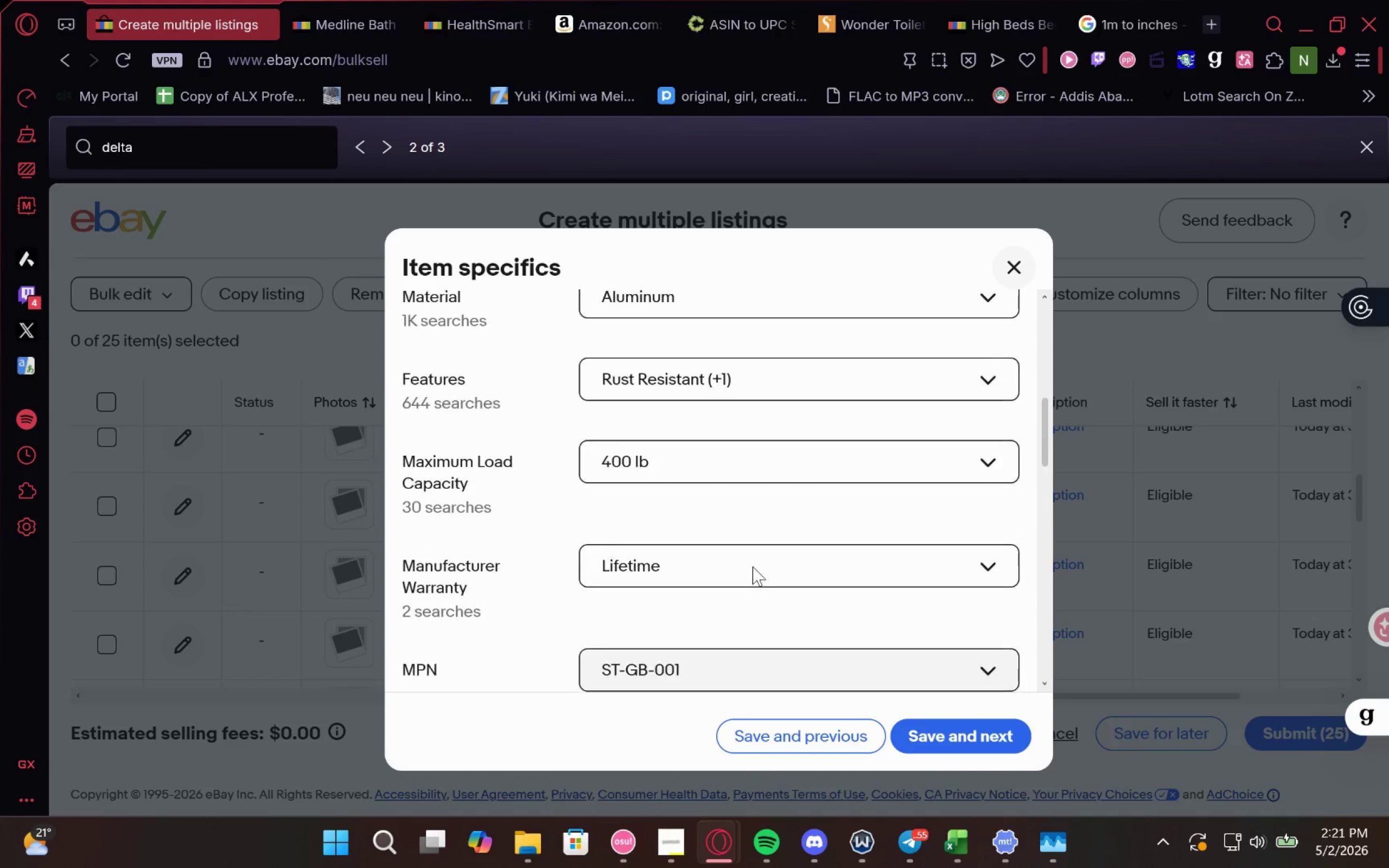 
left_click([761, 499])
 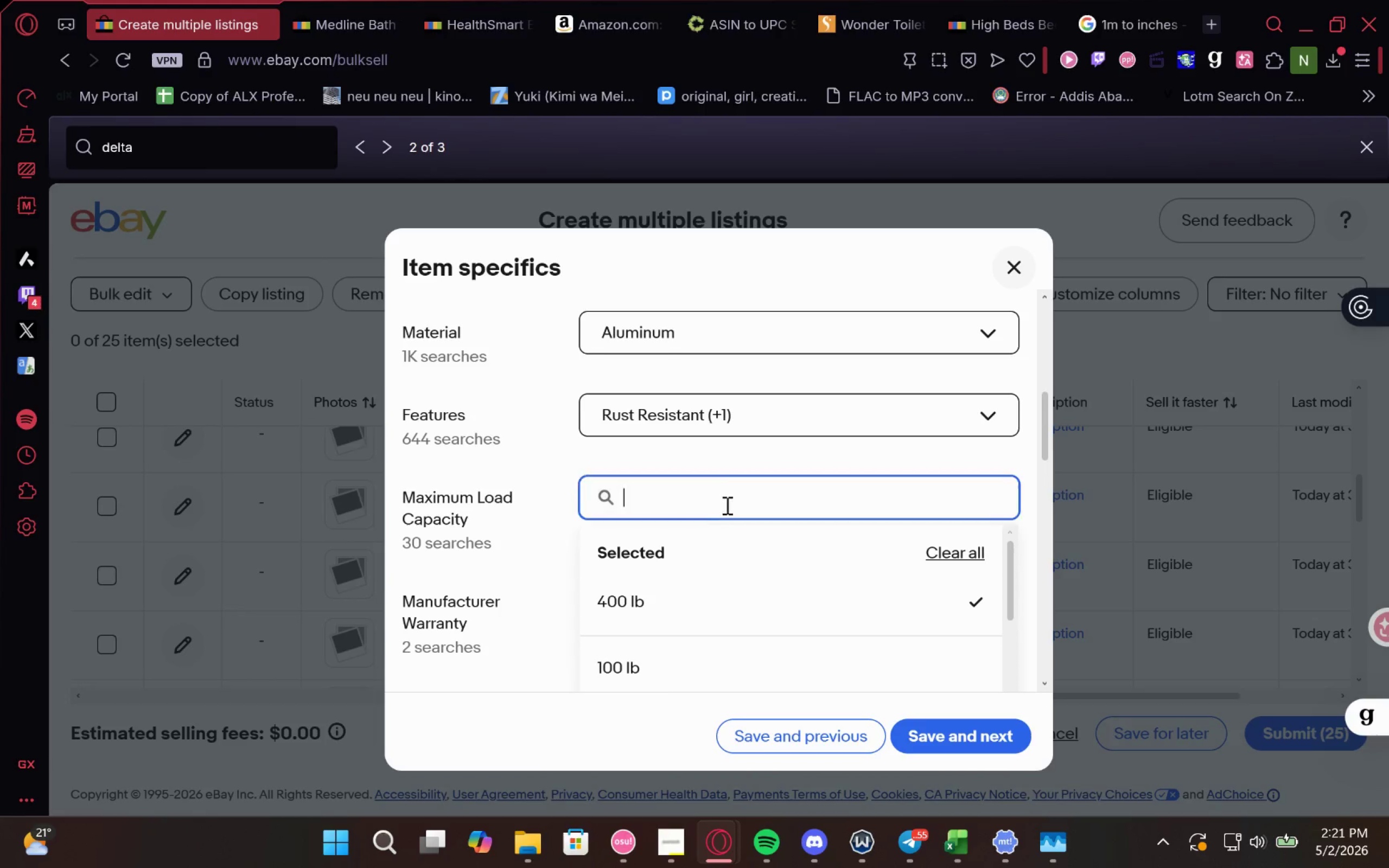 
key(Control+V)
 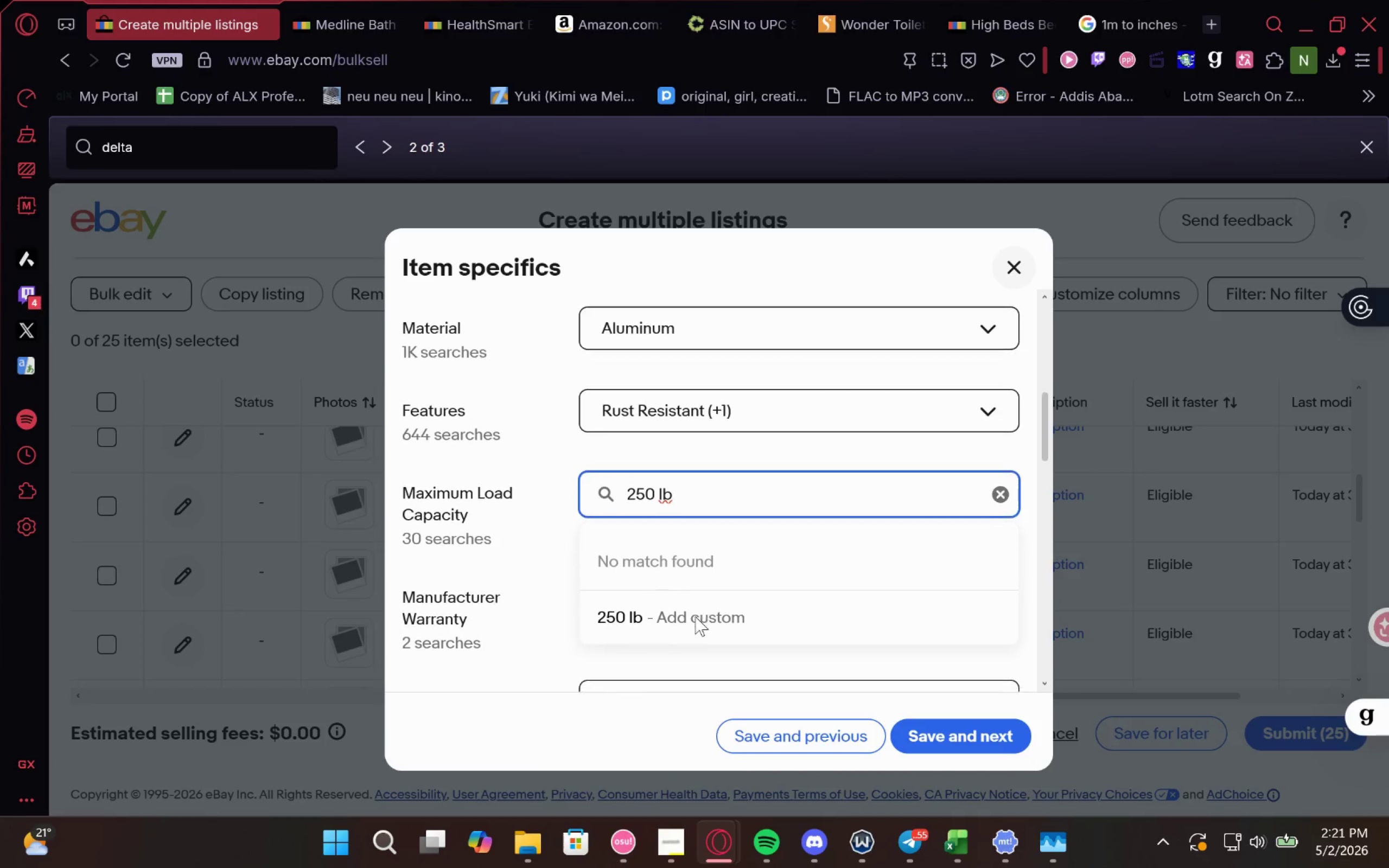 
left_click([695, 616])
 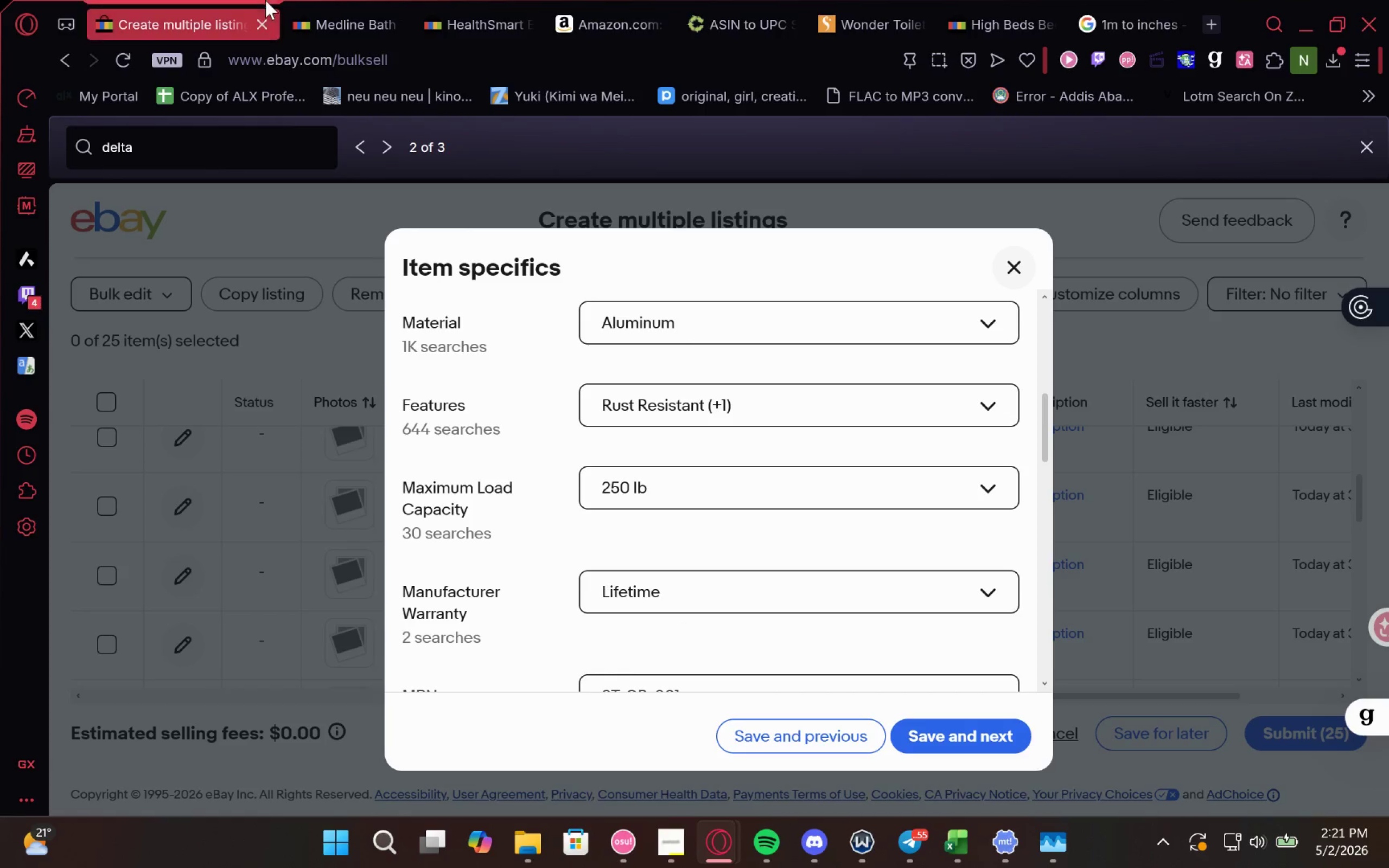 
left_click([308, 2])
 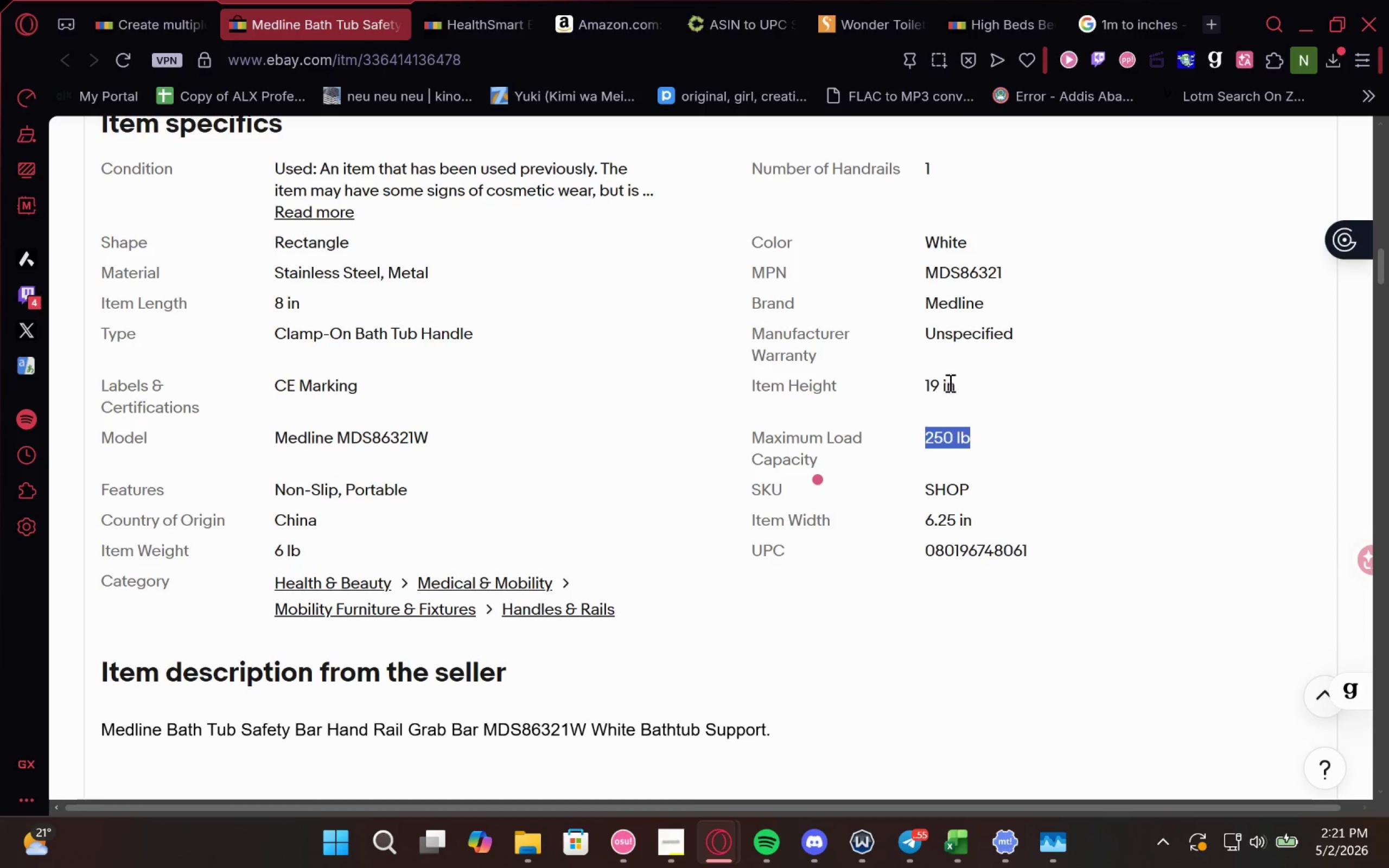 
left_click_drag(start_coordinate=[960, 384], to_coordinate=[921, 385])
 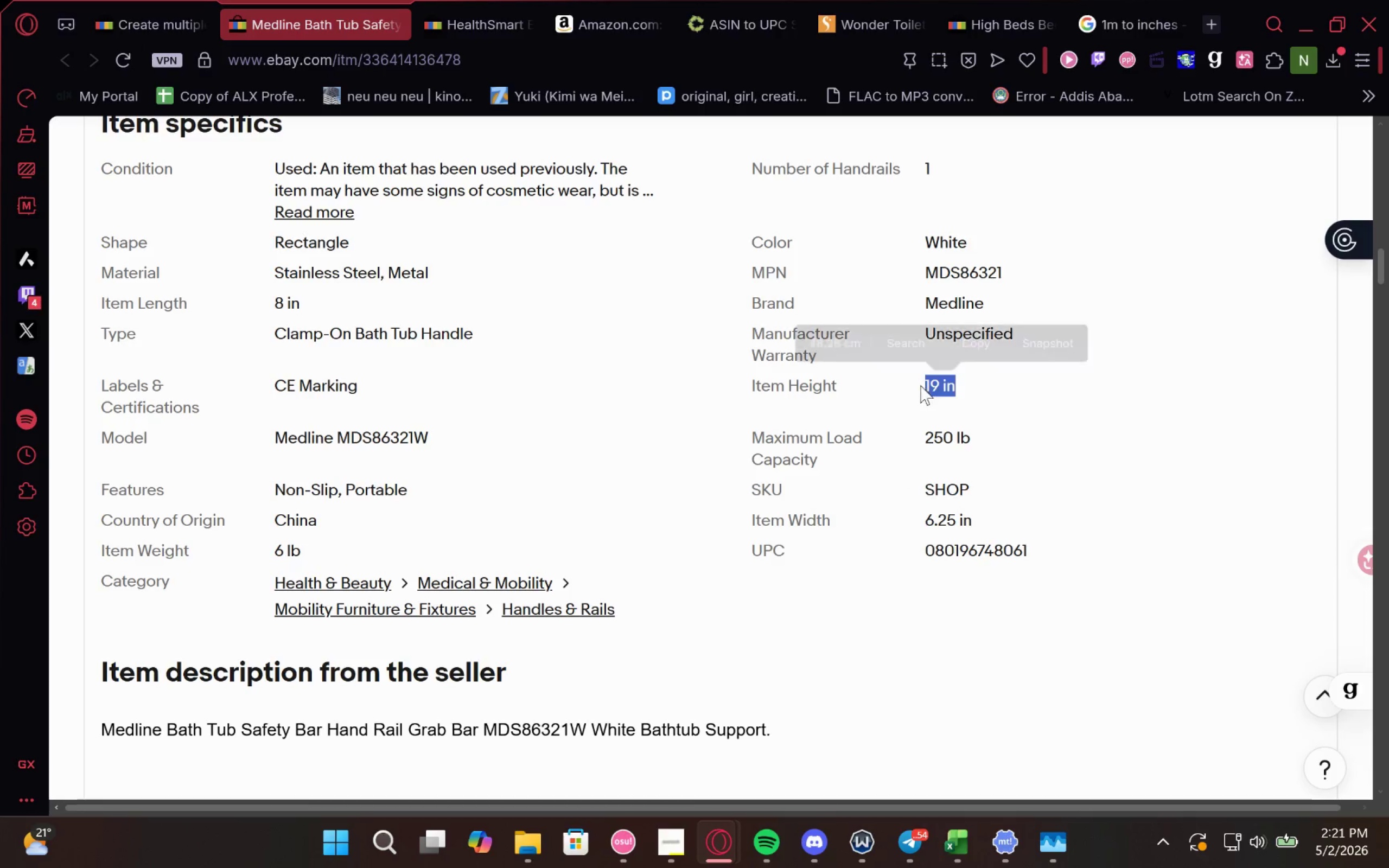 
key(Control+C)
 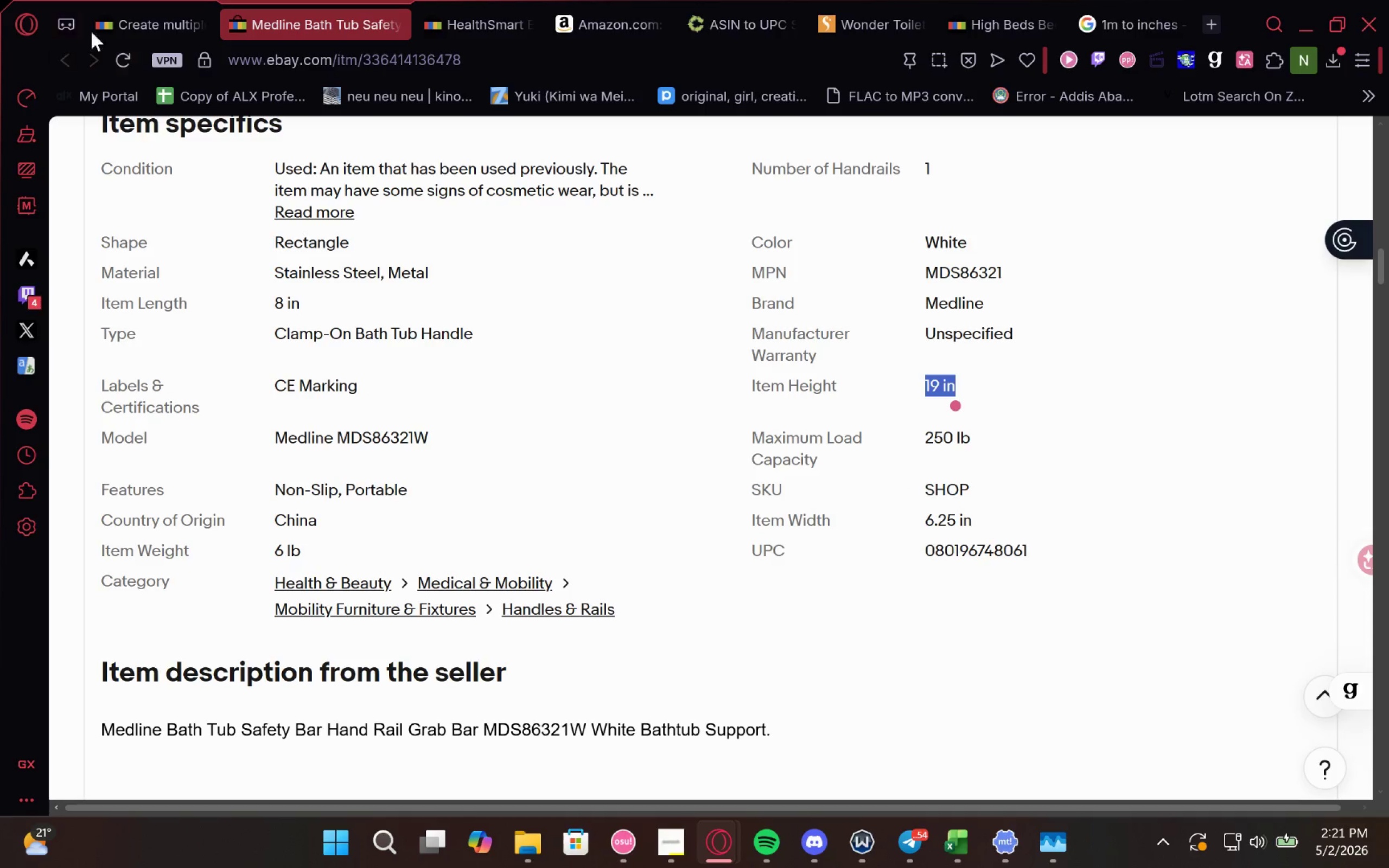 
left_click([135, 8])
 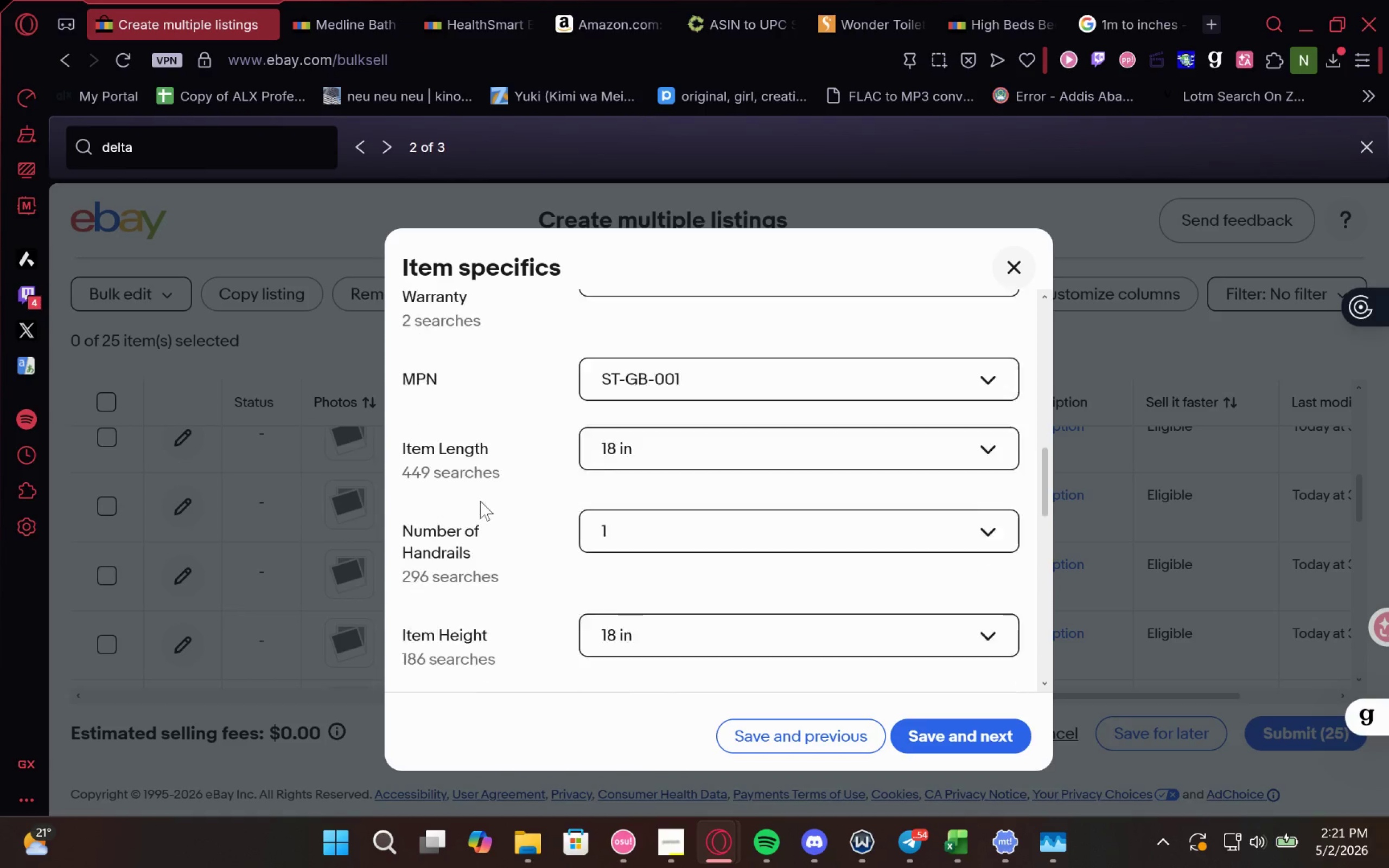 
left_click([657, 506])
 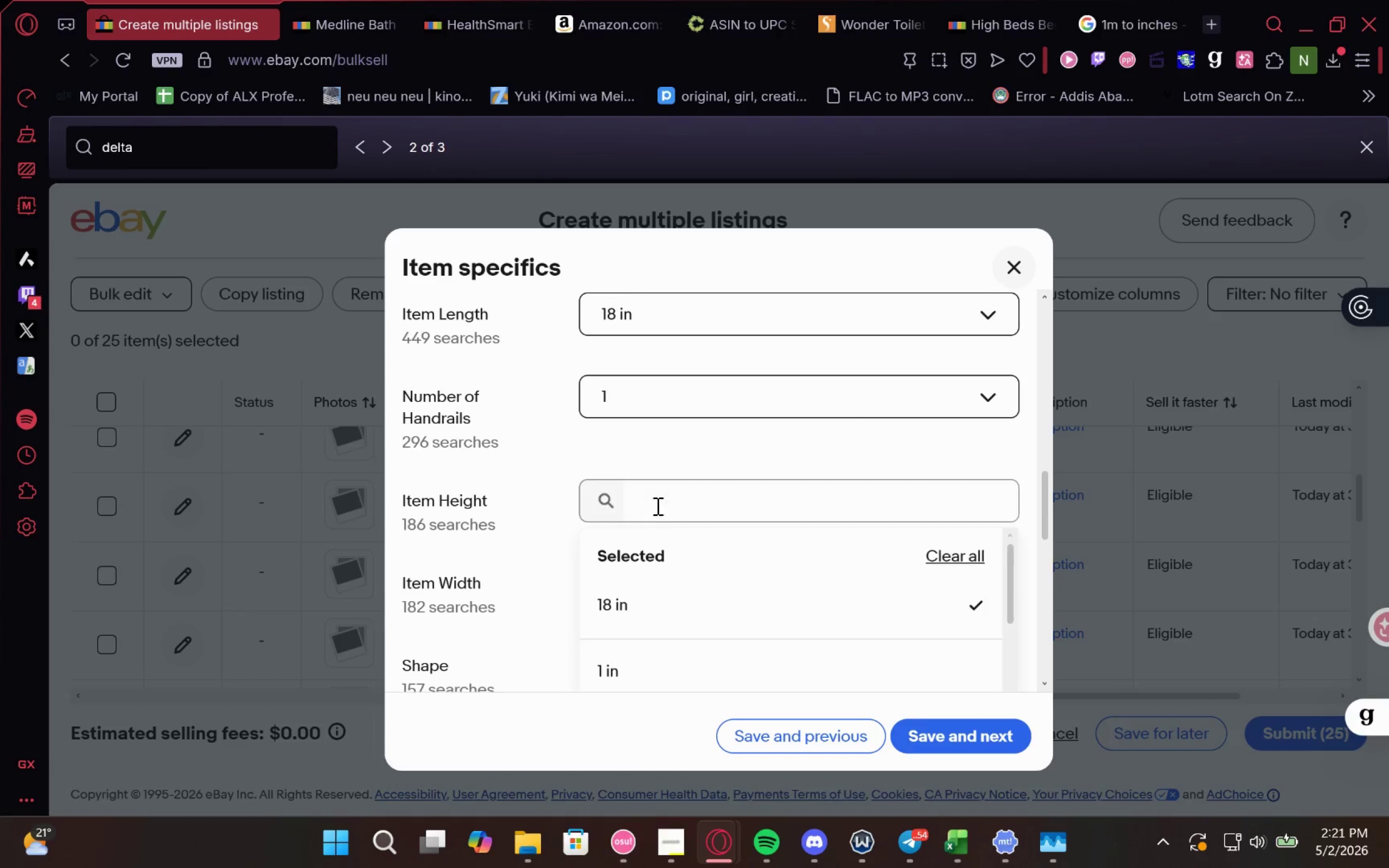 
left_click([657, 506])
 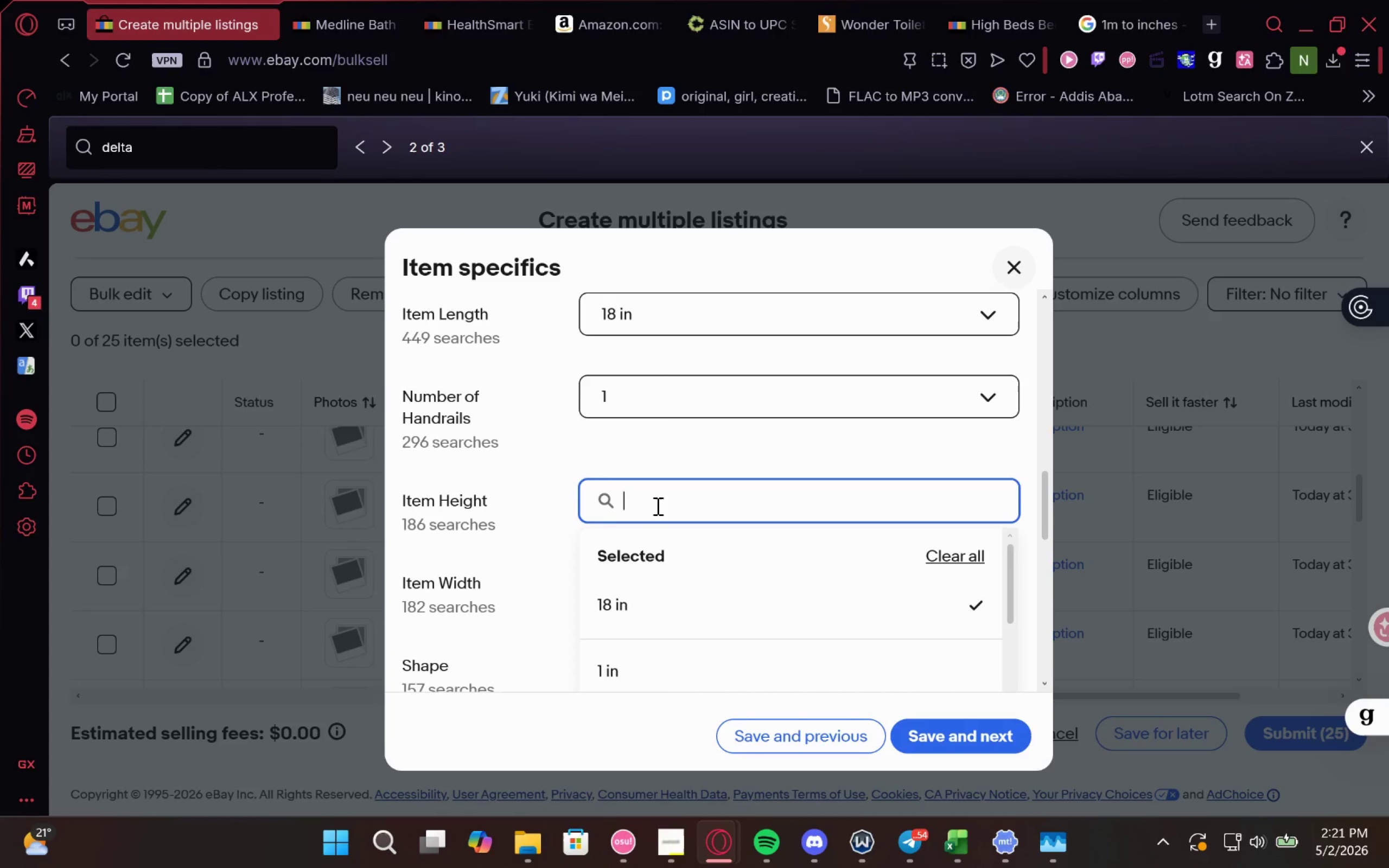 
key(Control+V)
 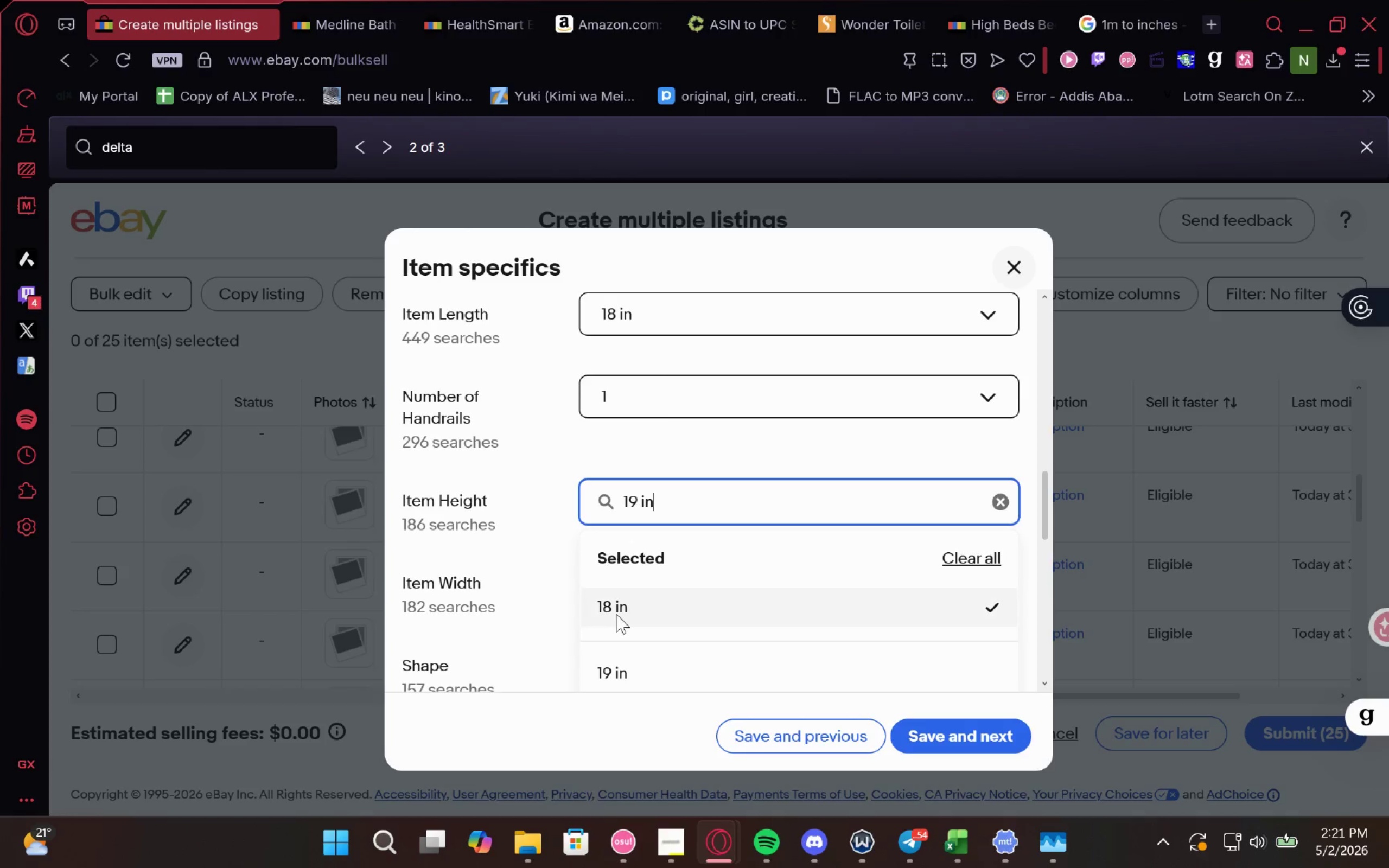 
left_click([616, 614])
 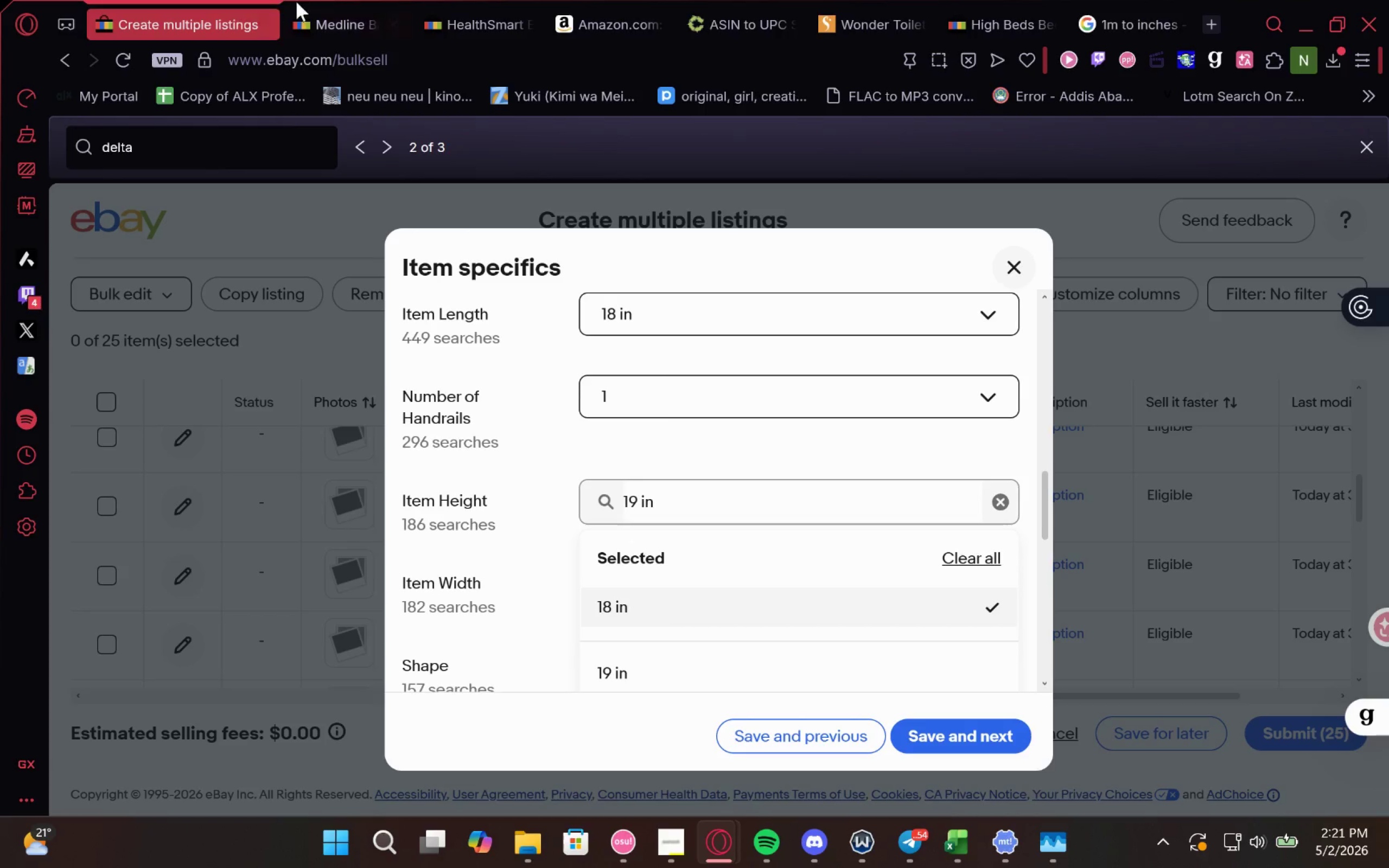 
left_click([308, 2])
 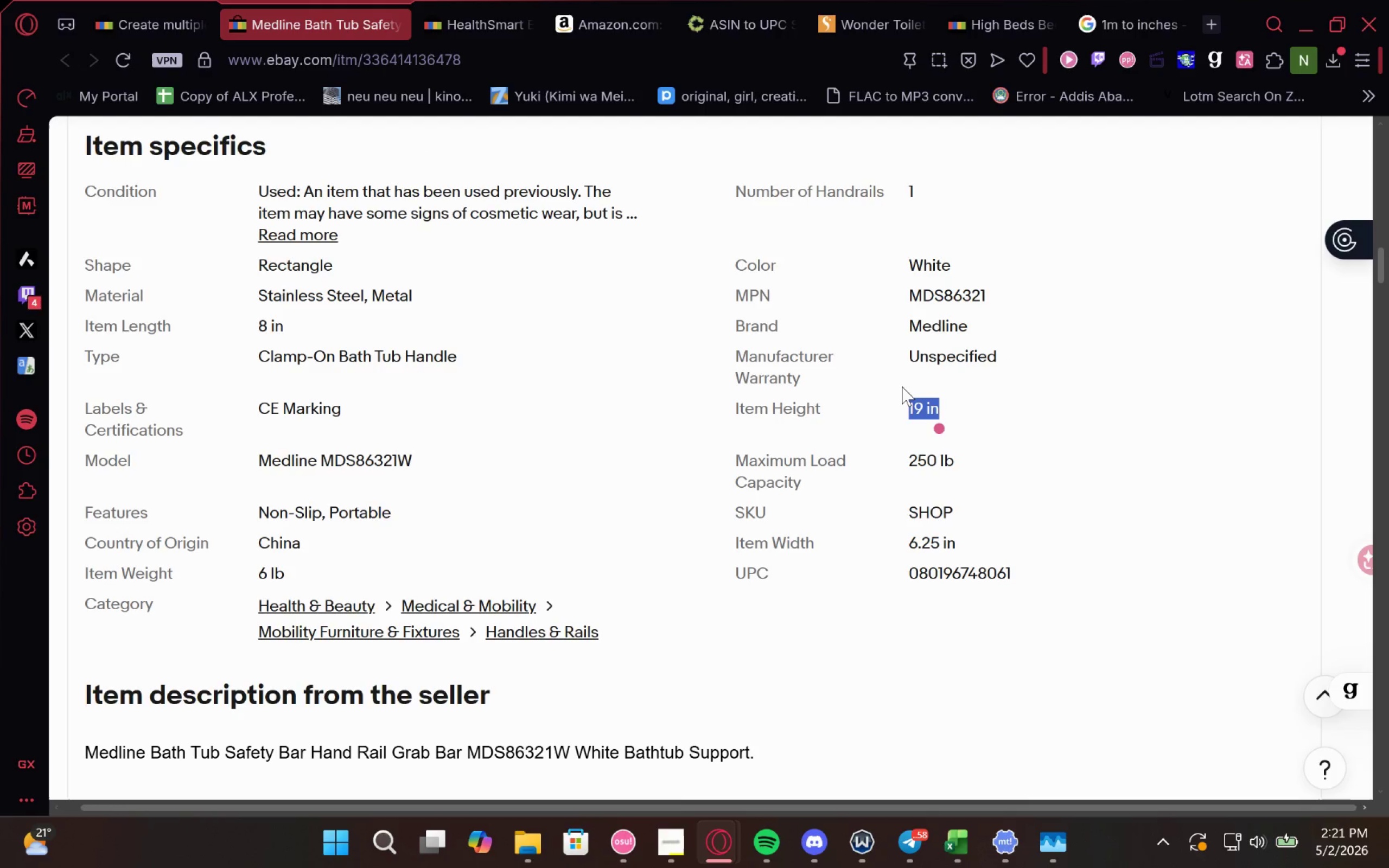 
left_click_drag(start_coordinate=[995, 320], to_coordinate=[895, 316])
 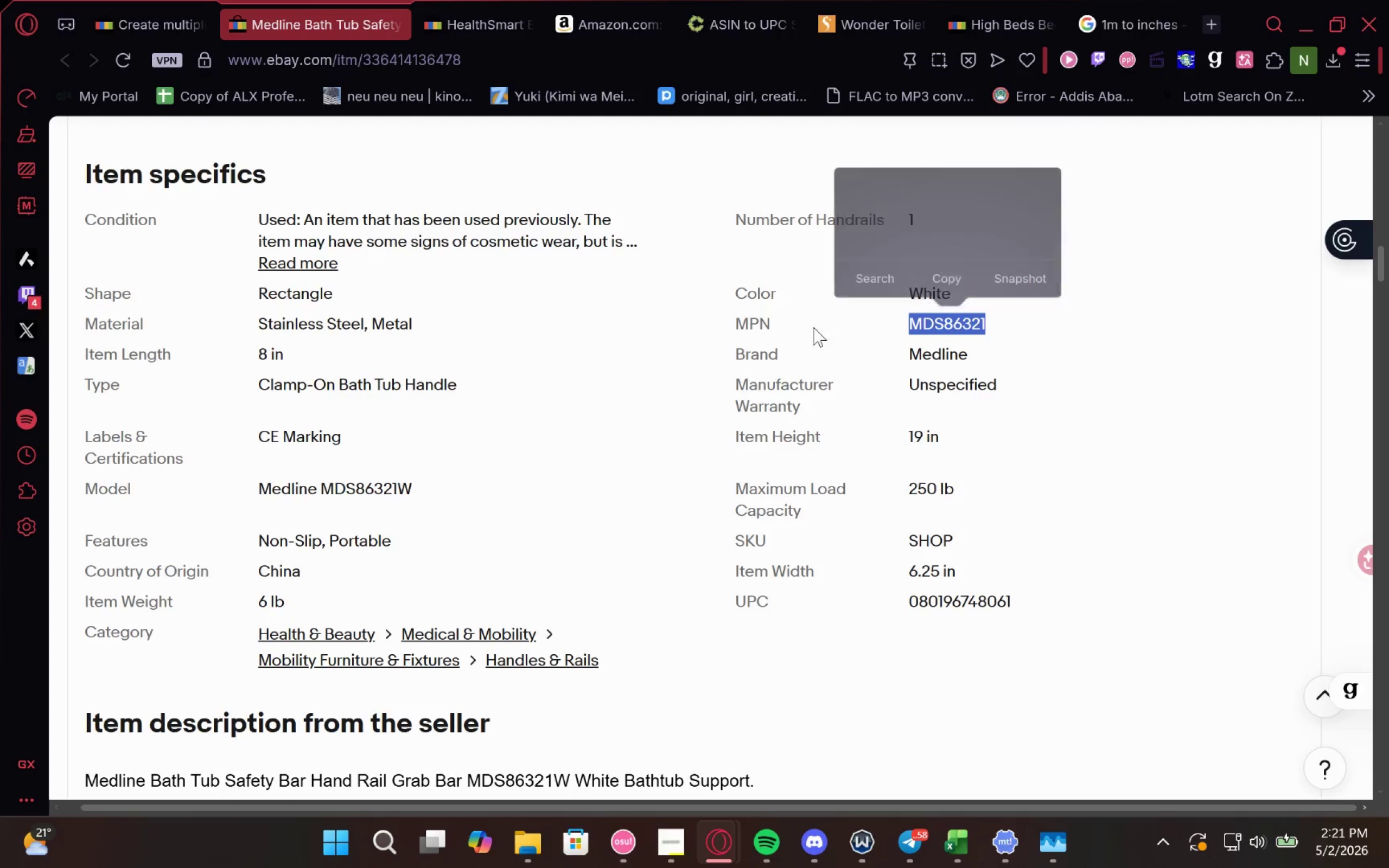 
key(Control+C)
 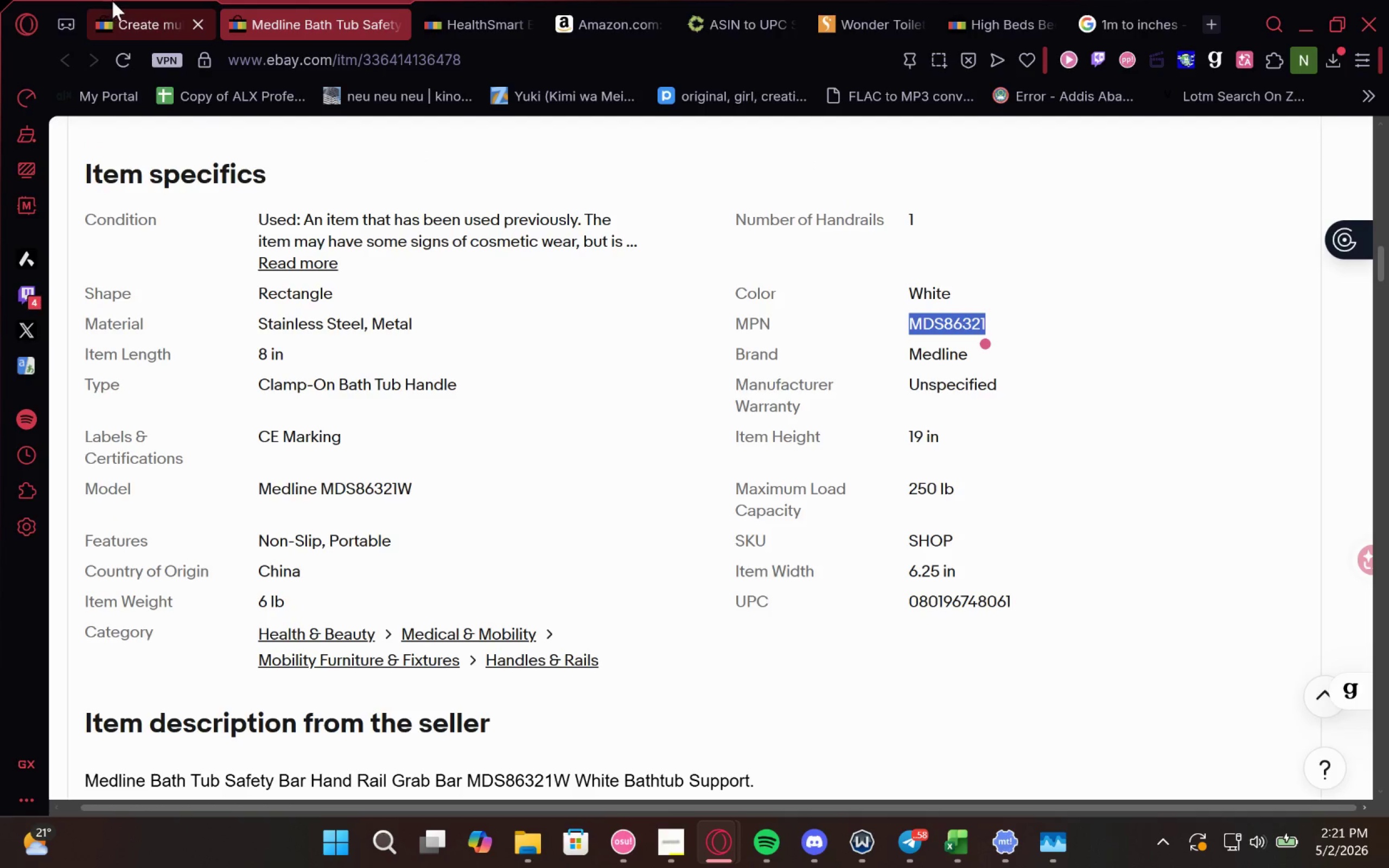 
key(Control+C)
 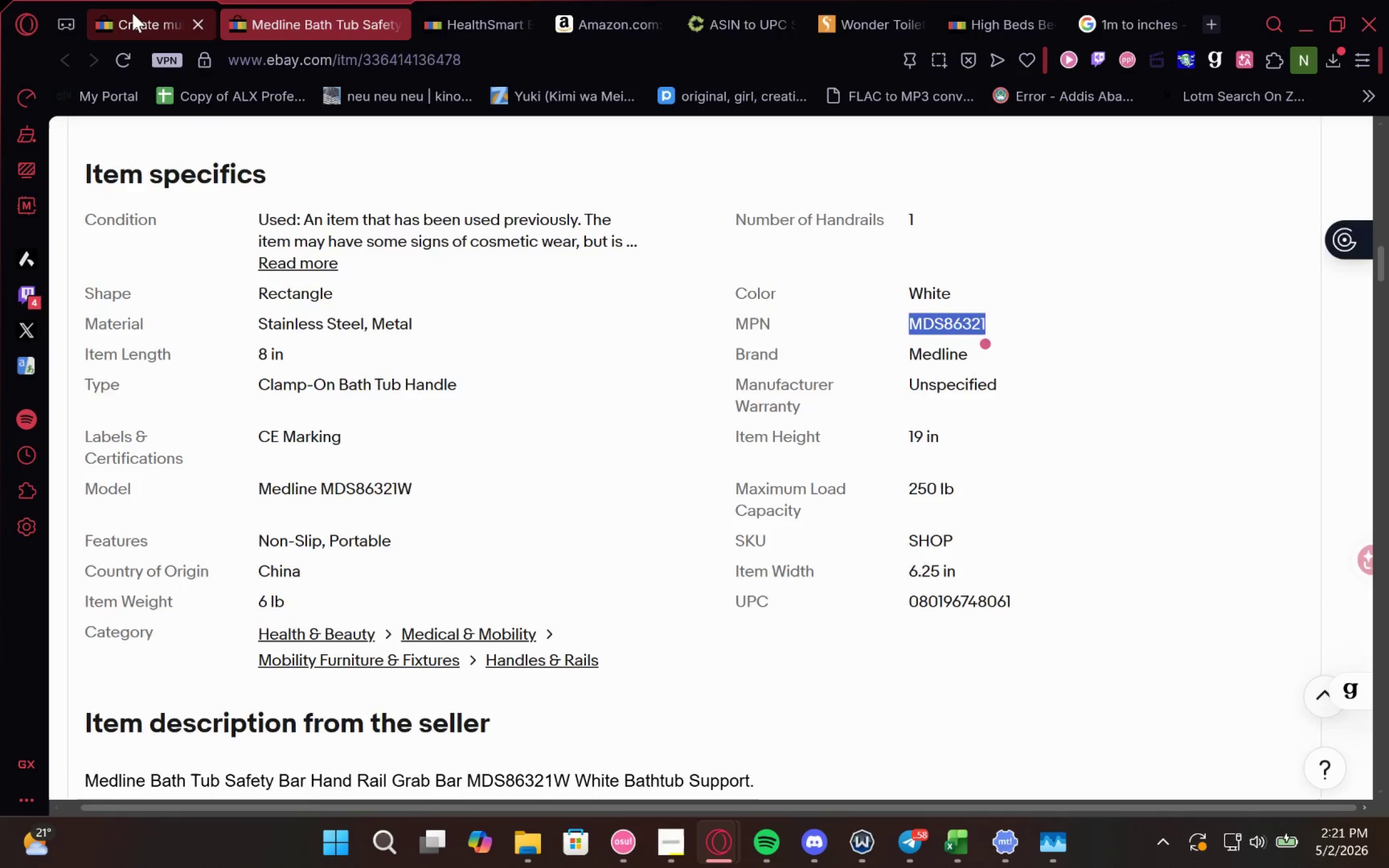 
left_click([132, 13])
 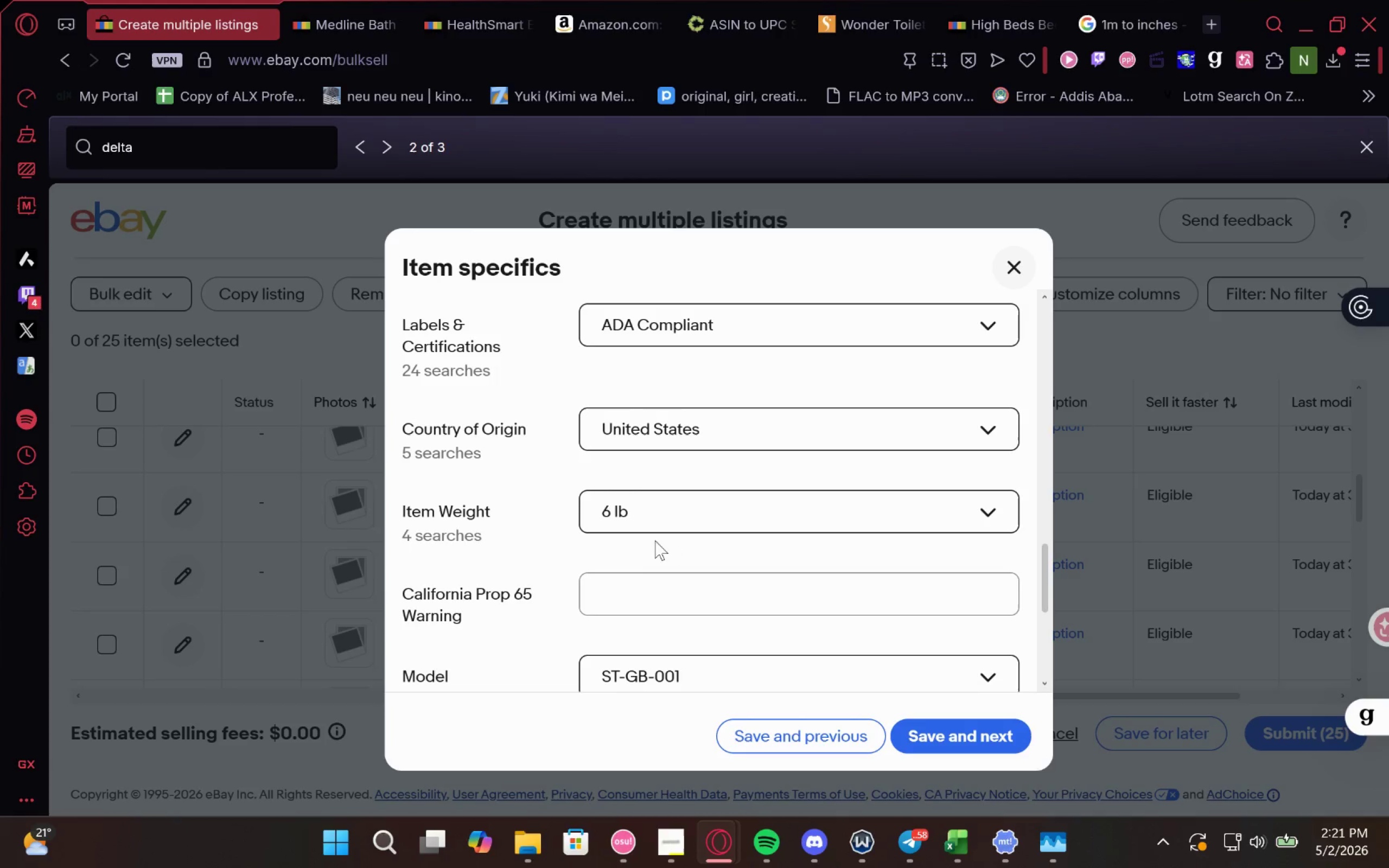 
wait(5.31)
 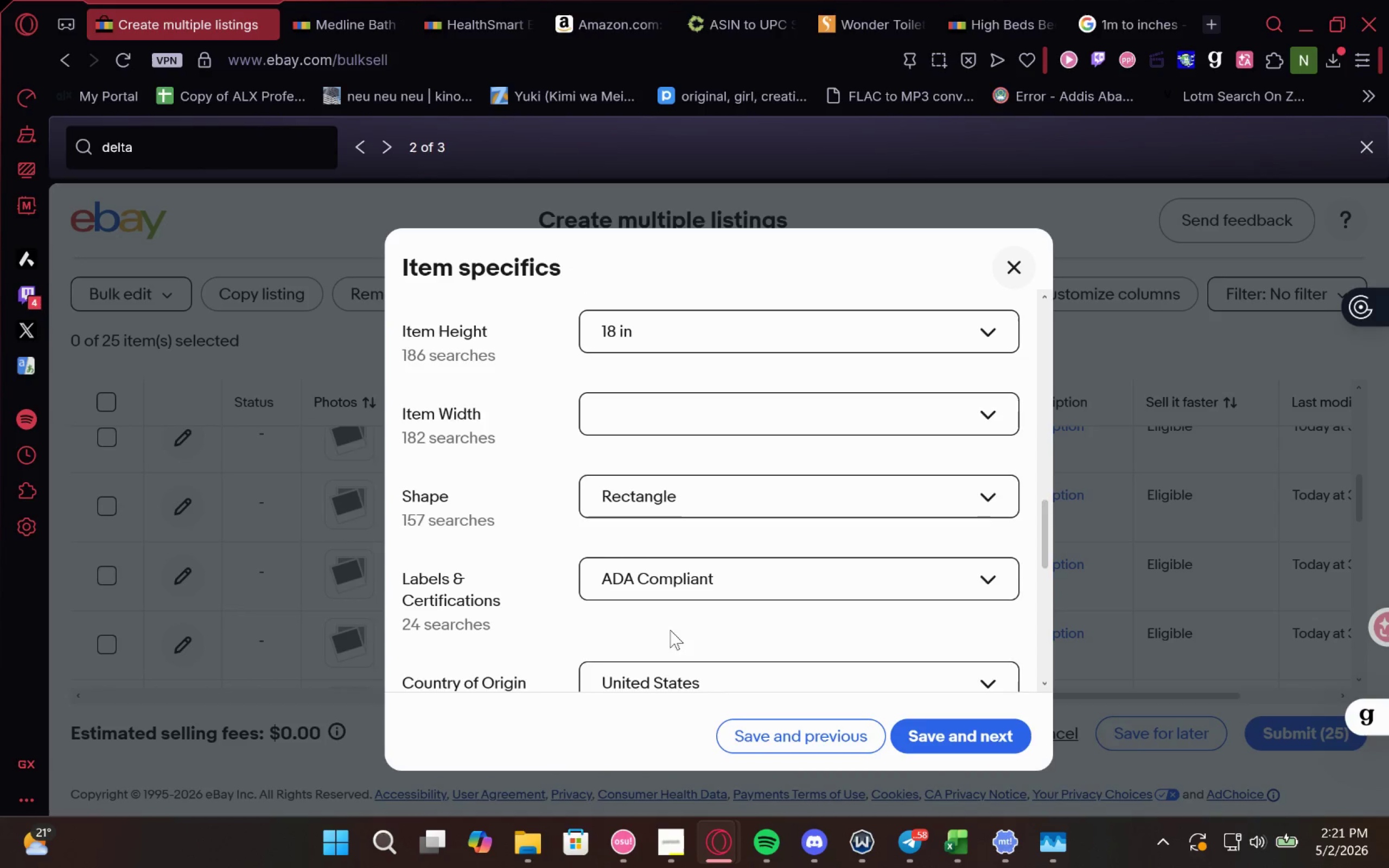 
left_click([630, 571])
 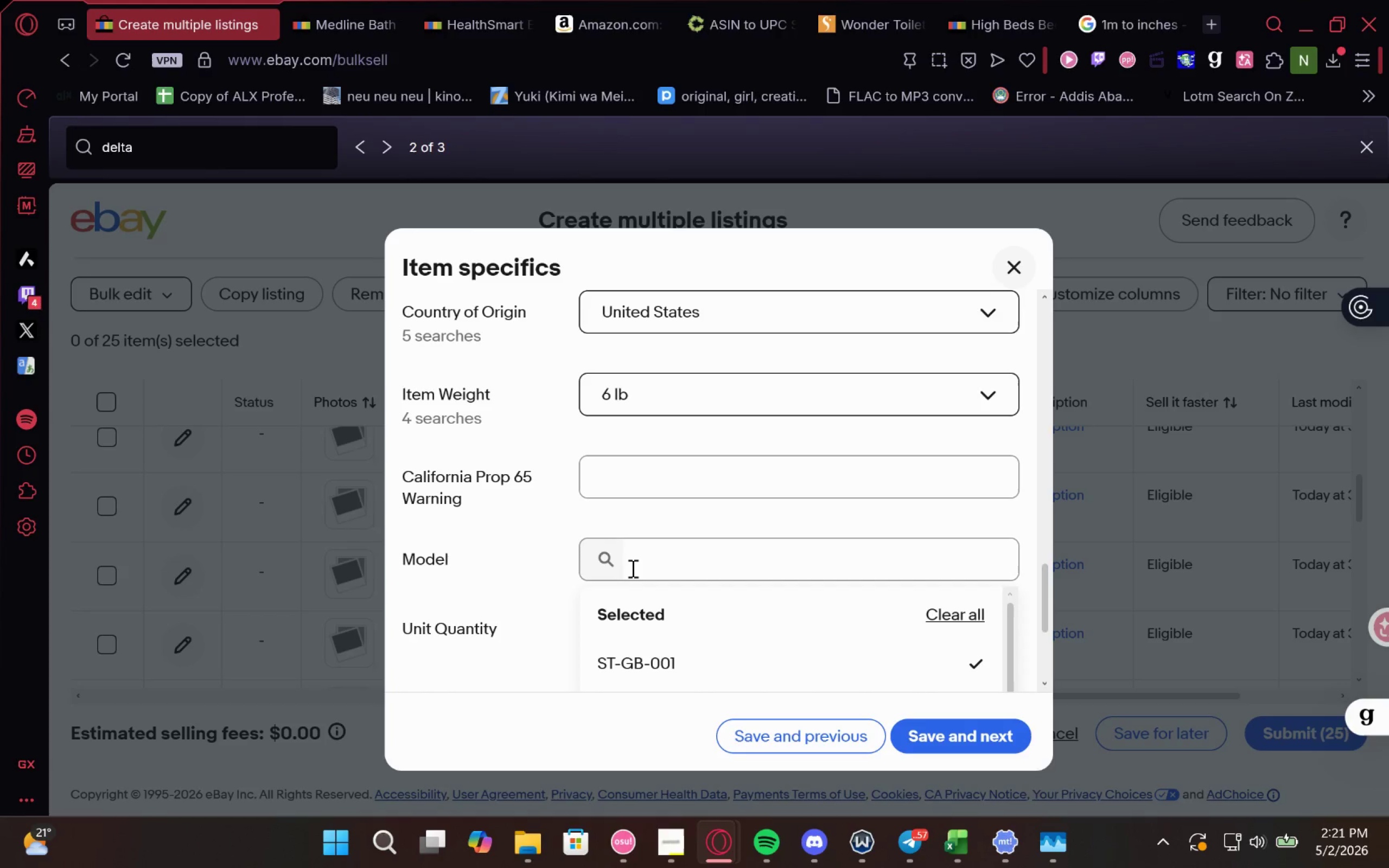 
key(Control+V)
 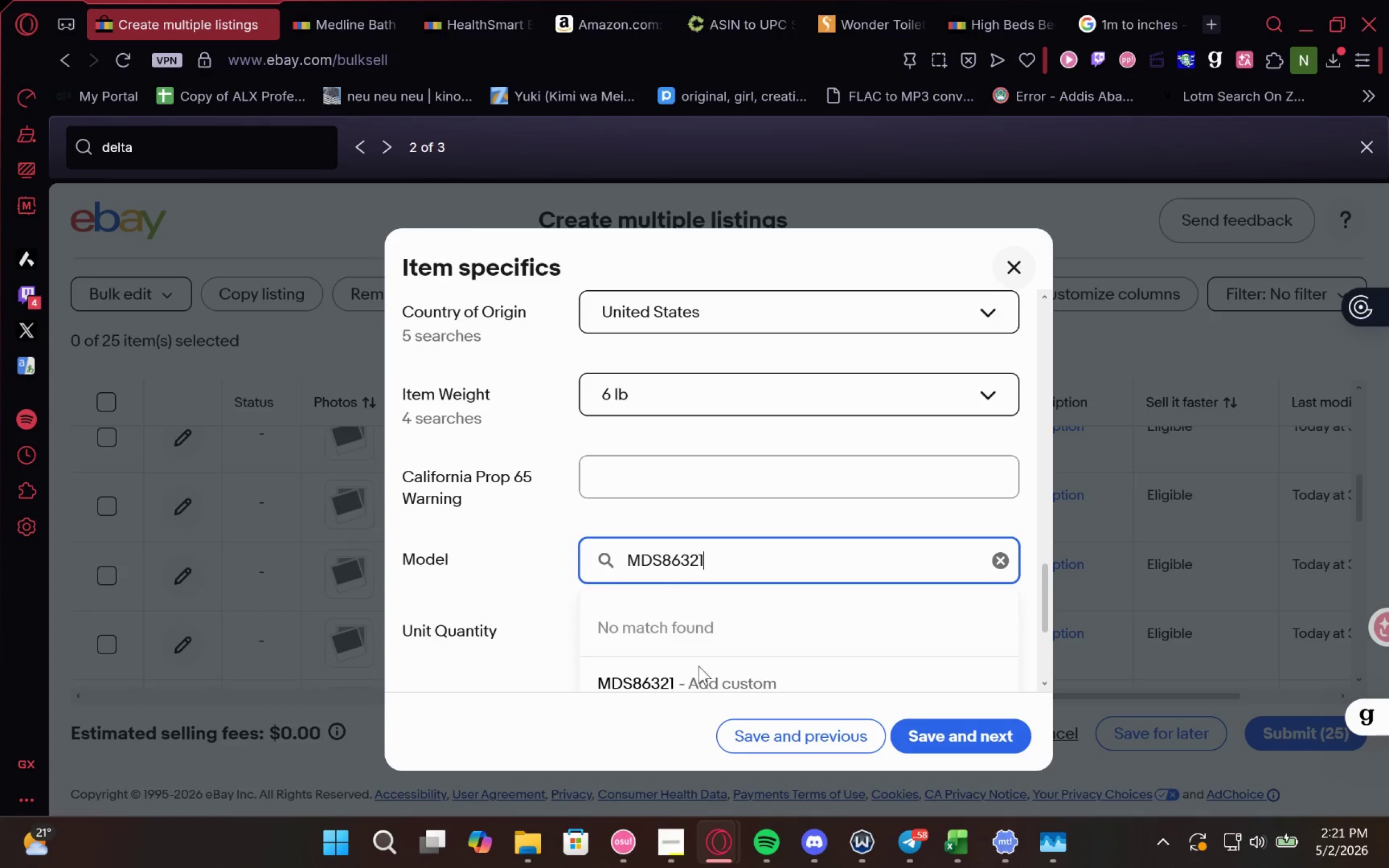 
left_click([696, 676])
 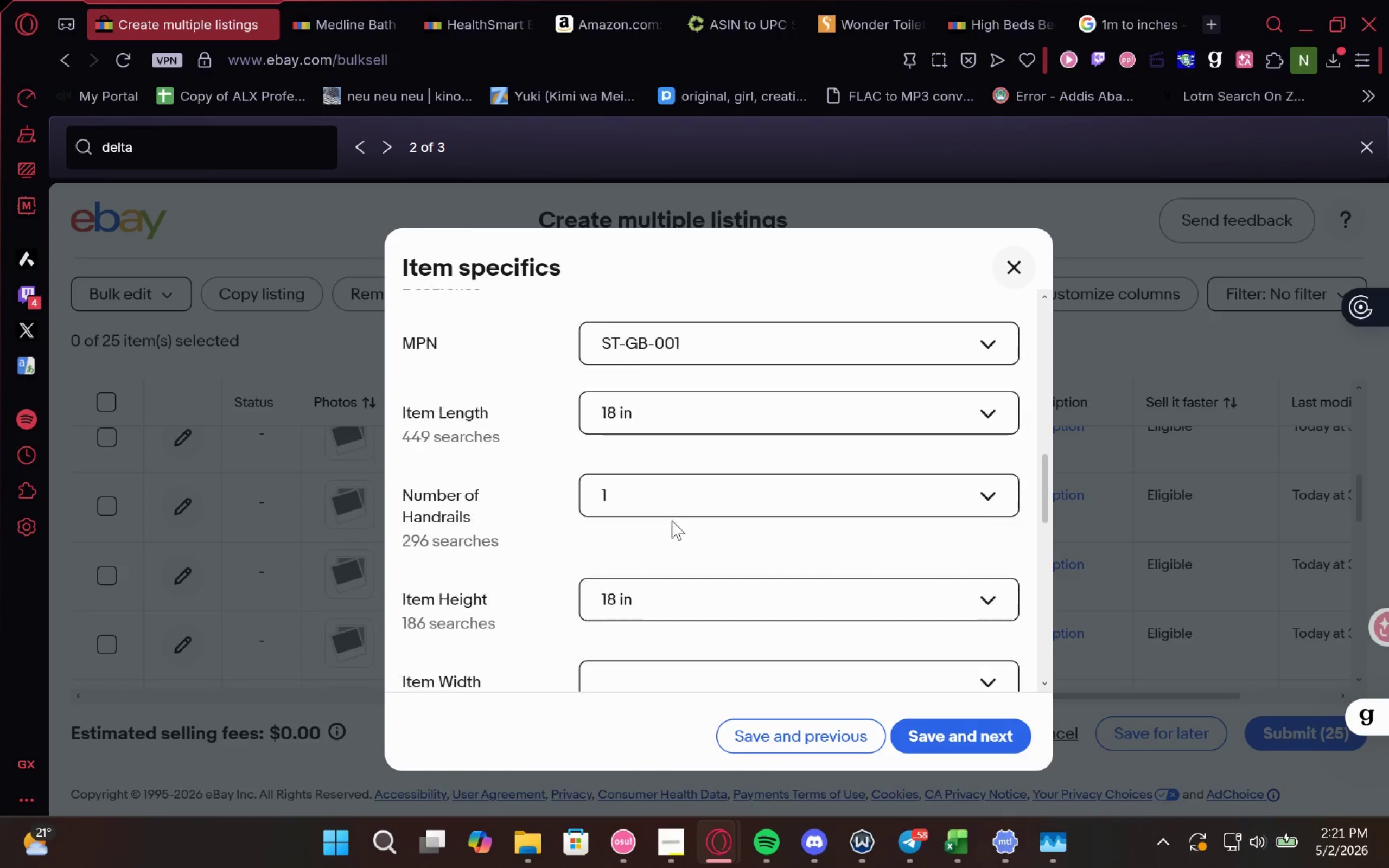 
left_click([638, 544])
 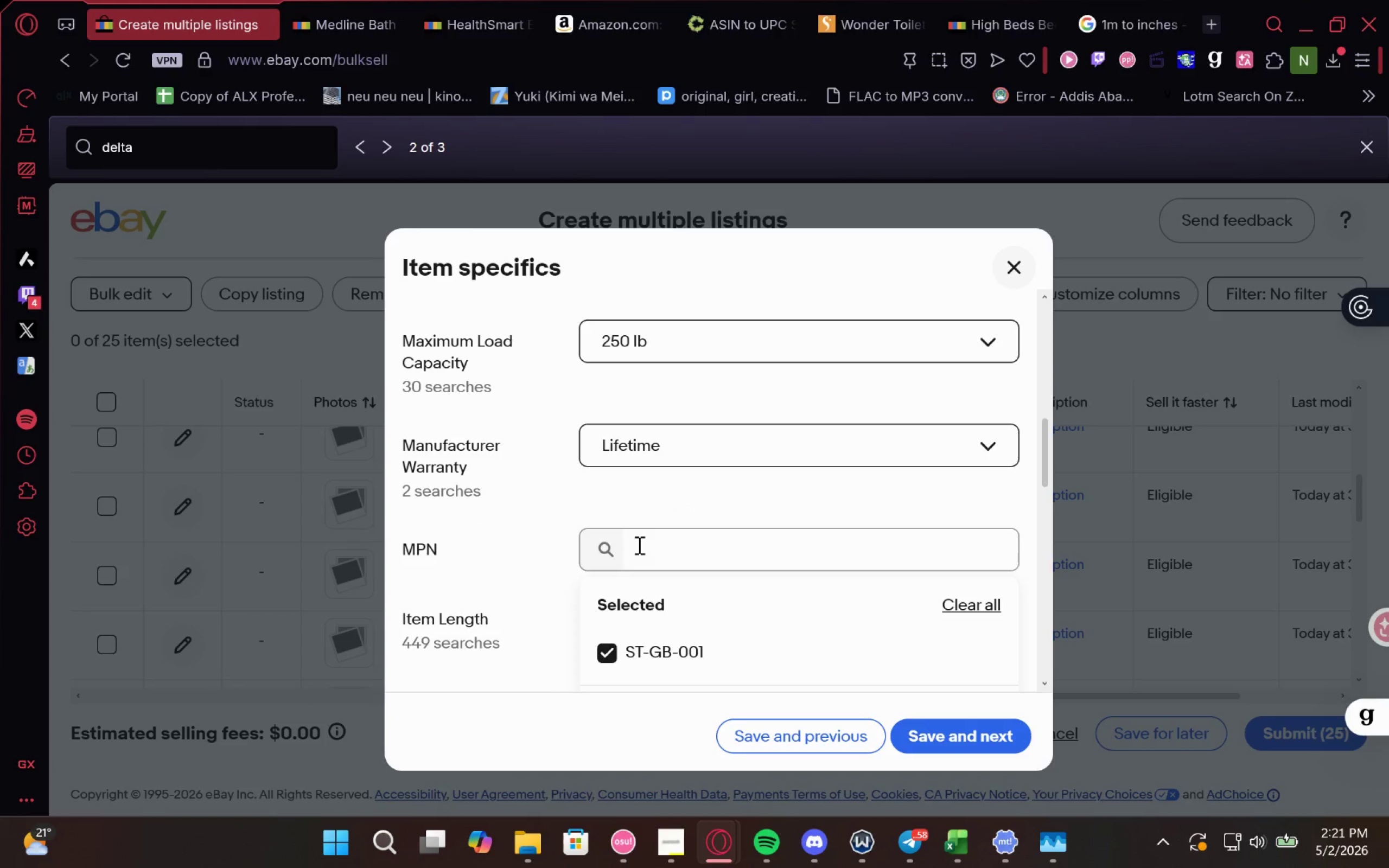 
key(Control+V)
 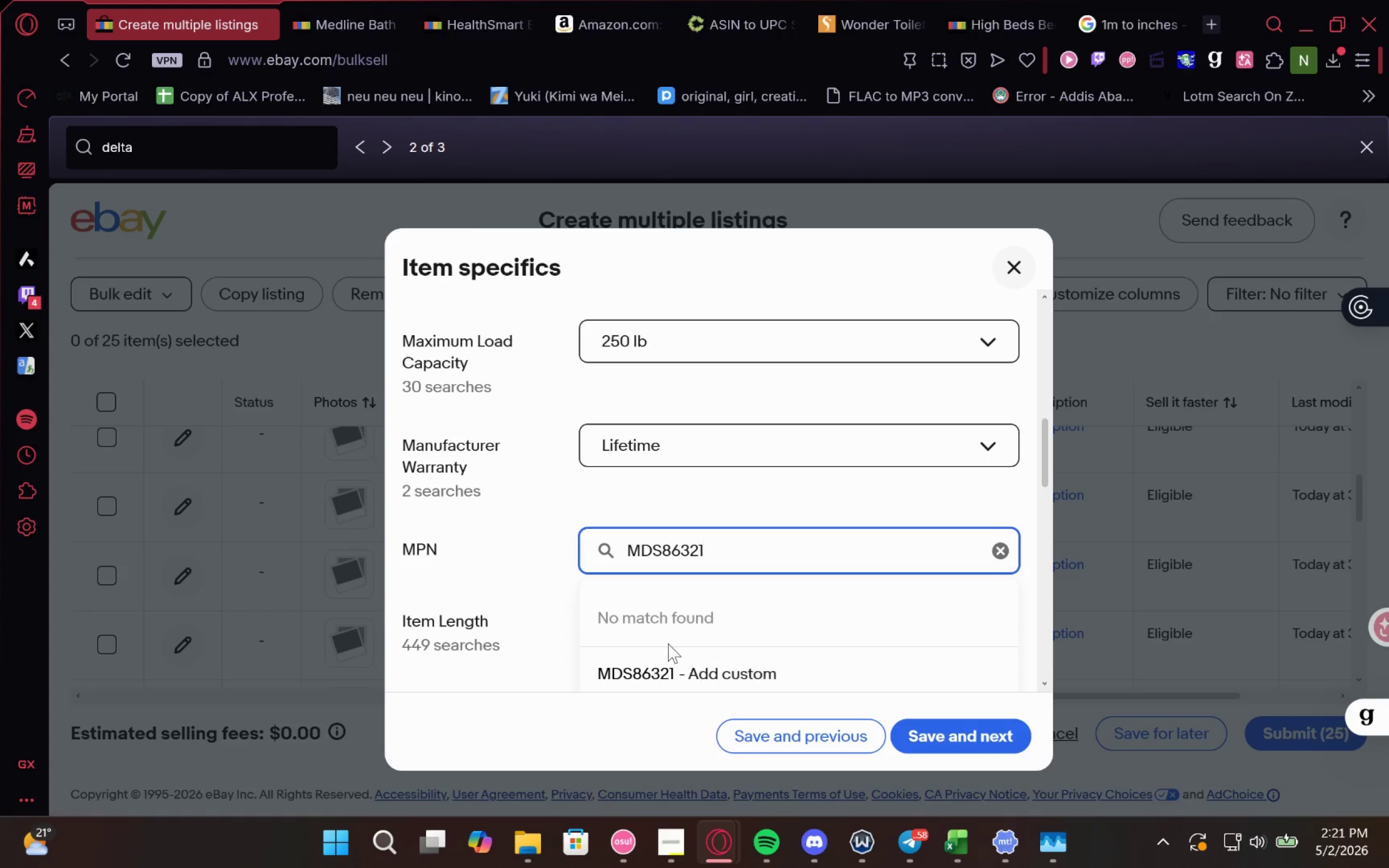 
right_click([689, 649])
 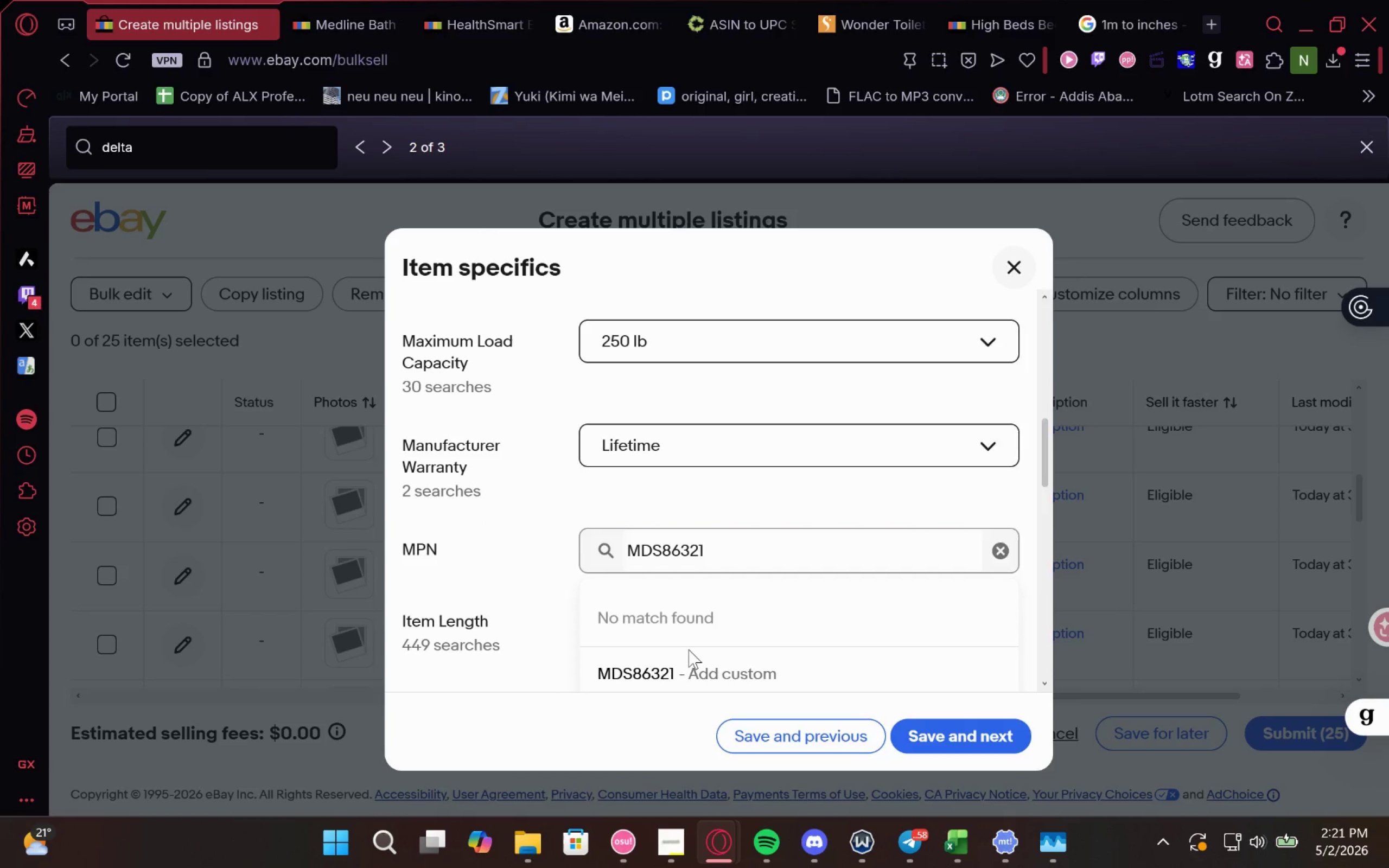 
scroll: coordinate [687, 653], scroll_direction: none, amount: 0.0
 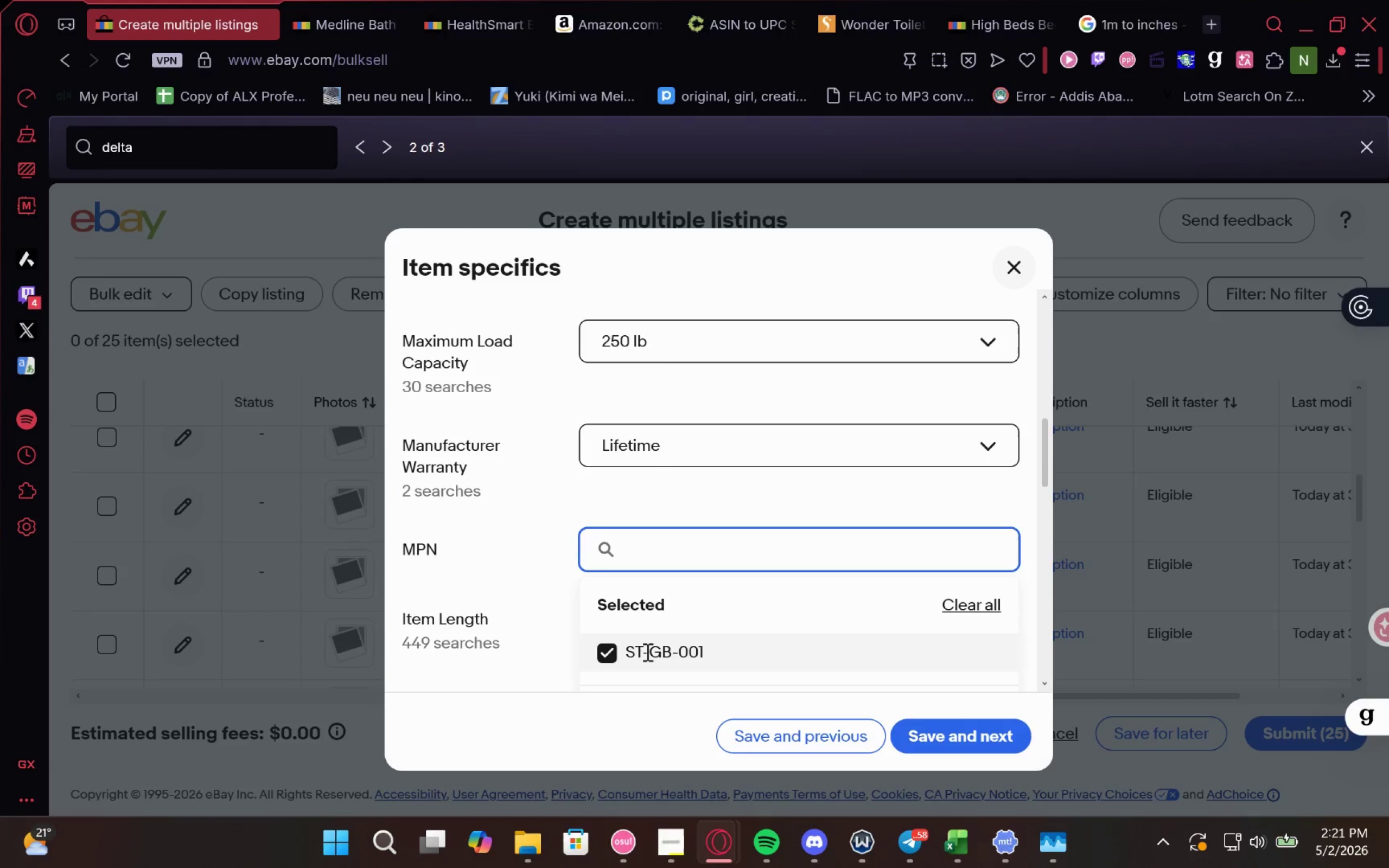 
left_click([646, 651])
 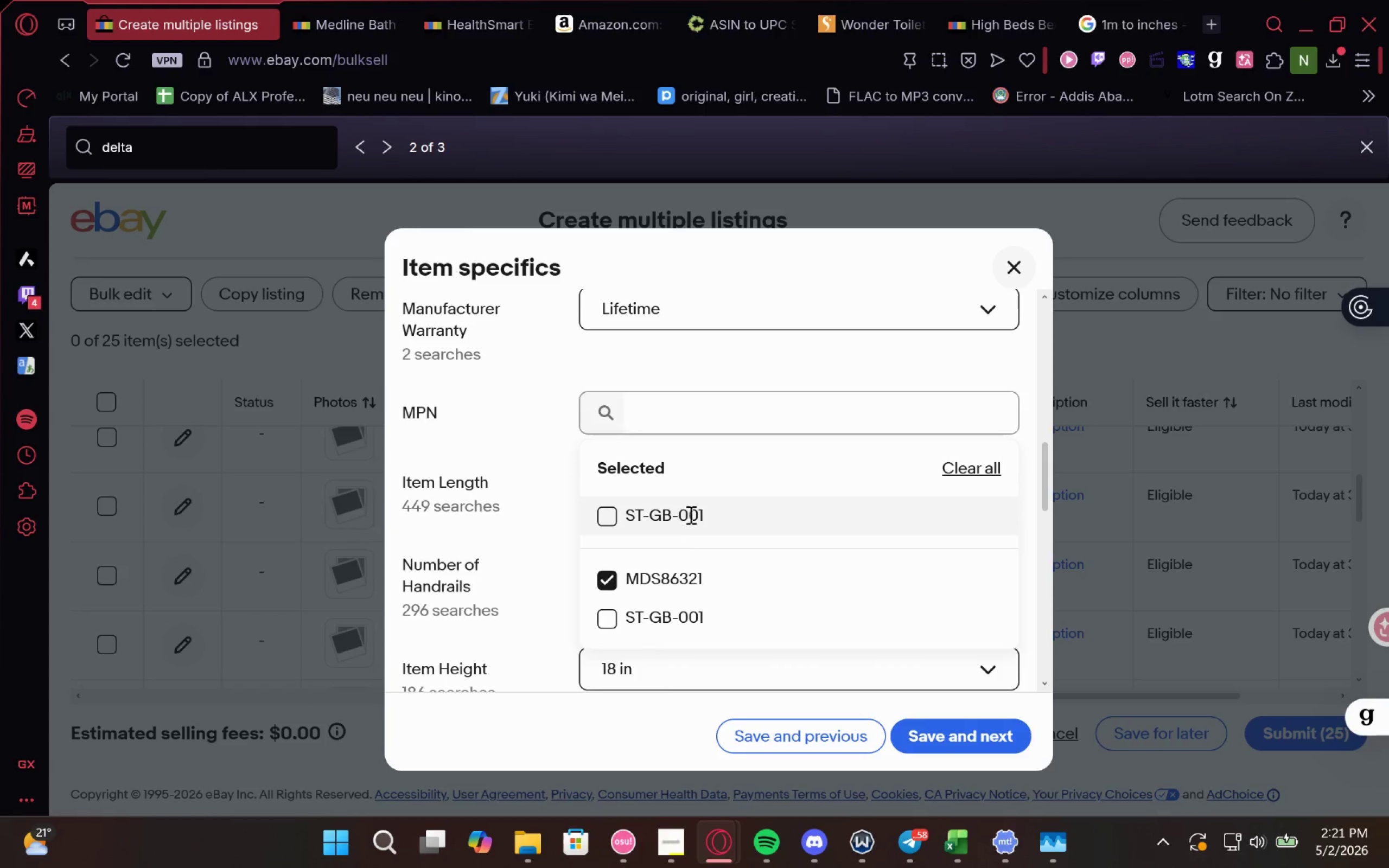 
left_click([661, 351])
 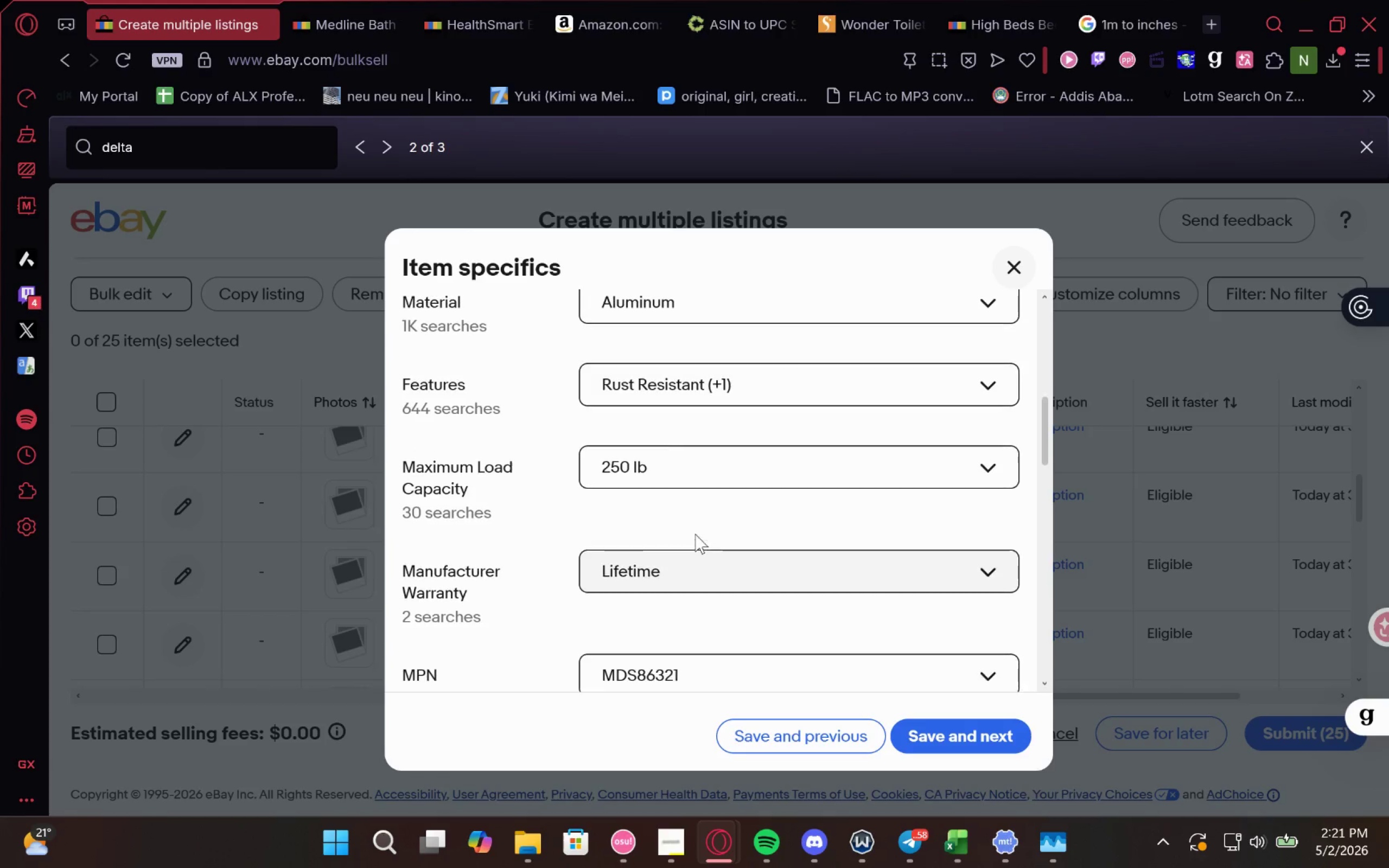 
left_click([685, 565])
 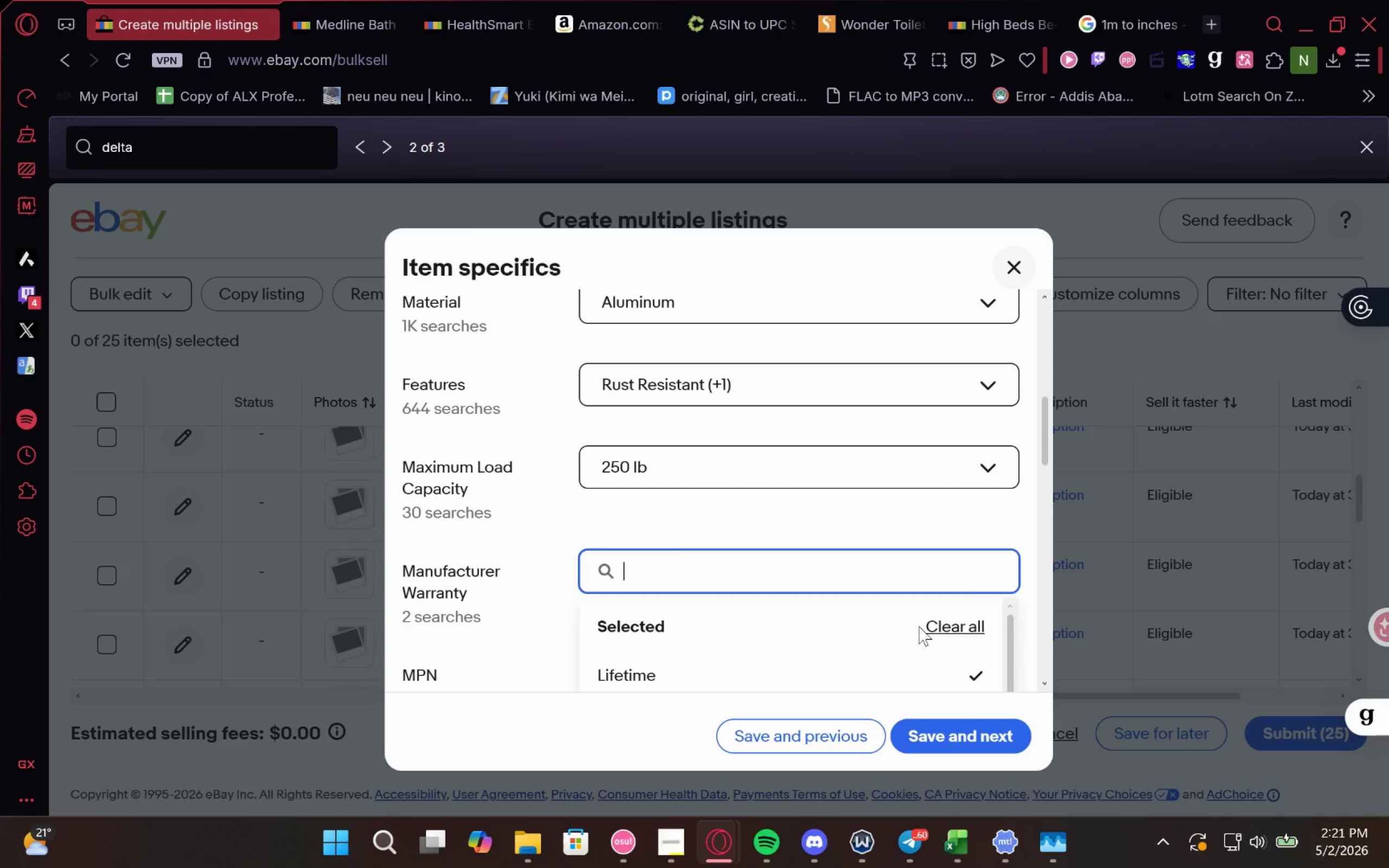 
double_click([824, 519])
 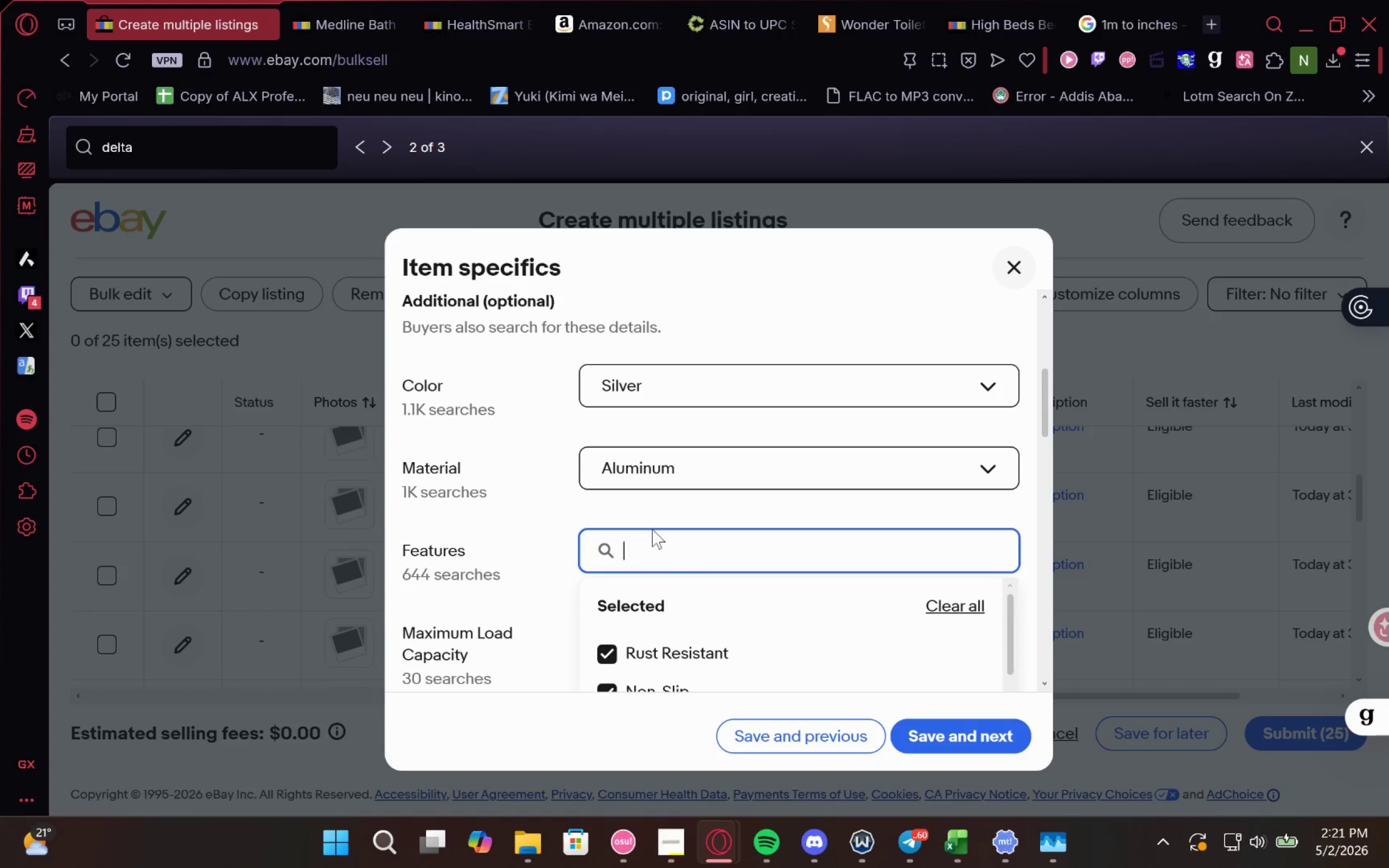 
left_click([323, 18])
 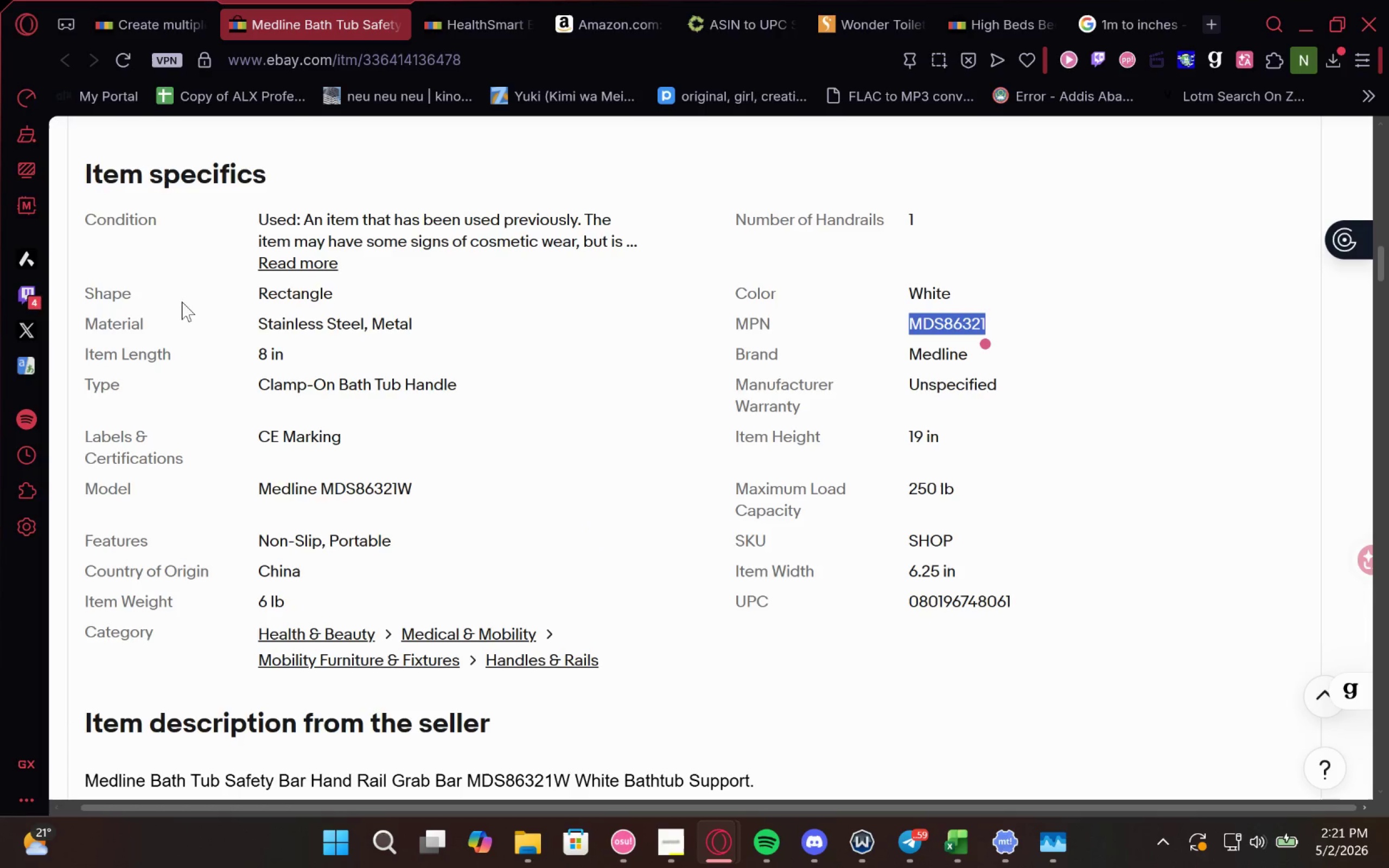 
left_click([116, 5])
 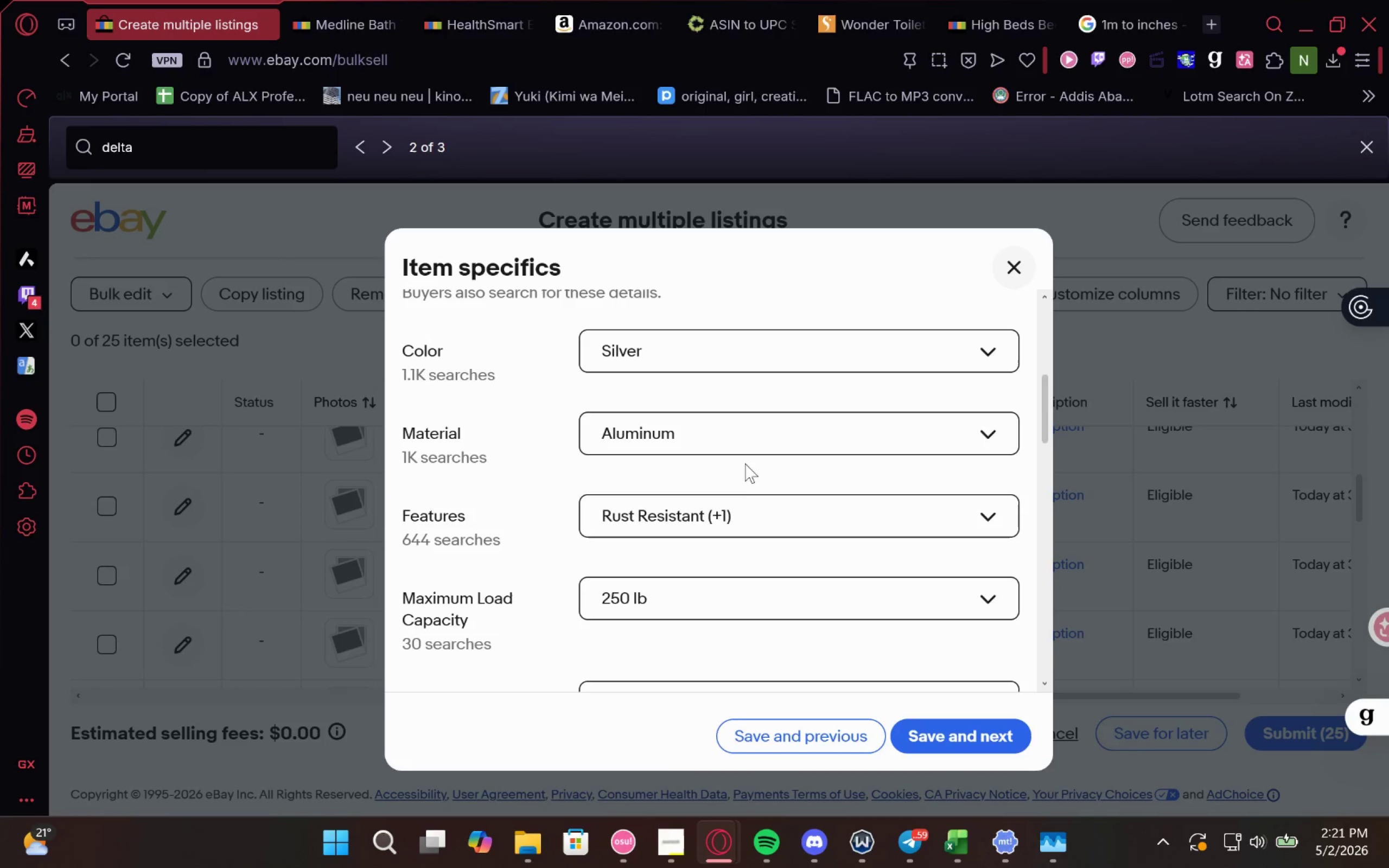 
left_click_drag(start_coordinate=[750, 512], to_coordinate=[662, 649])
 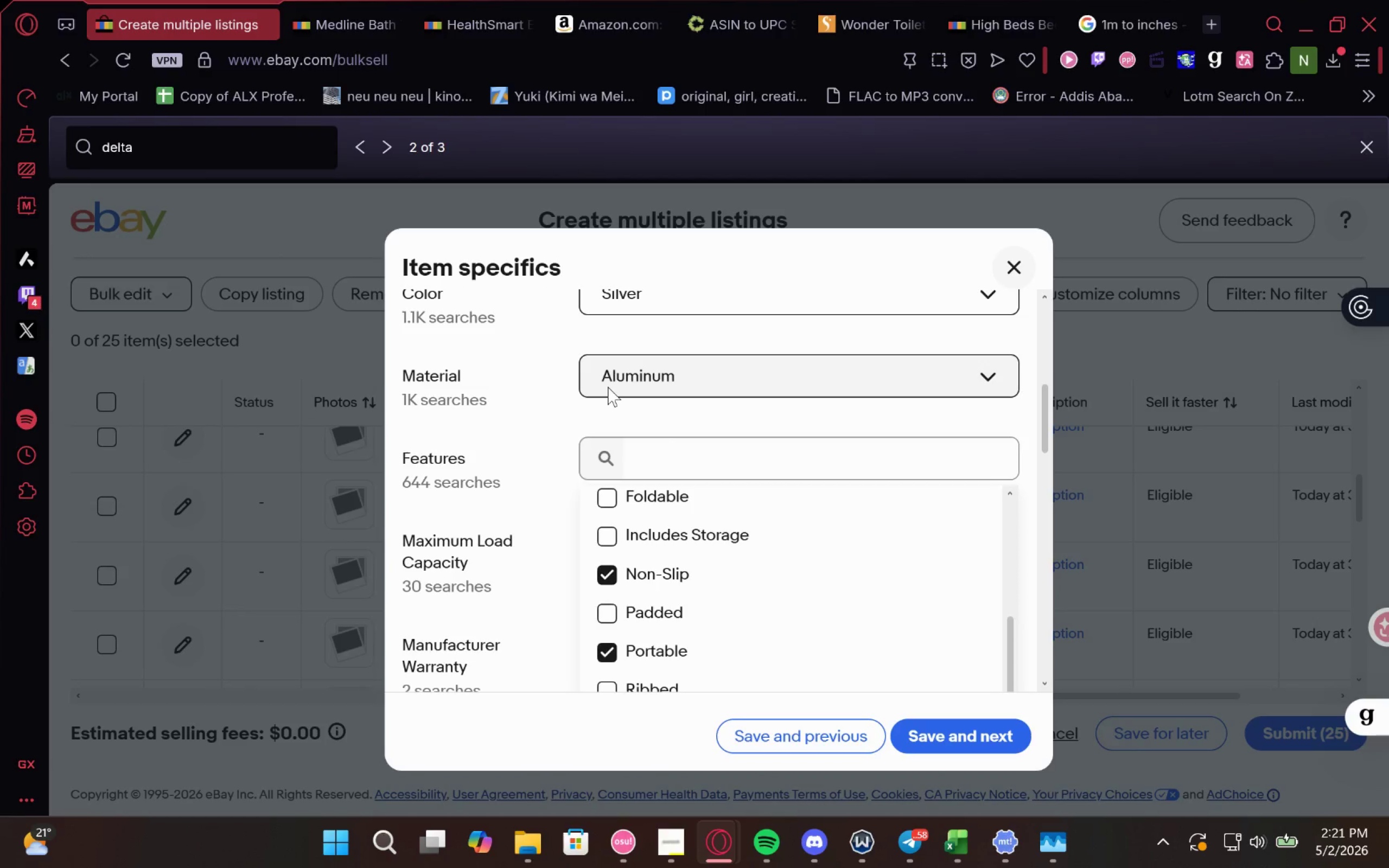 
left_click([662, 649])
 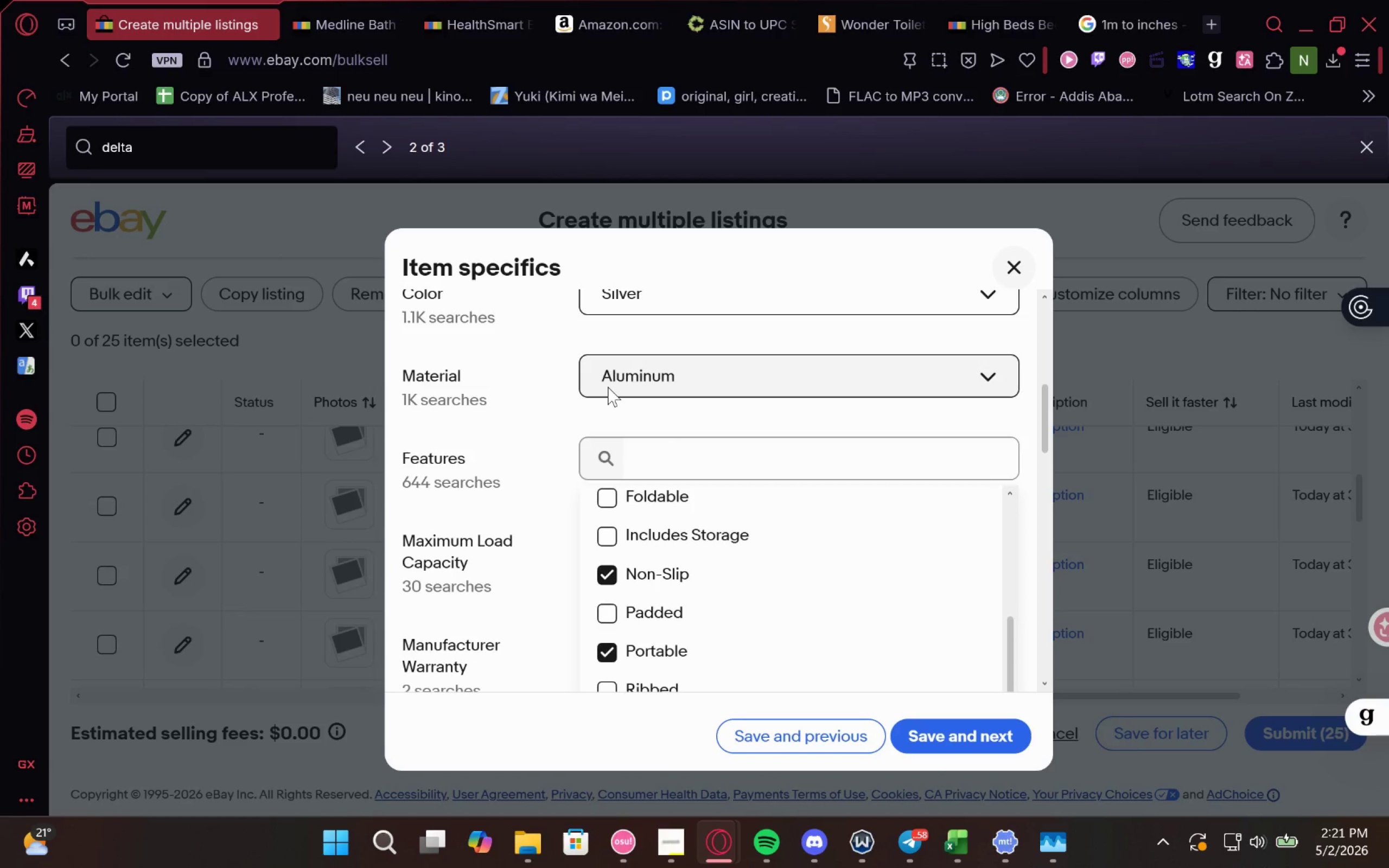 
left_click([603, 418])
 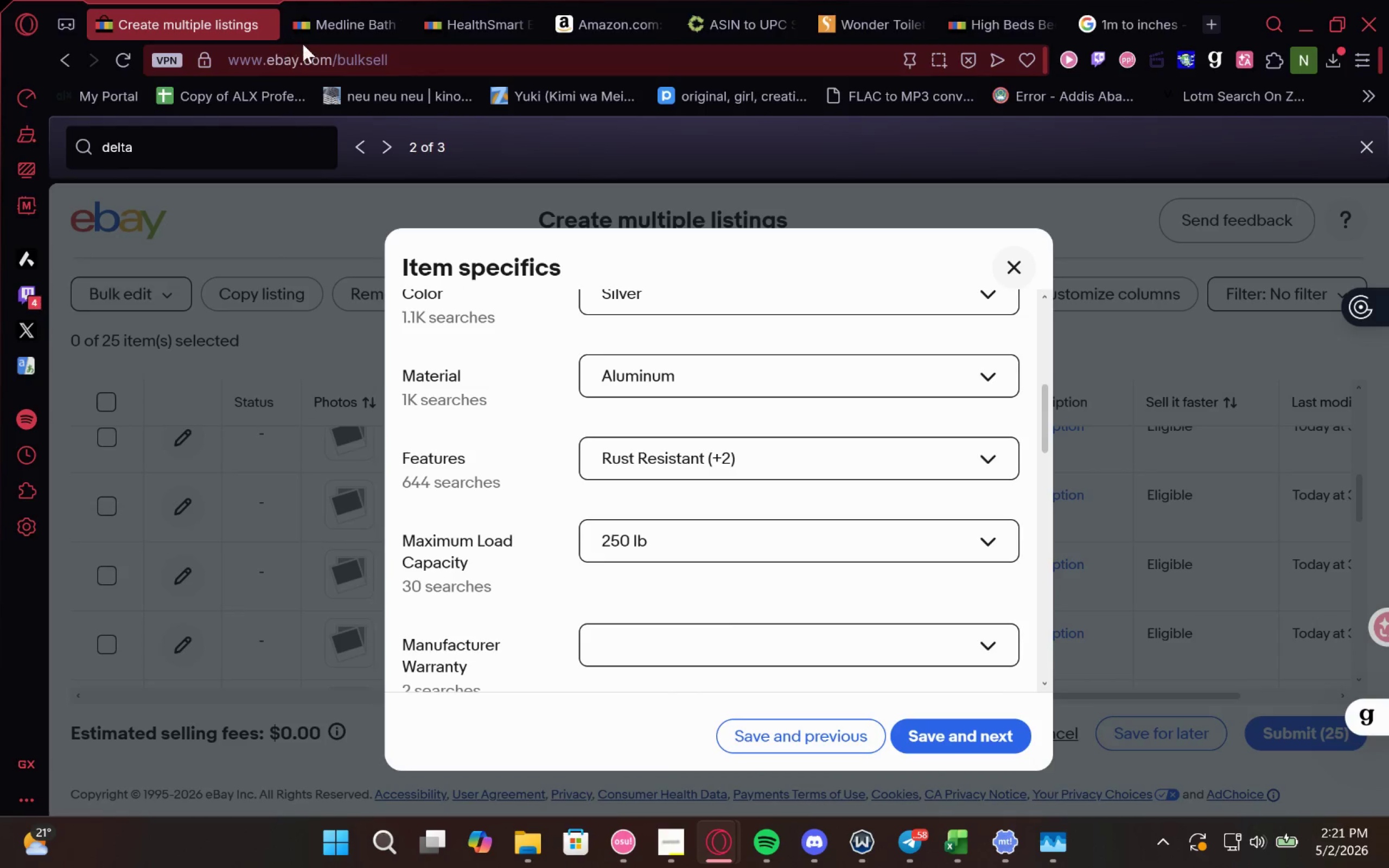 
left_click([311, 36])
 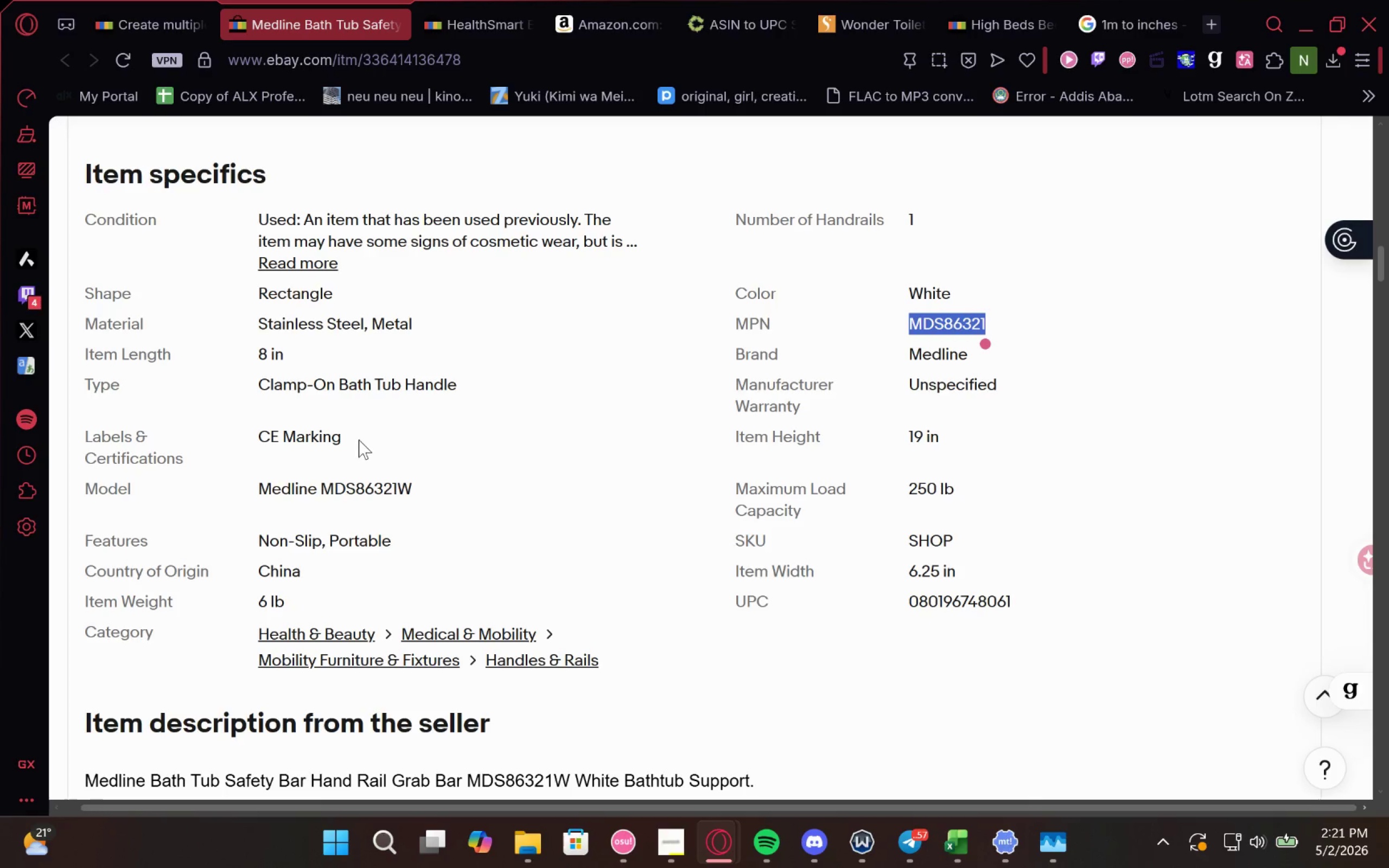 
left_click([133, 18])
 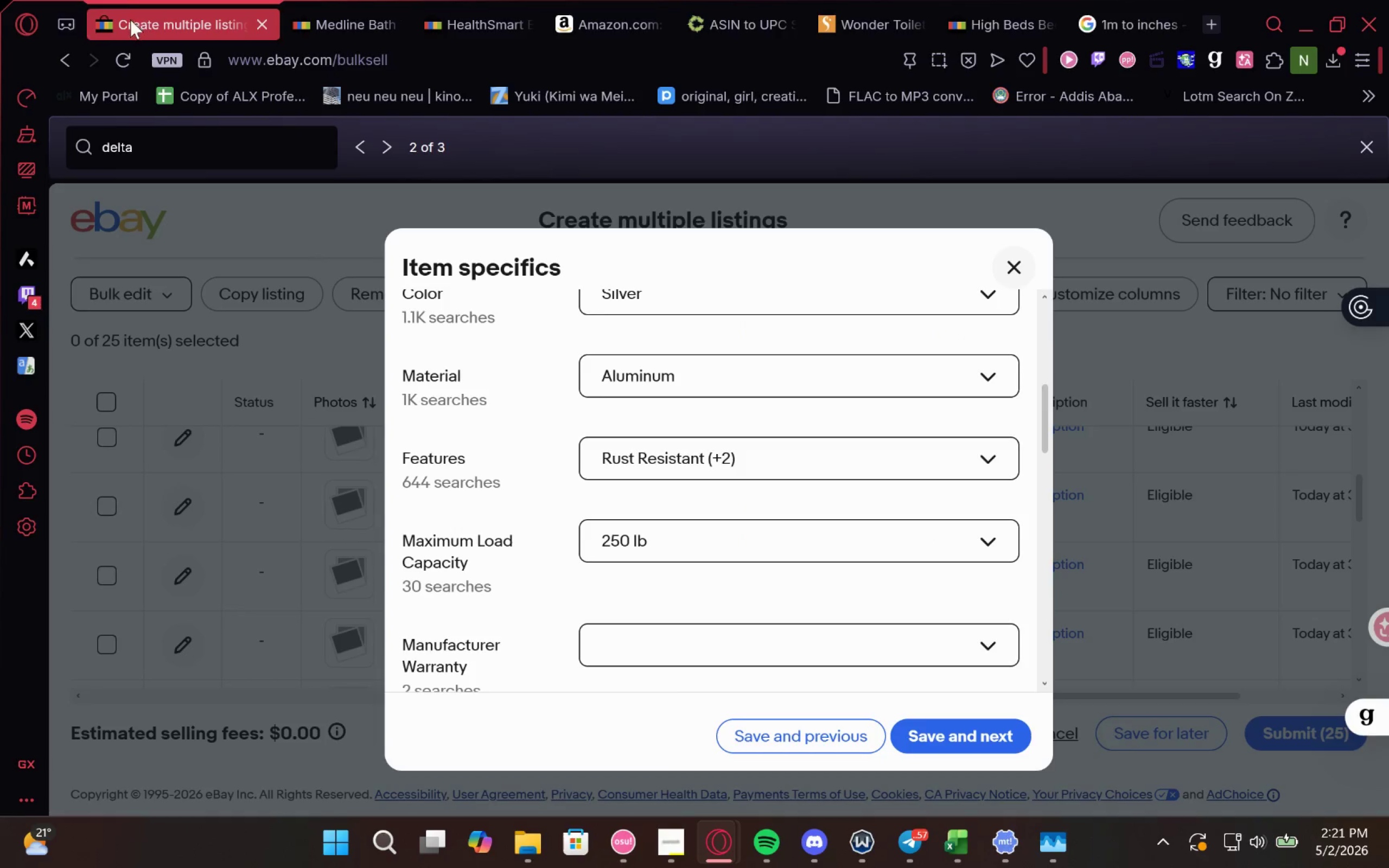 
scroll: coordinate [617, 608], scroll_direction: down, amount: 4.0
 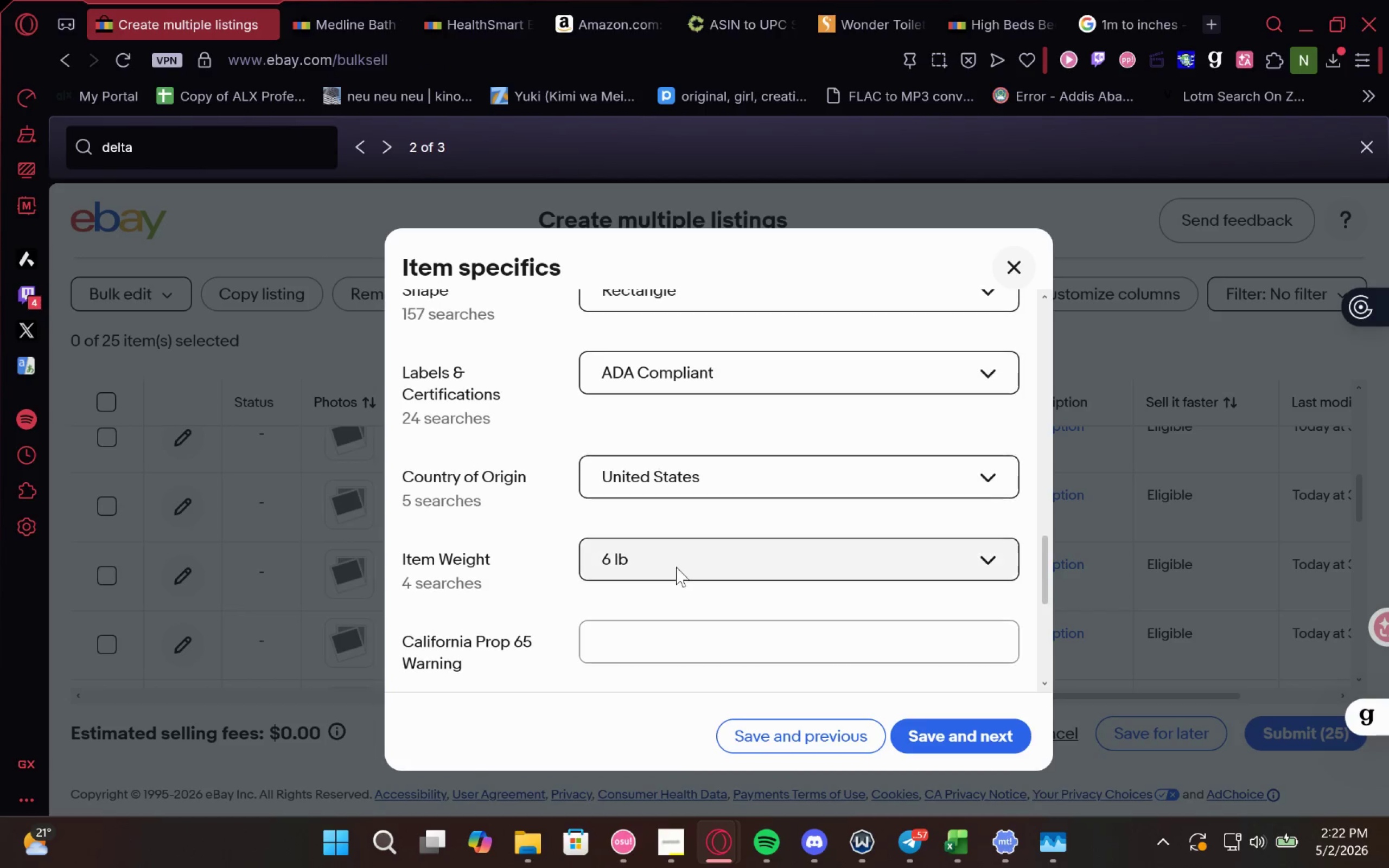 
left_click([791, 480])
 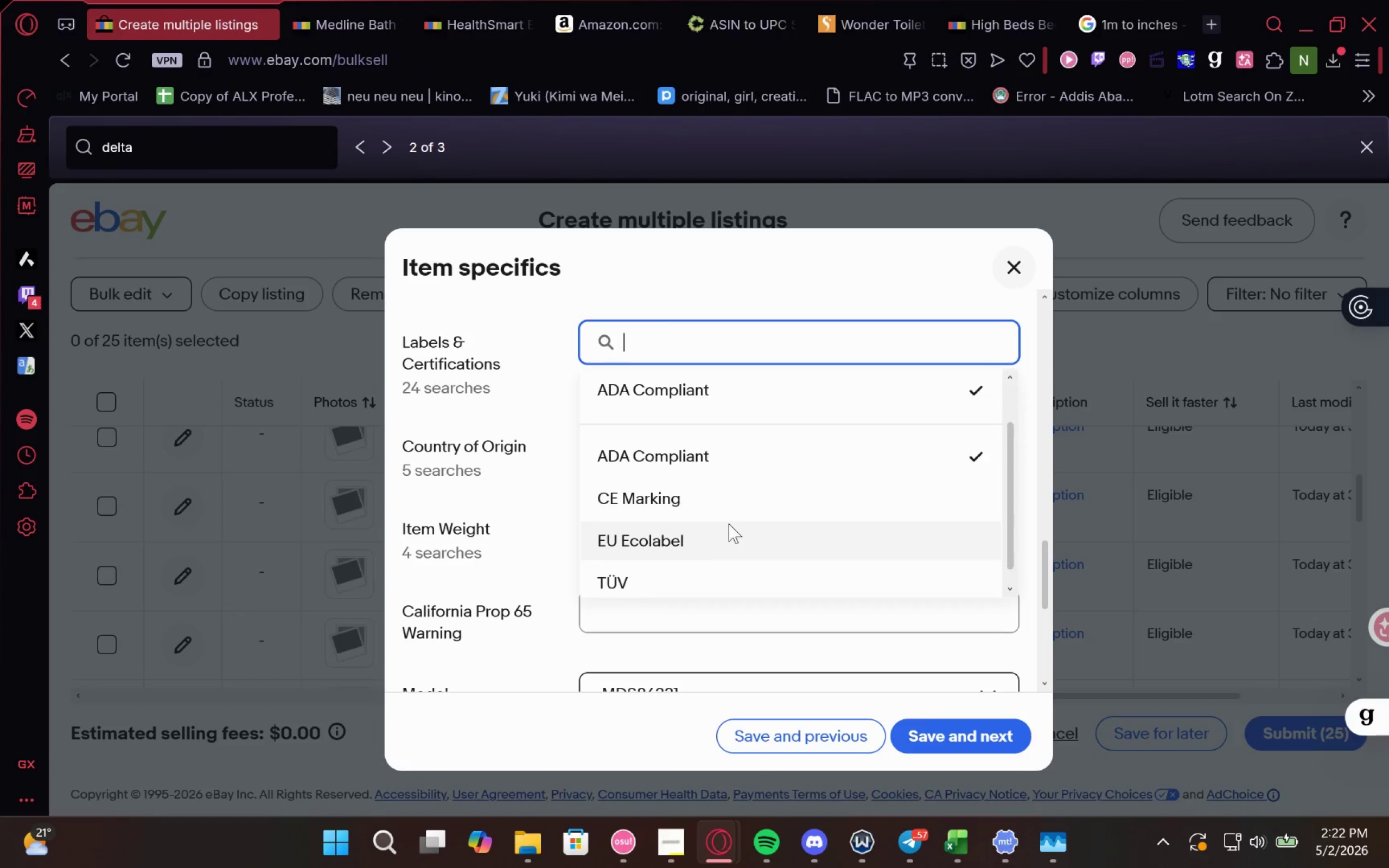 
left_click([735, 520])
 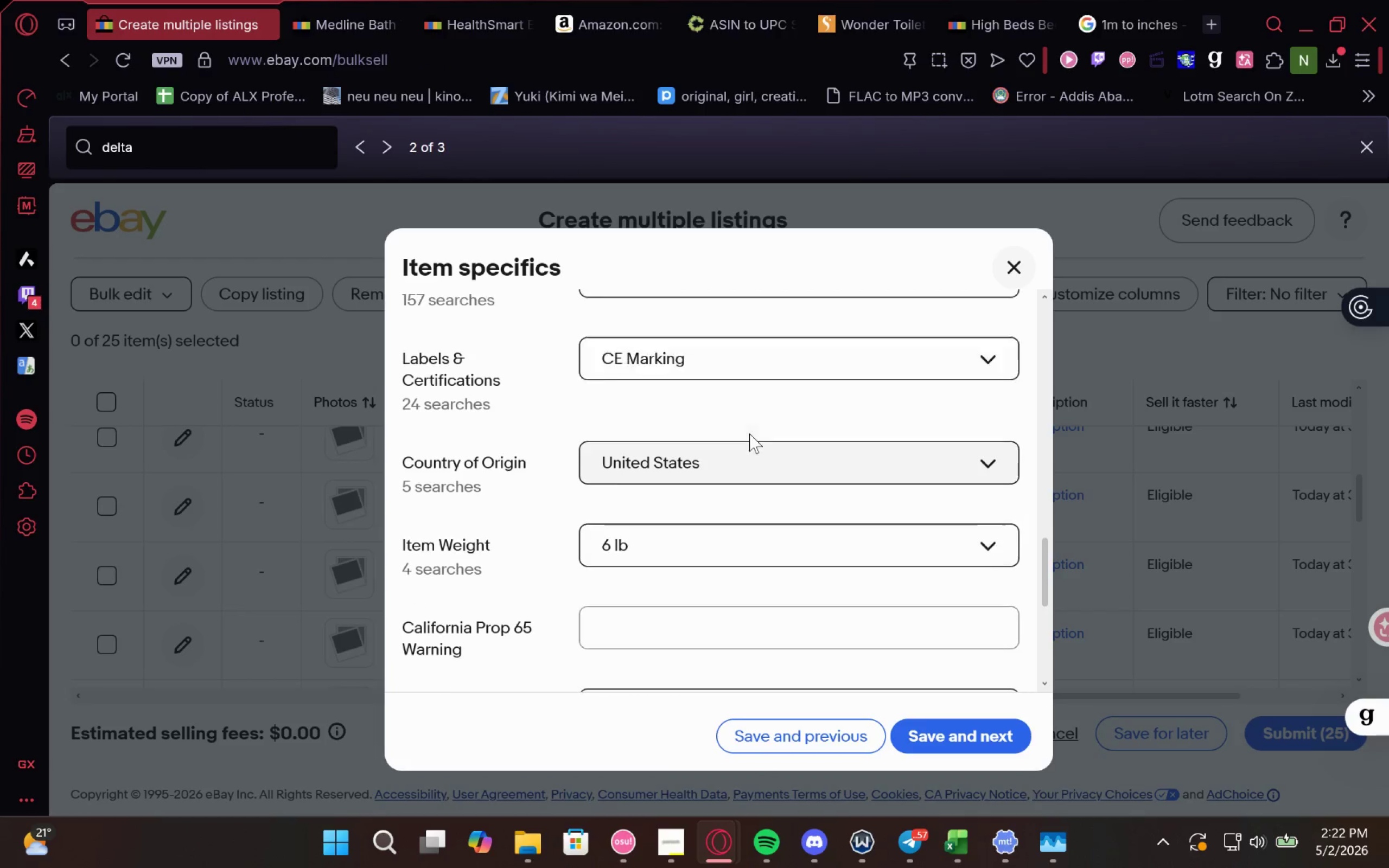 
left_click([797, 369])
 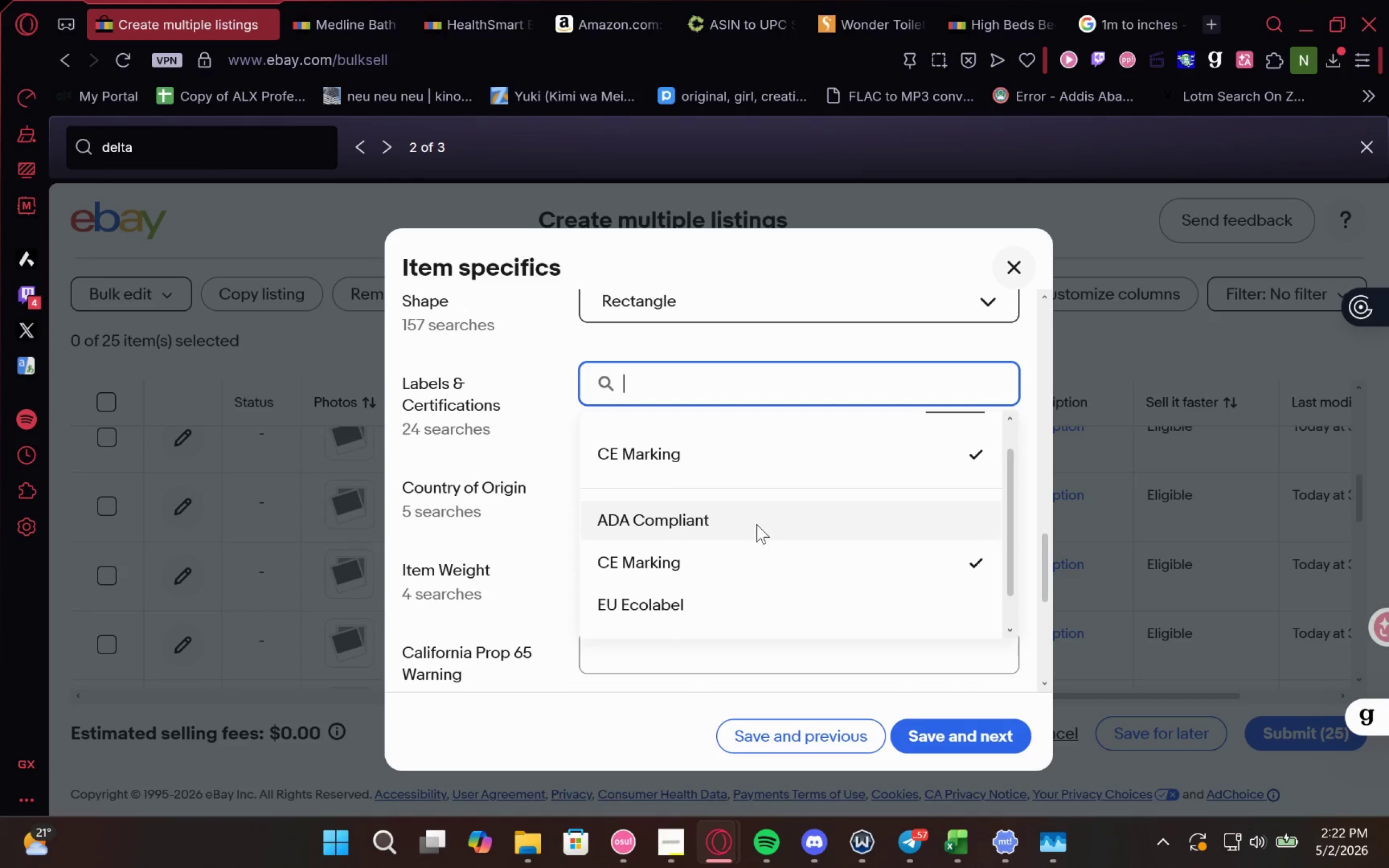 
left_click([756, 524])
 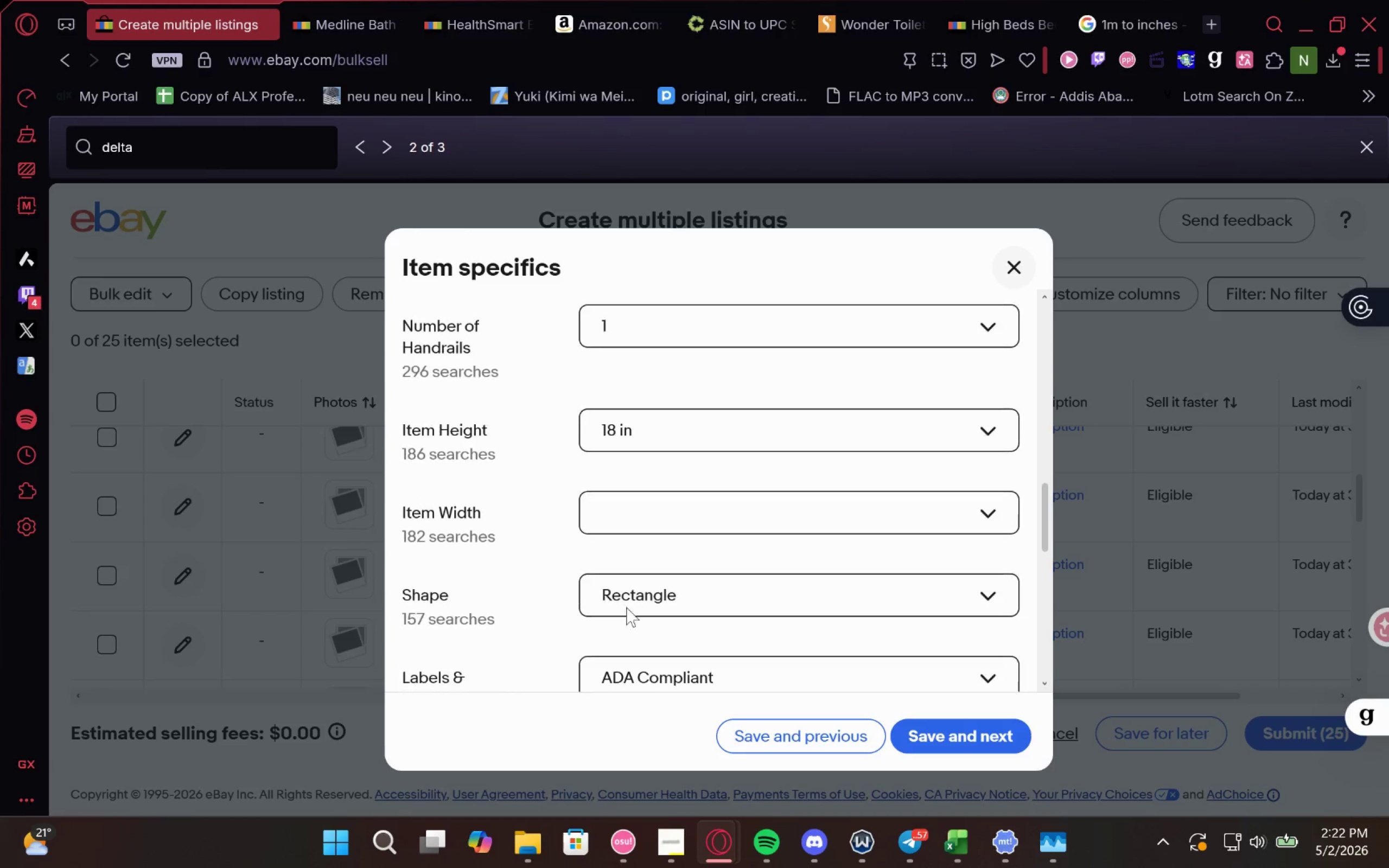 
left_click([657, 556])
 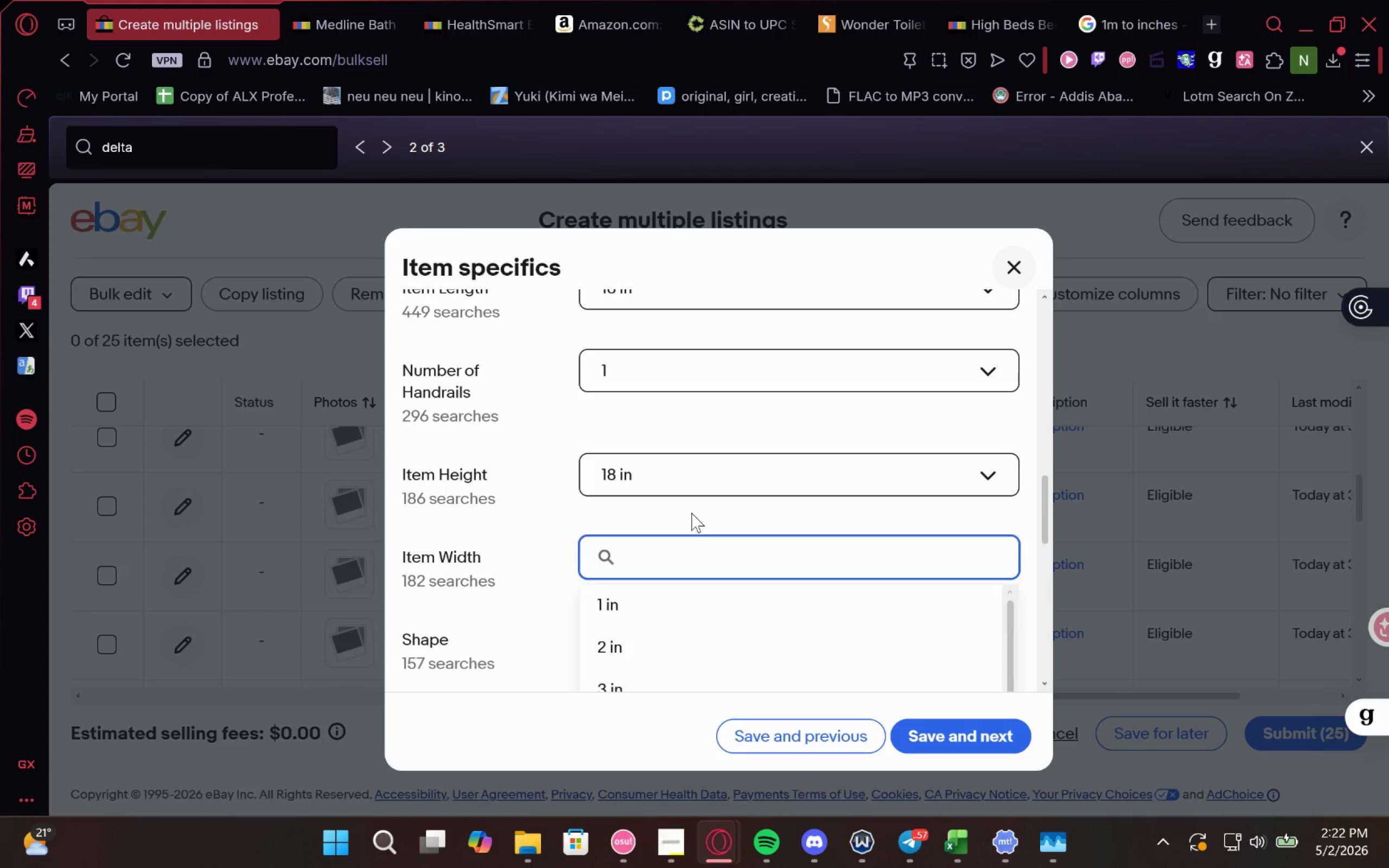 
left_click([706, 505])
 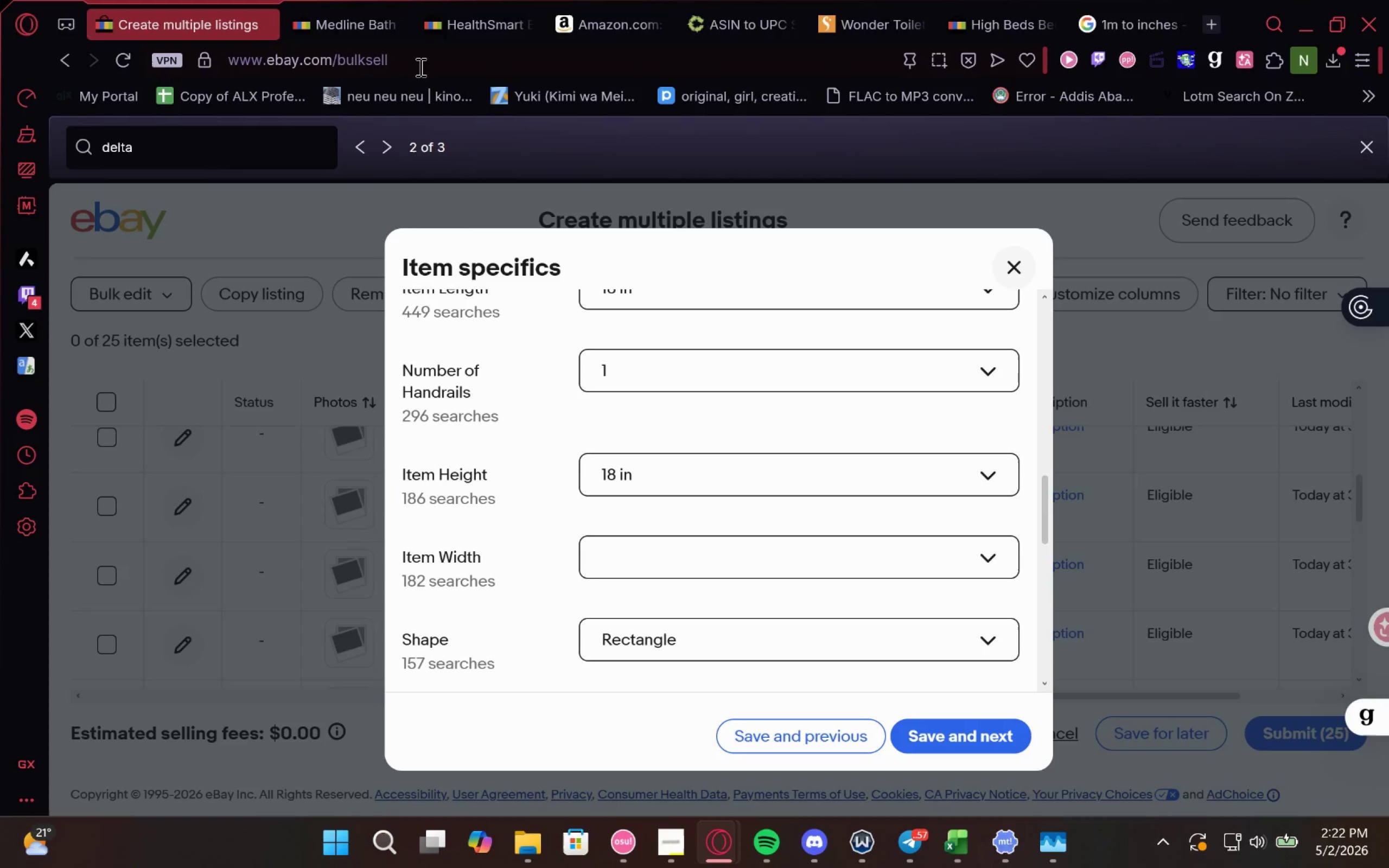 
left_click([287, 0])
 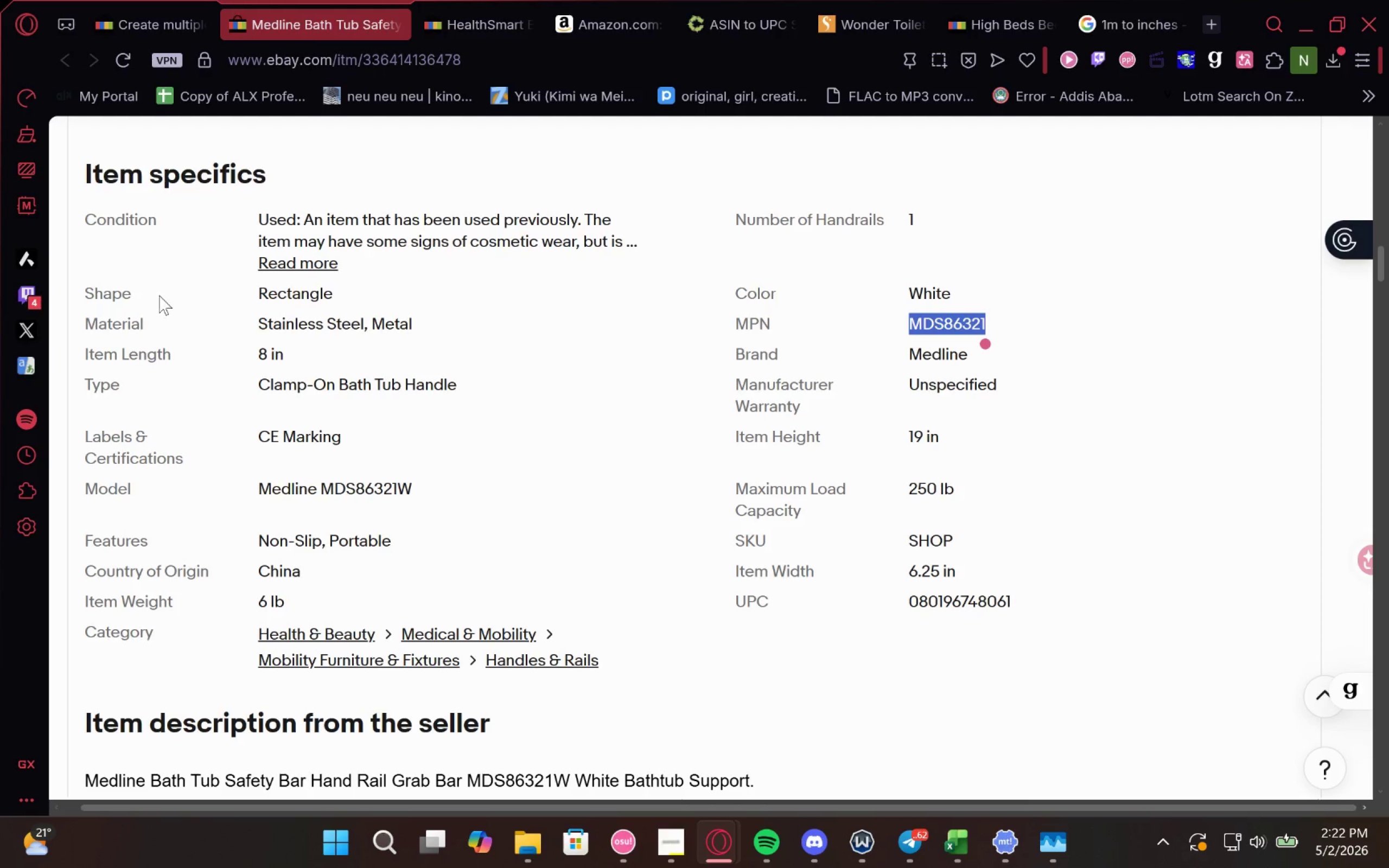 
left_click([112, 18])
 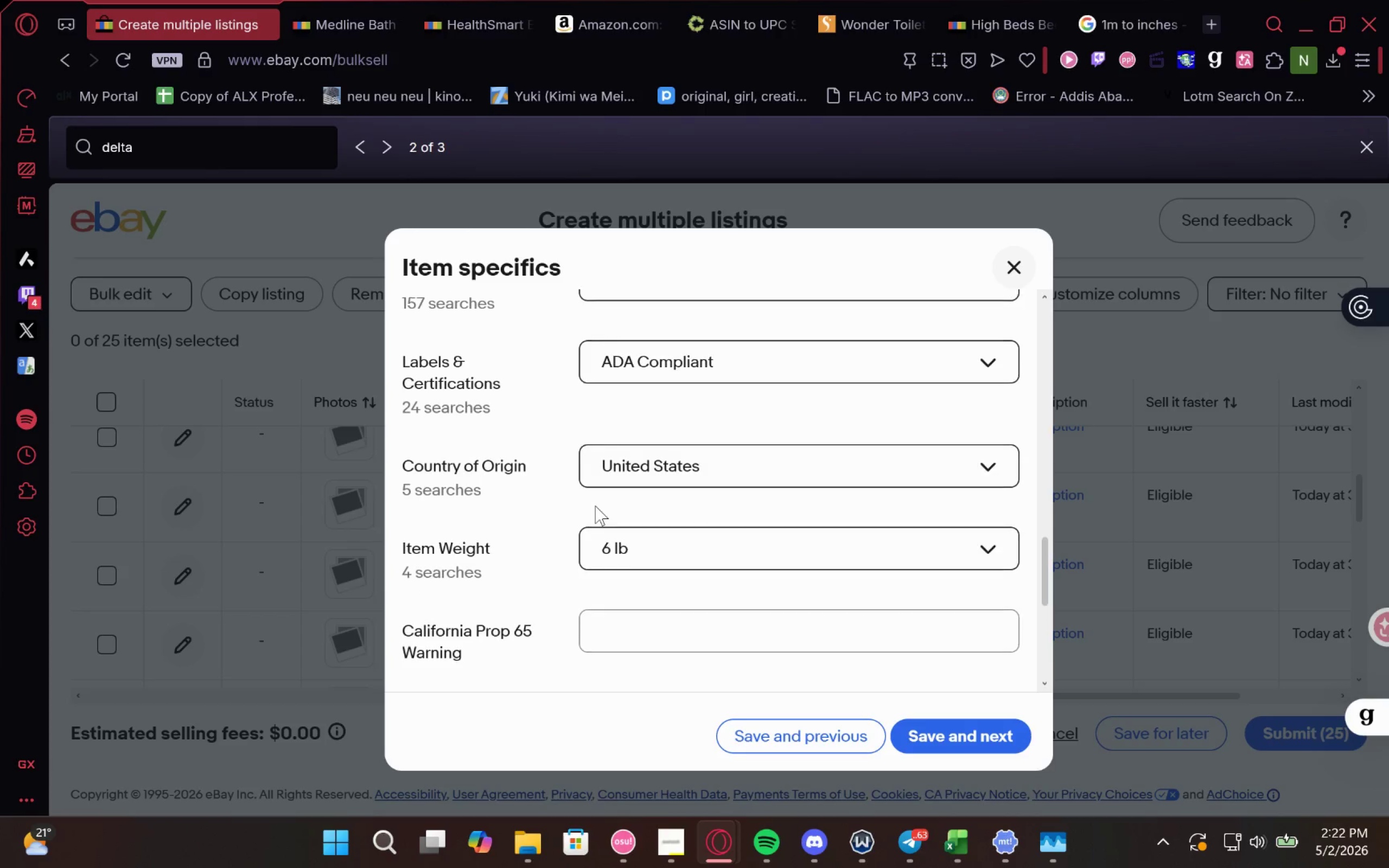 
wait(8.61)
 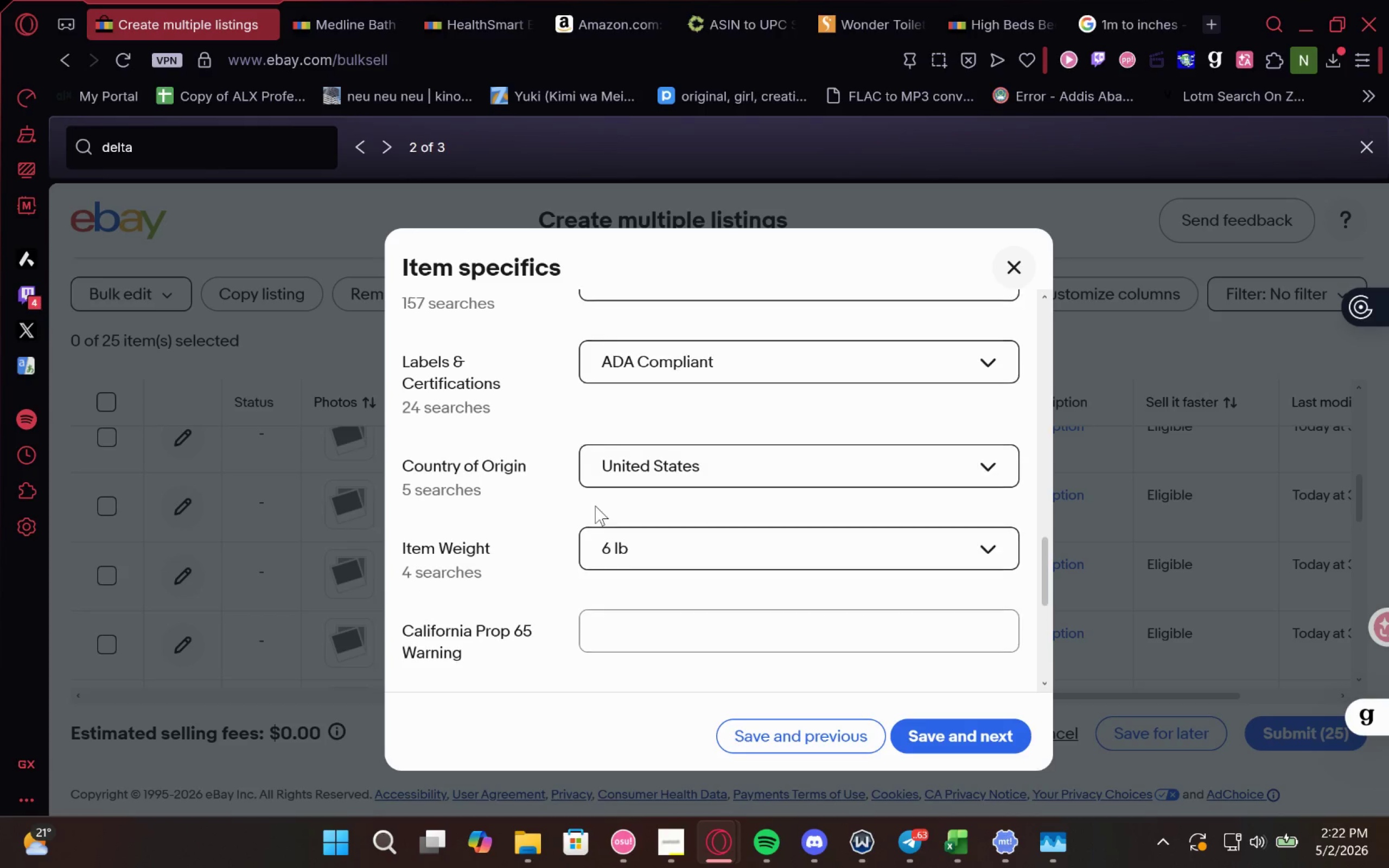 
left_click([687, 519])
 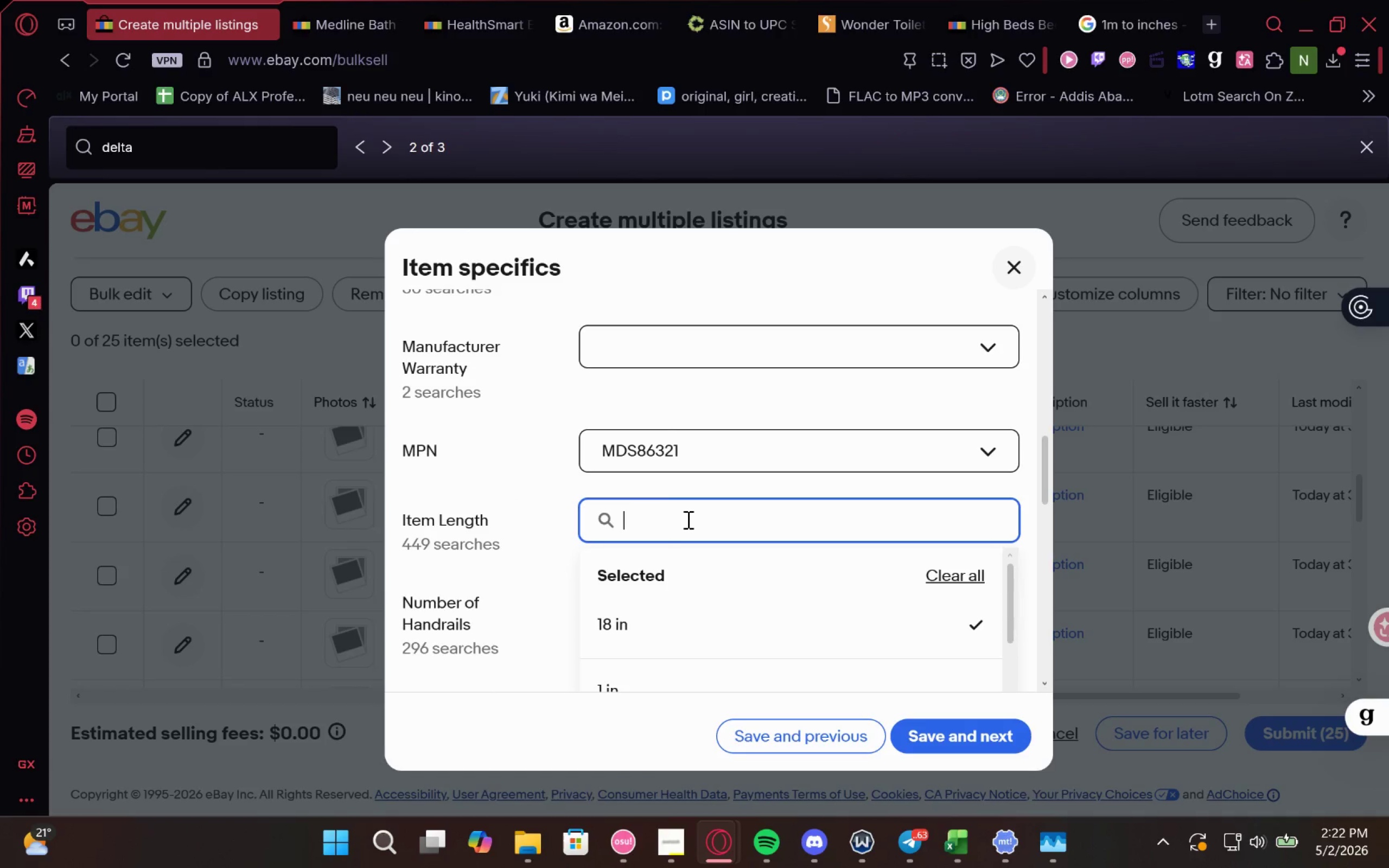 
key(8)
 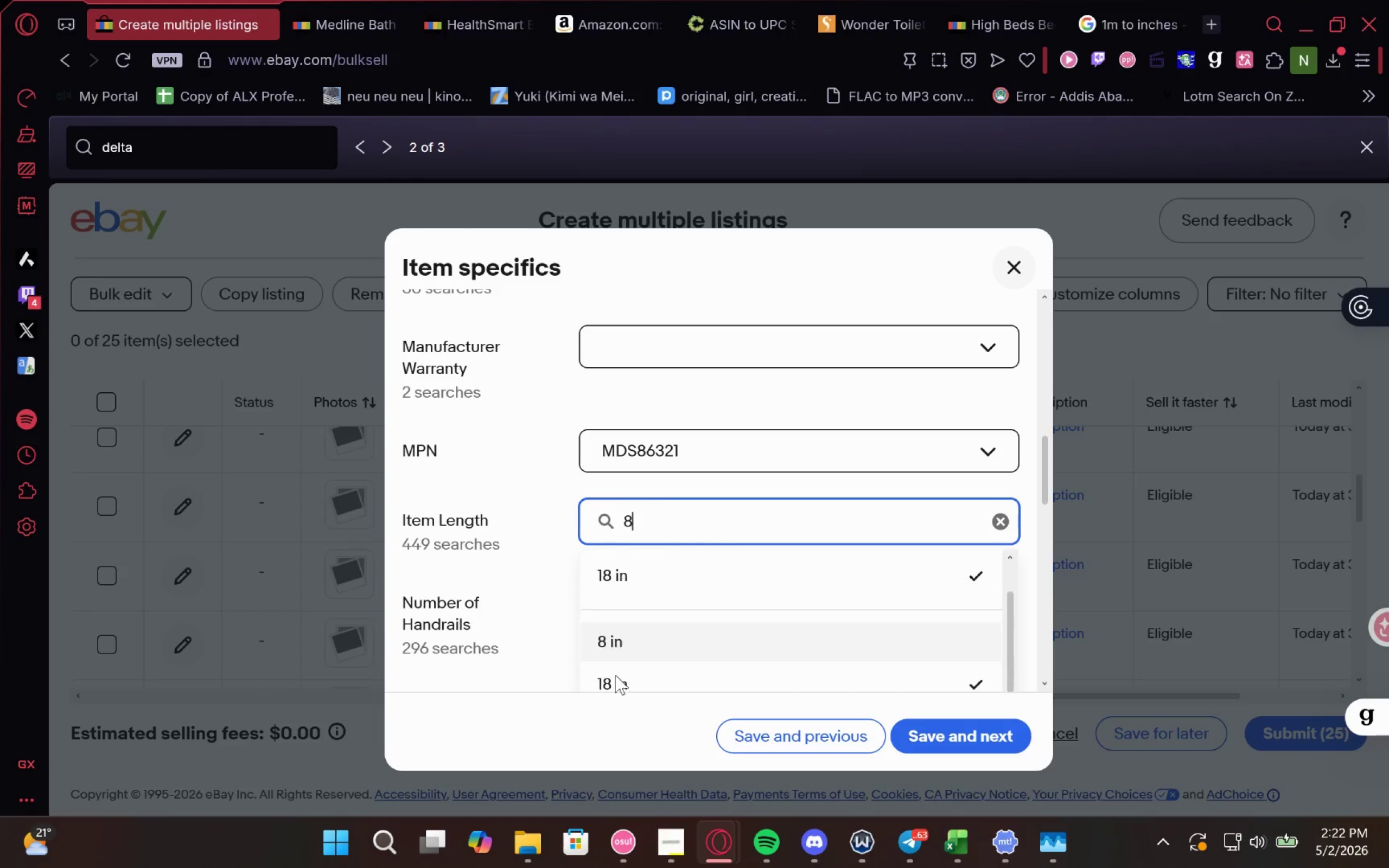 
left_click([621, 652])
 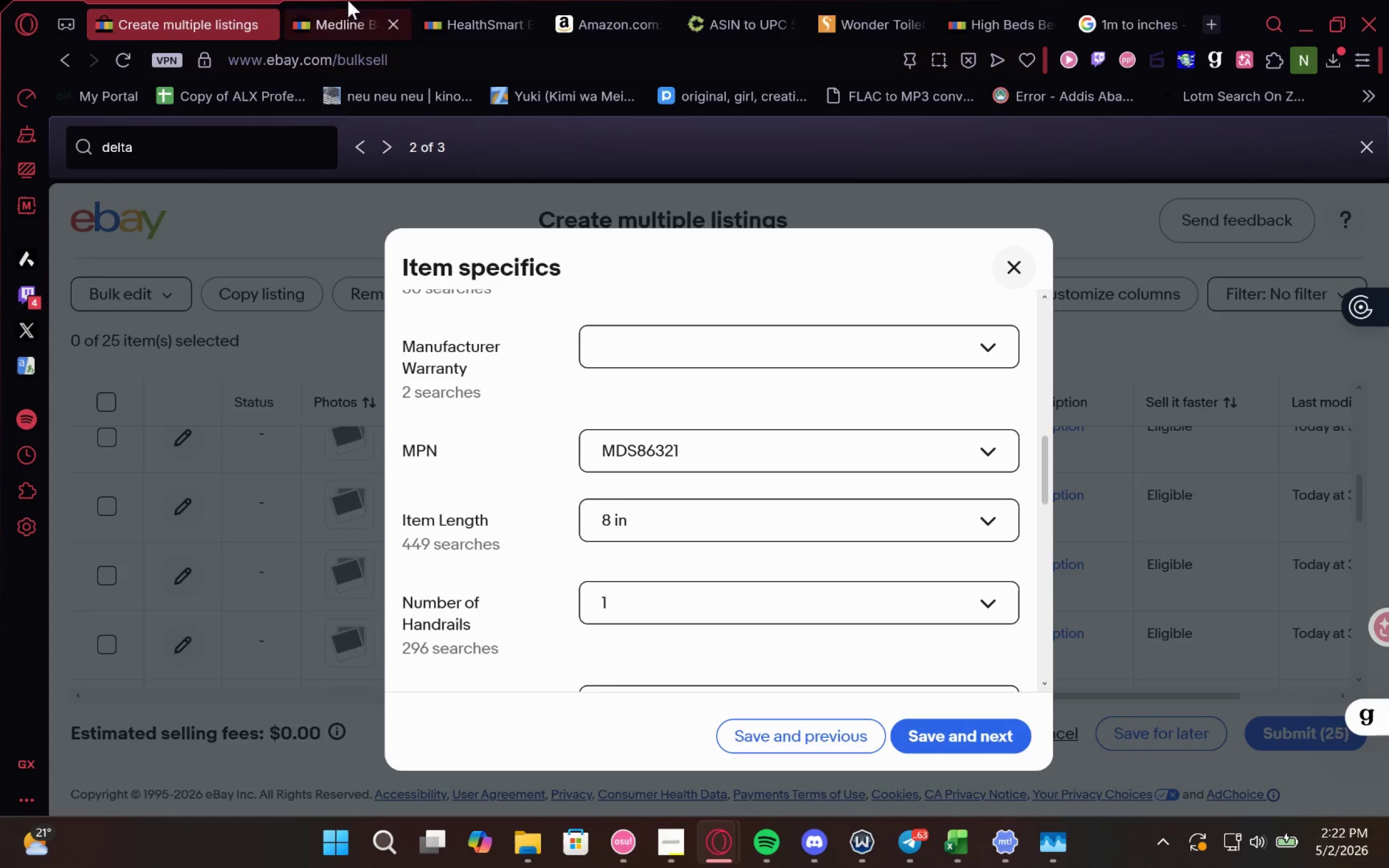 
left_click([342, 1])
 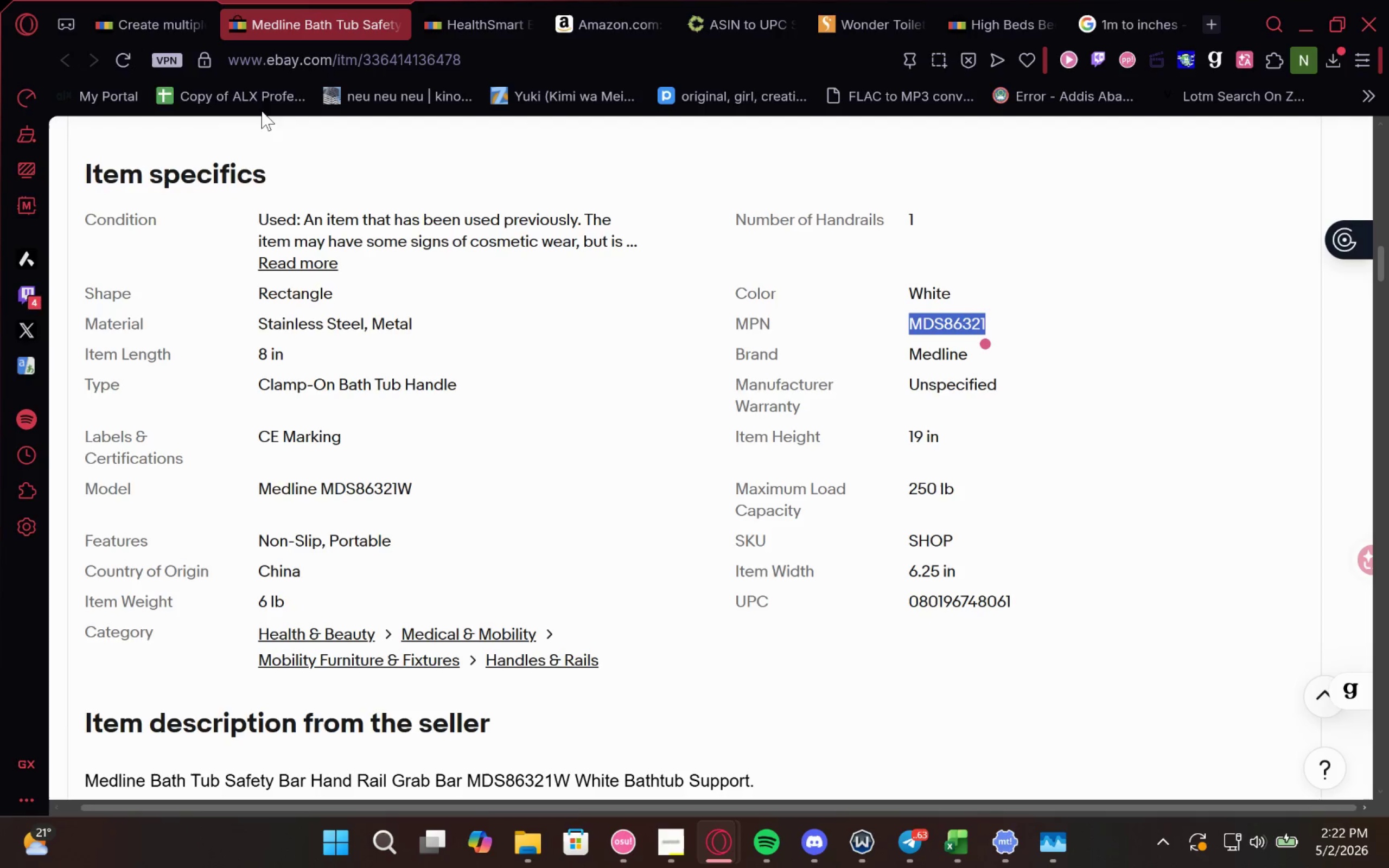 
left_click([144, 0])
 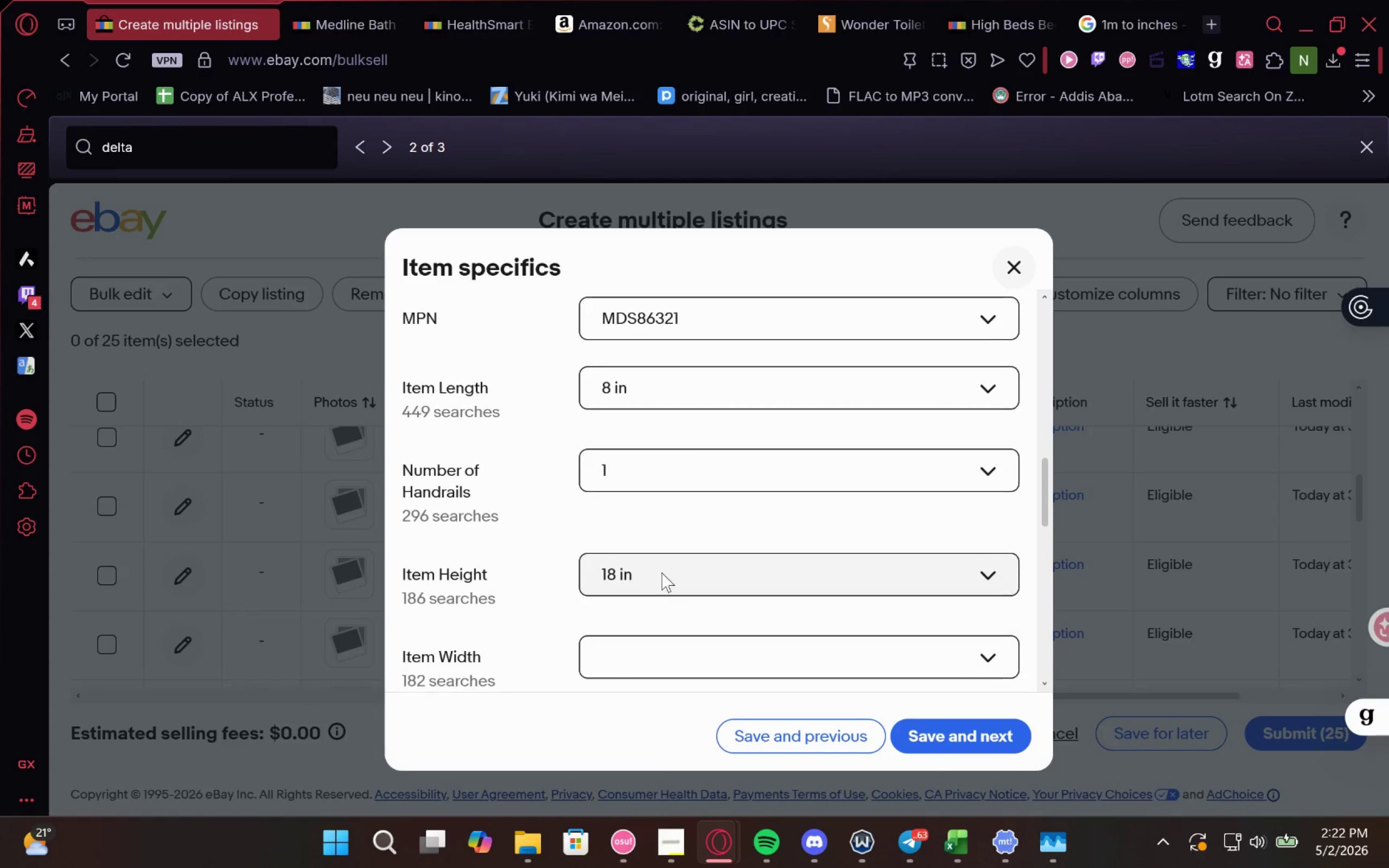 
left_click([663, 565])
 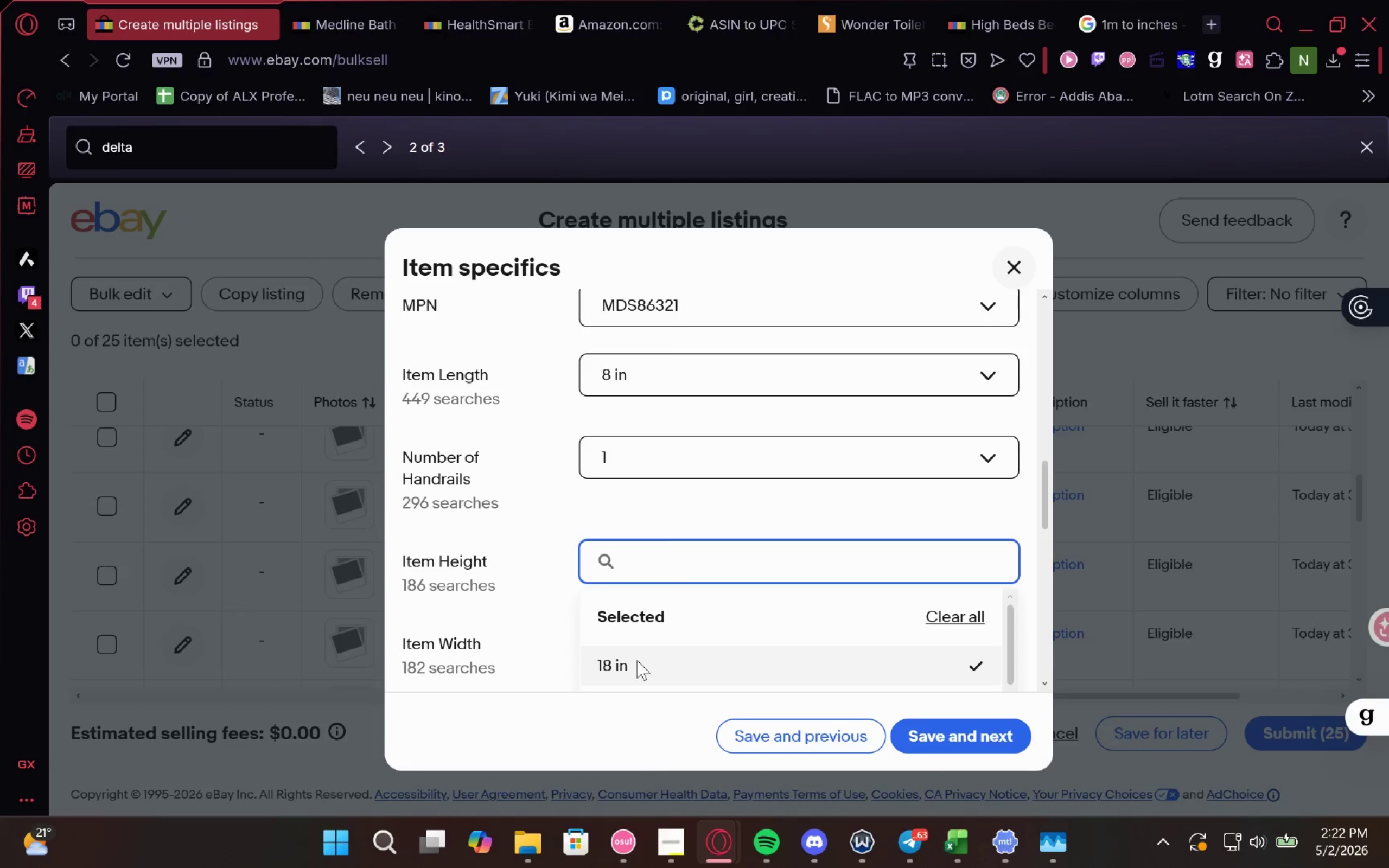 
left_click_drag(start_coordinate=[641, 664], to_coordinate=[581, 665])
 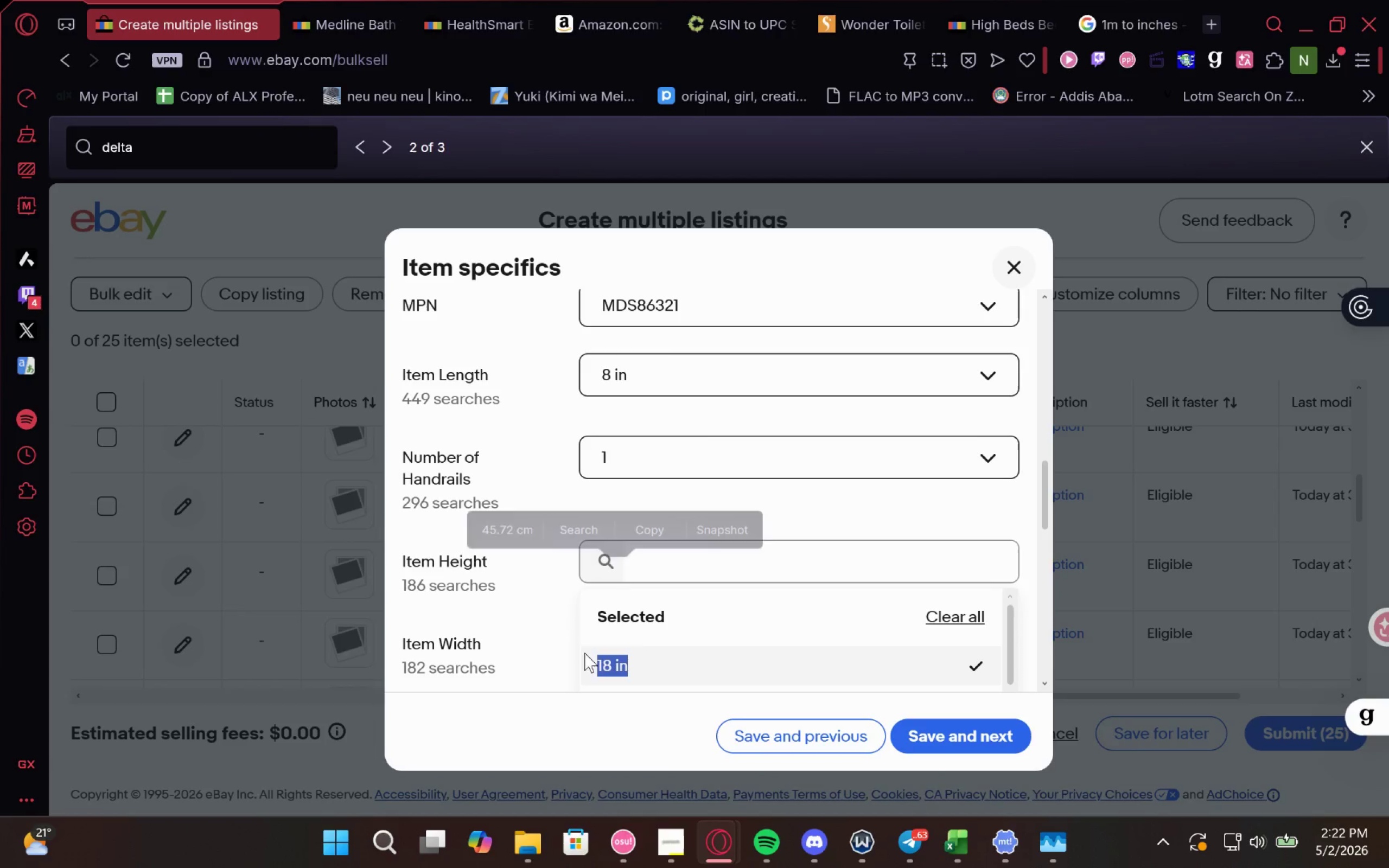 
key(Control+C)
 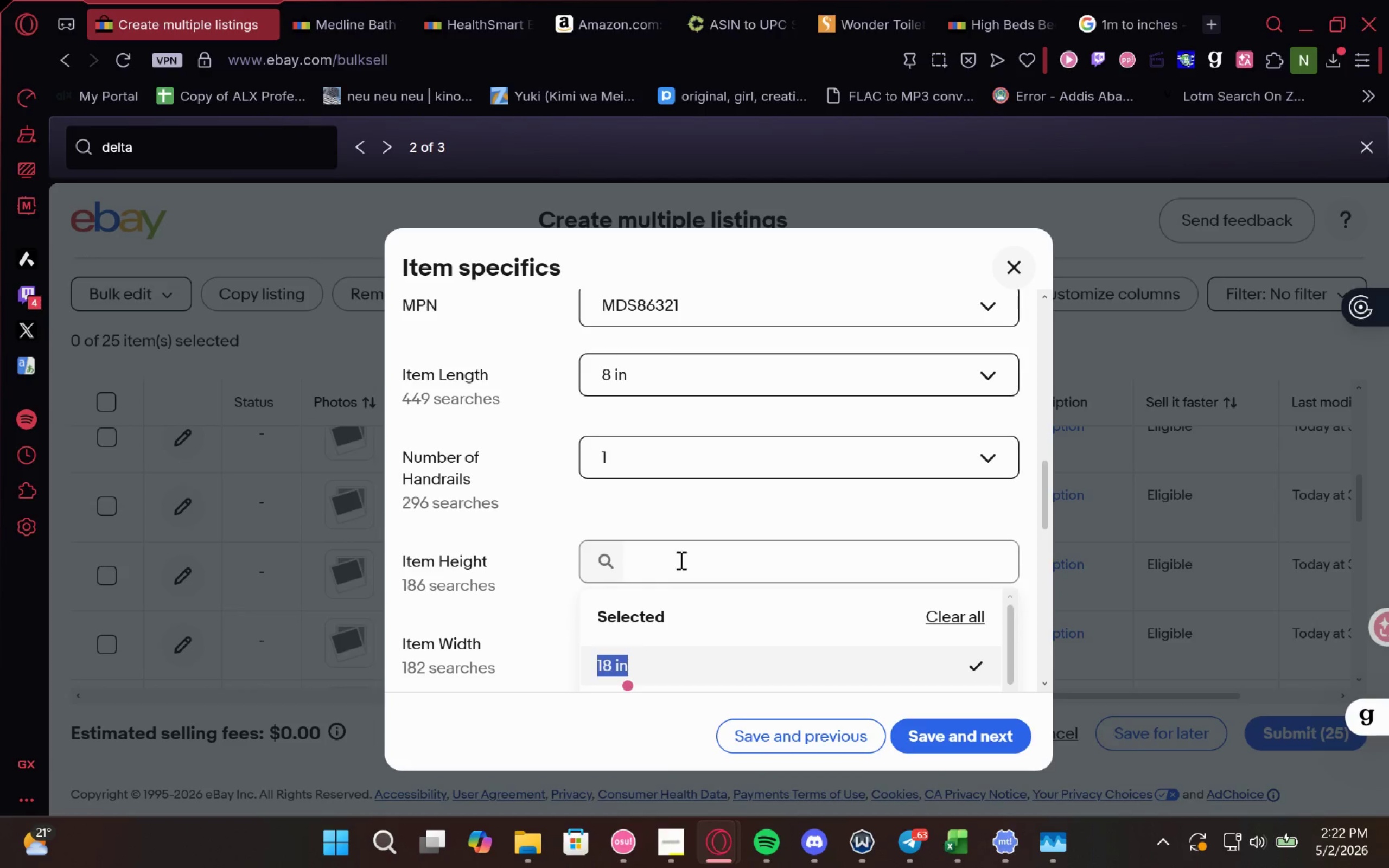 
left_click([677, 568])
 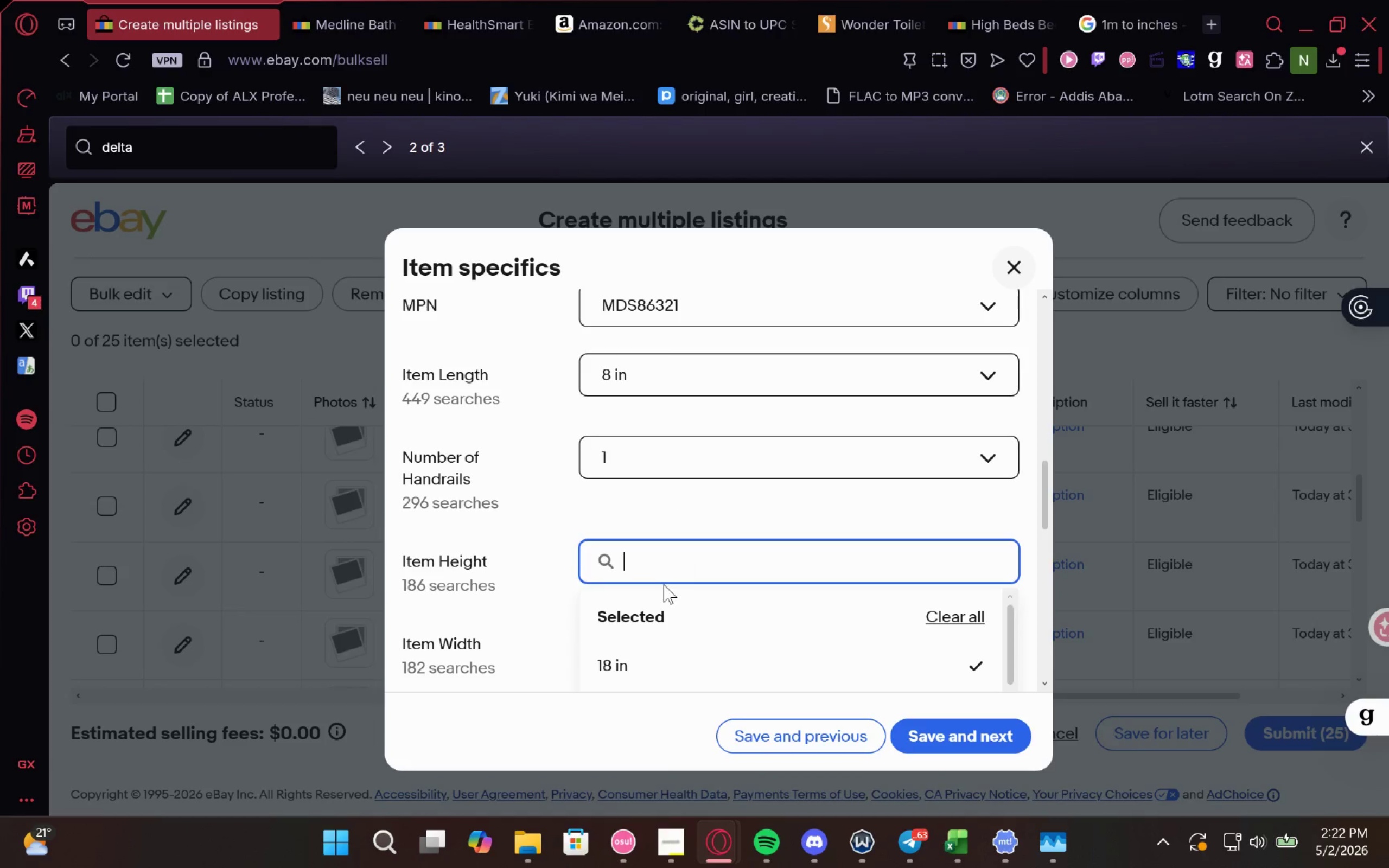 
key(Control+V)
 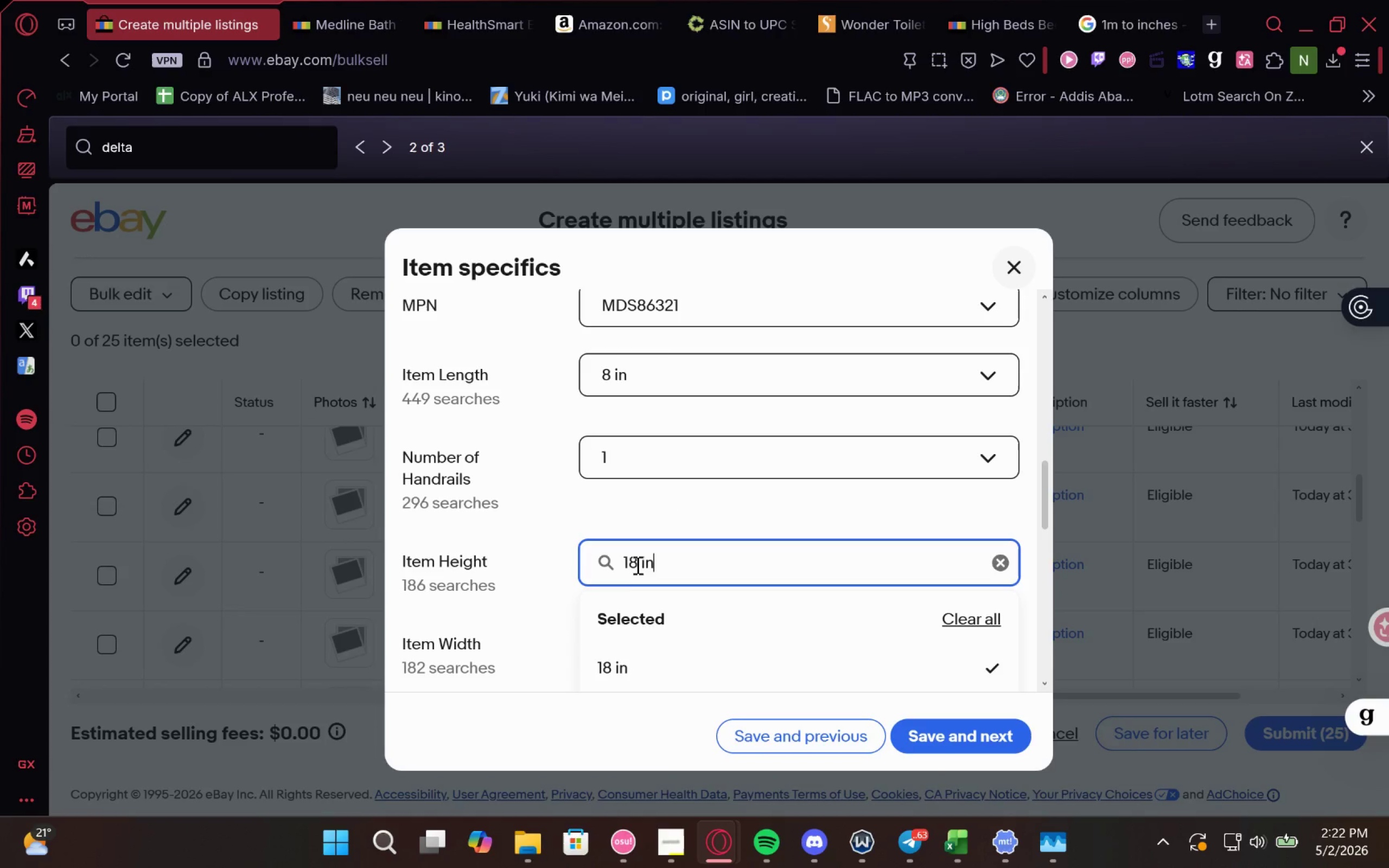 
left_click([638, 563])
 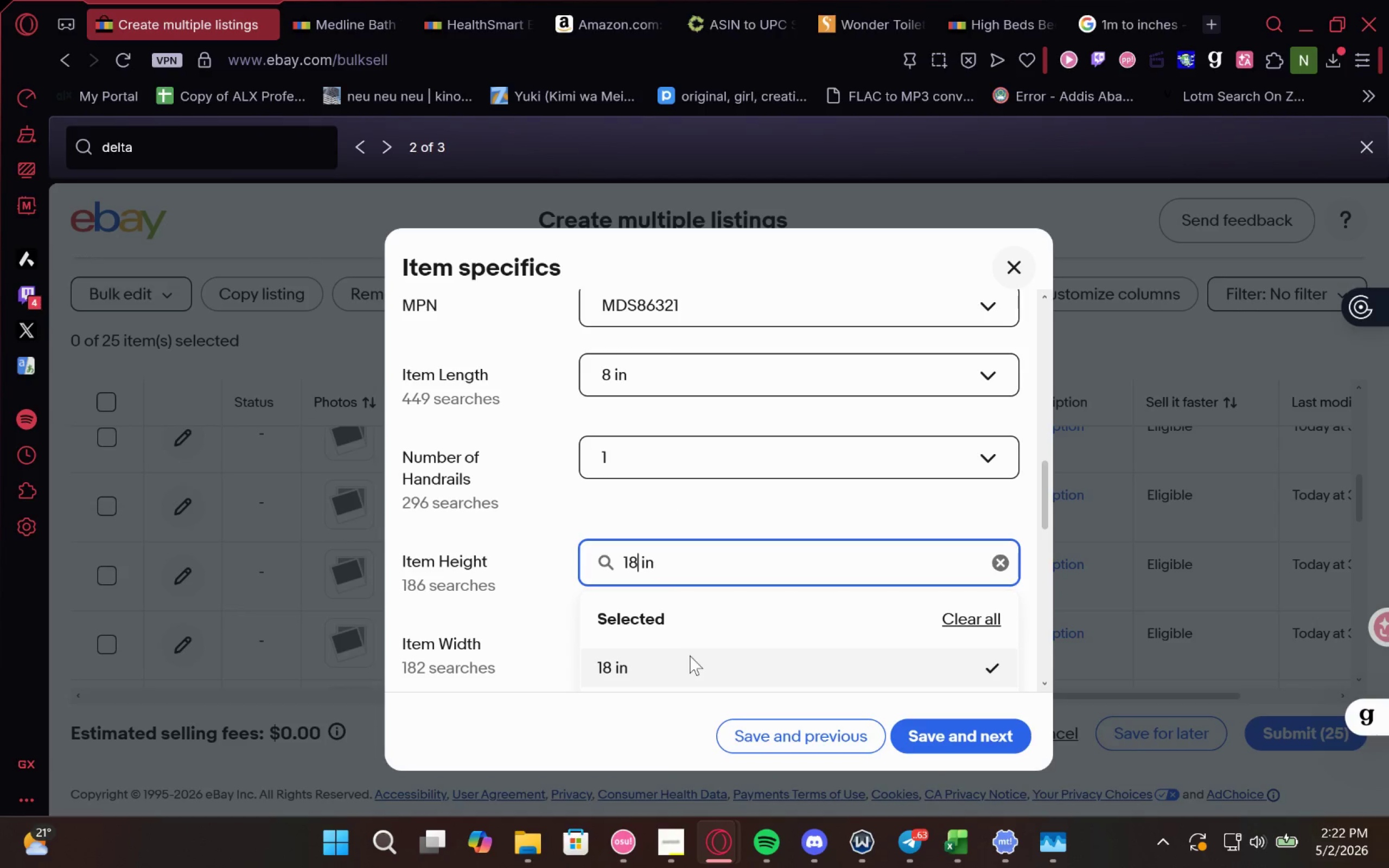 
key(Backspace)
 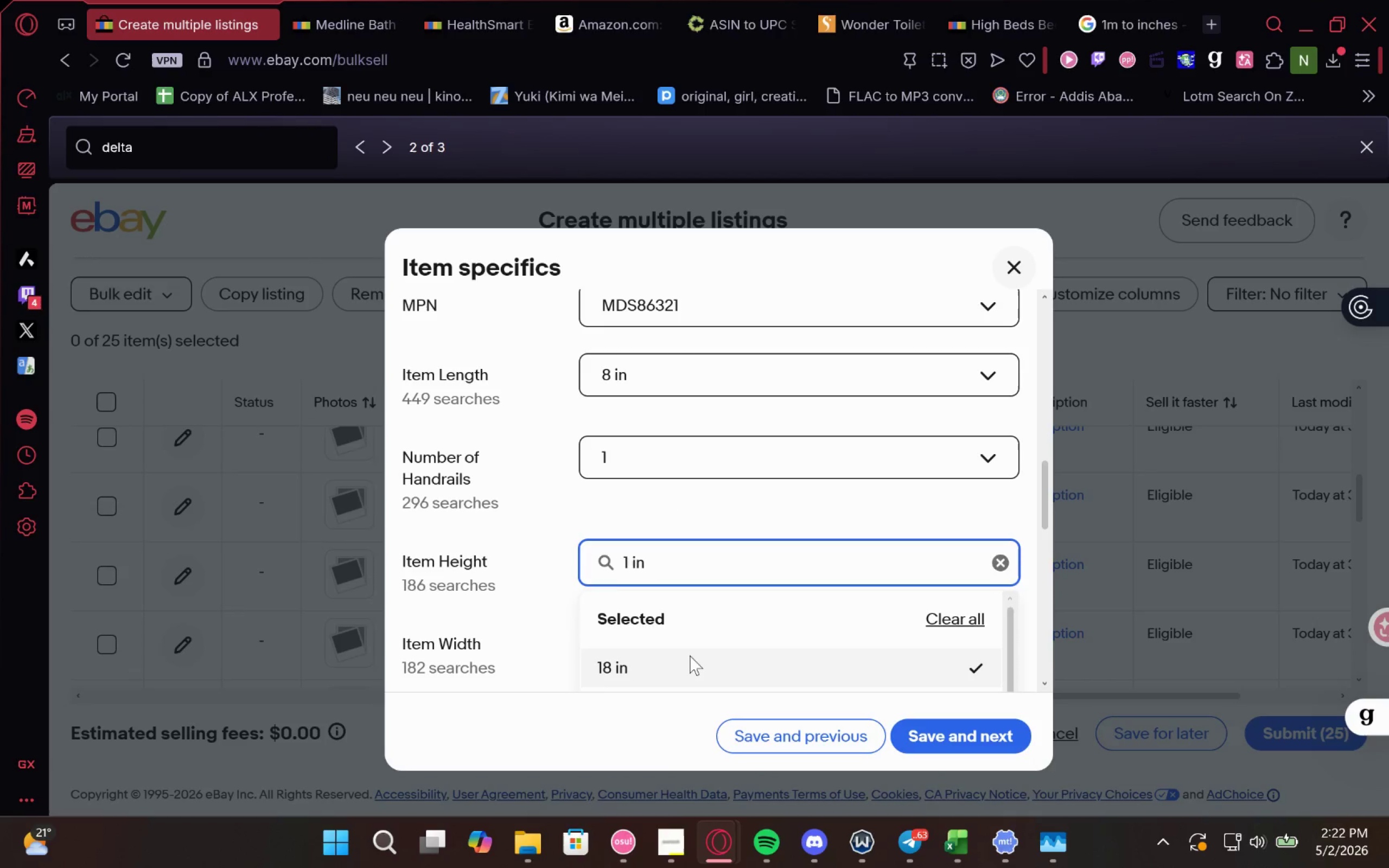 
key(9)
 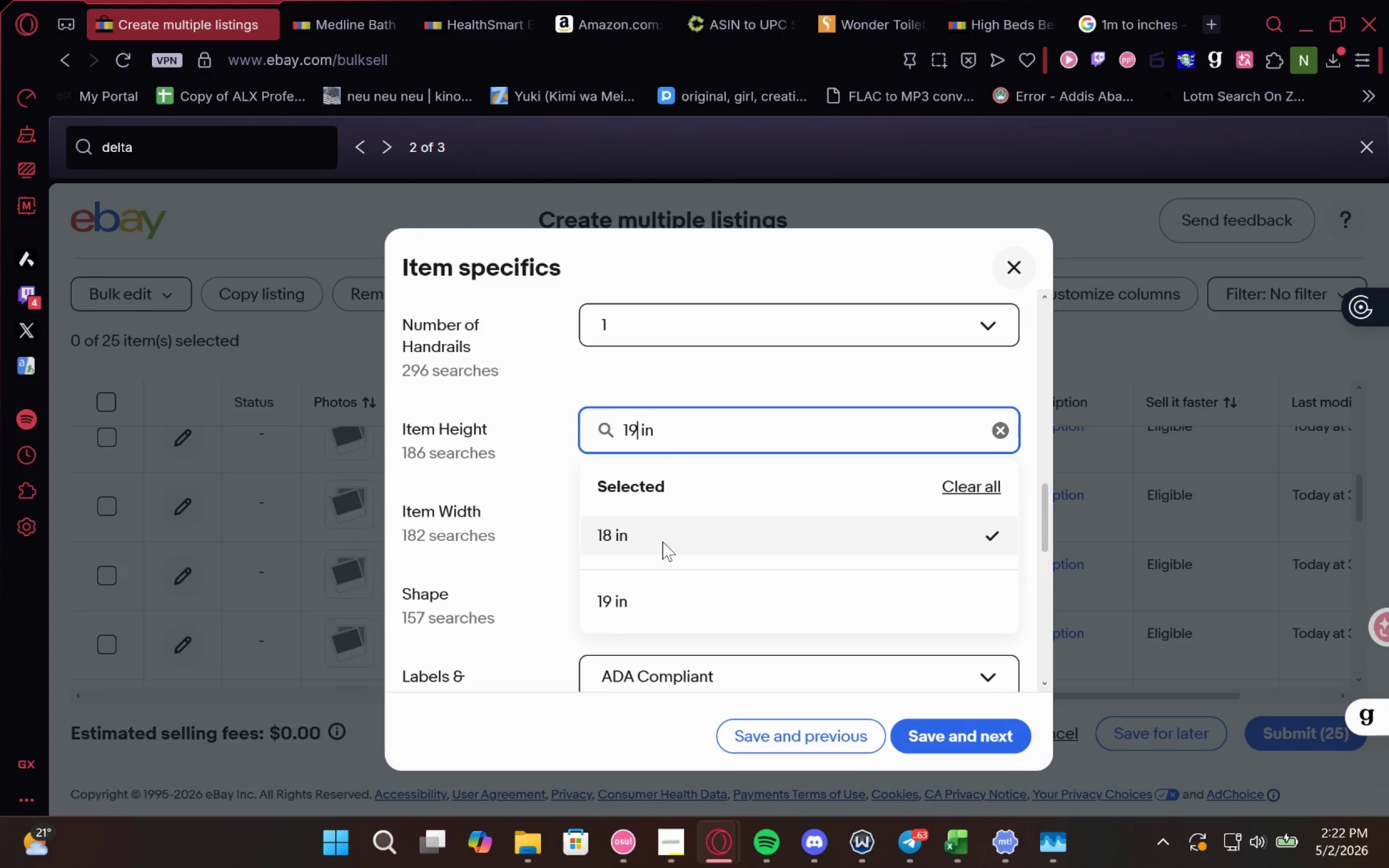 
left_click([654, 610])
 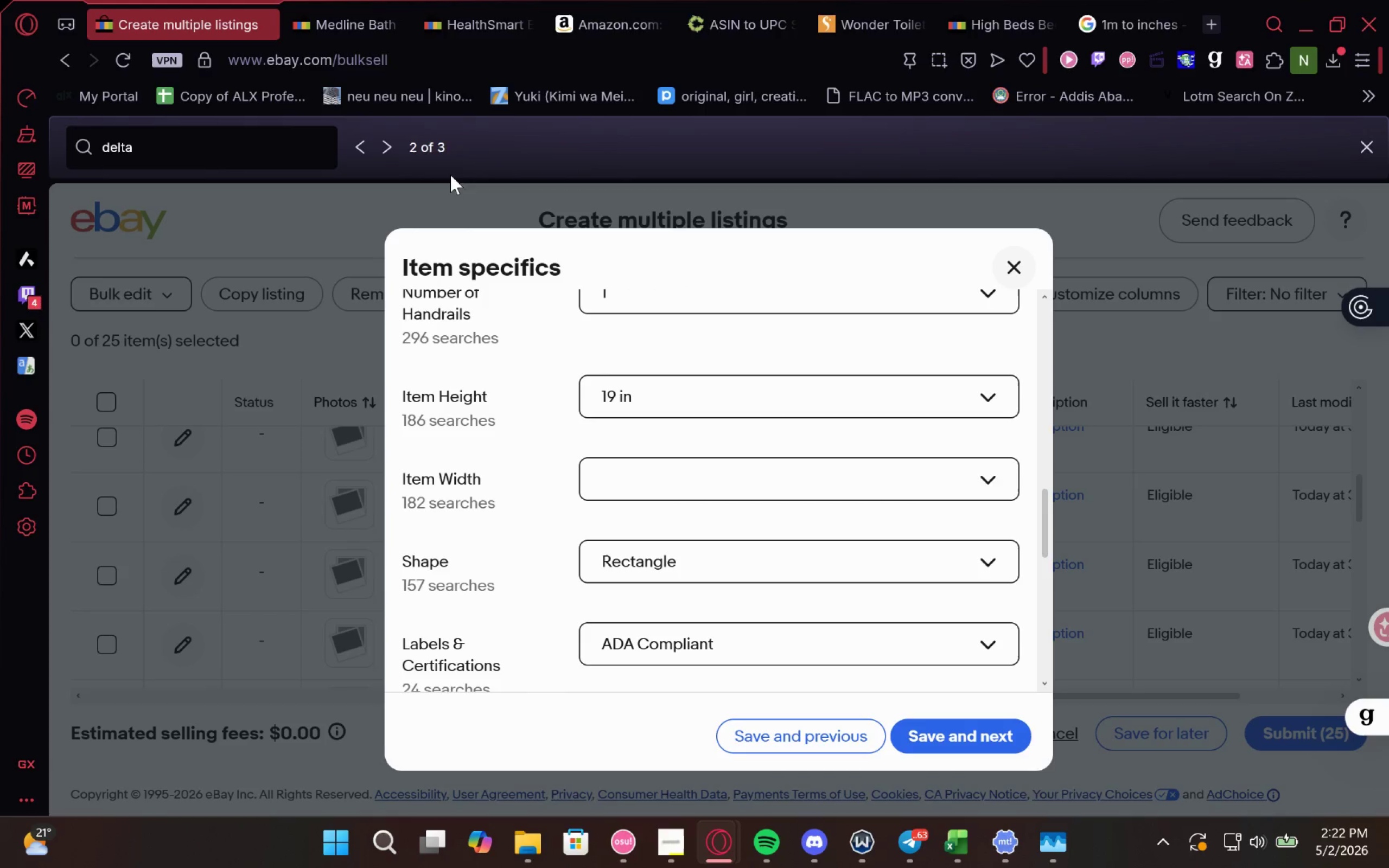 
left_click([319, 0])
 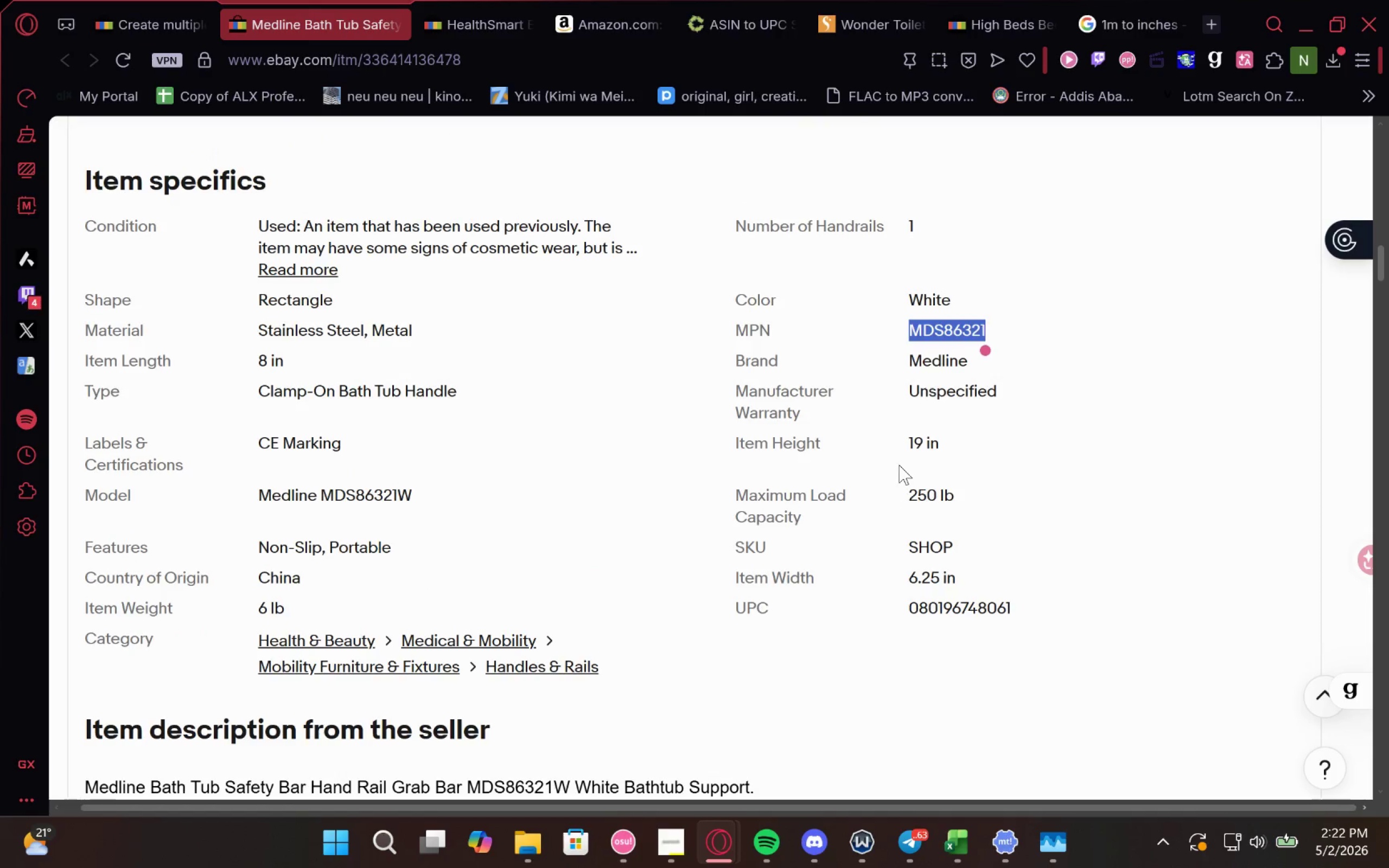 
double_click([928, 304])
 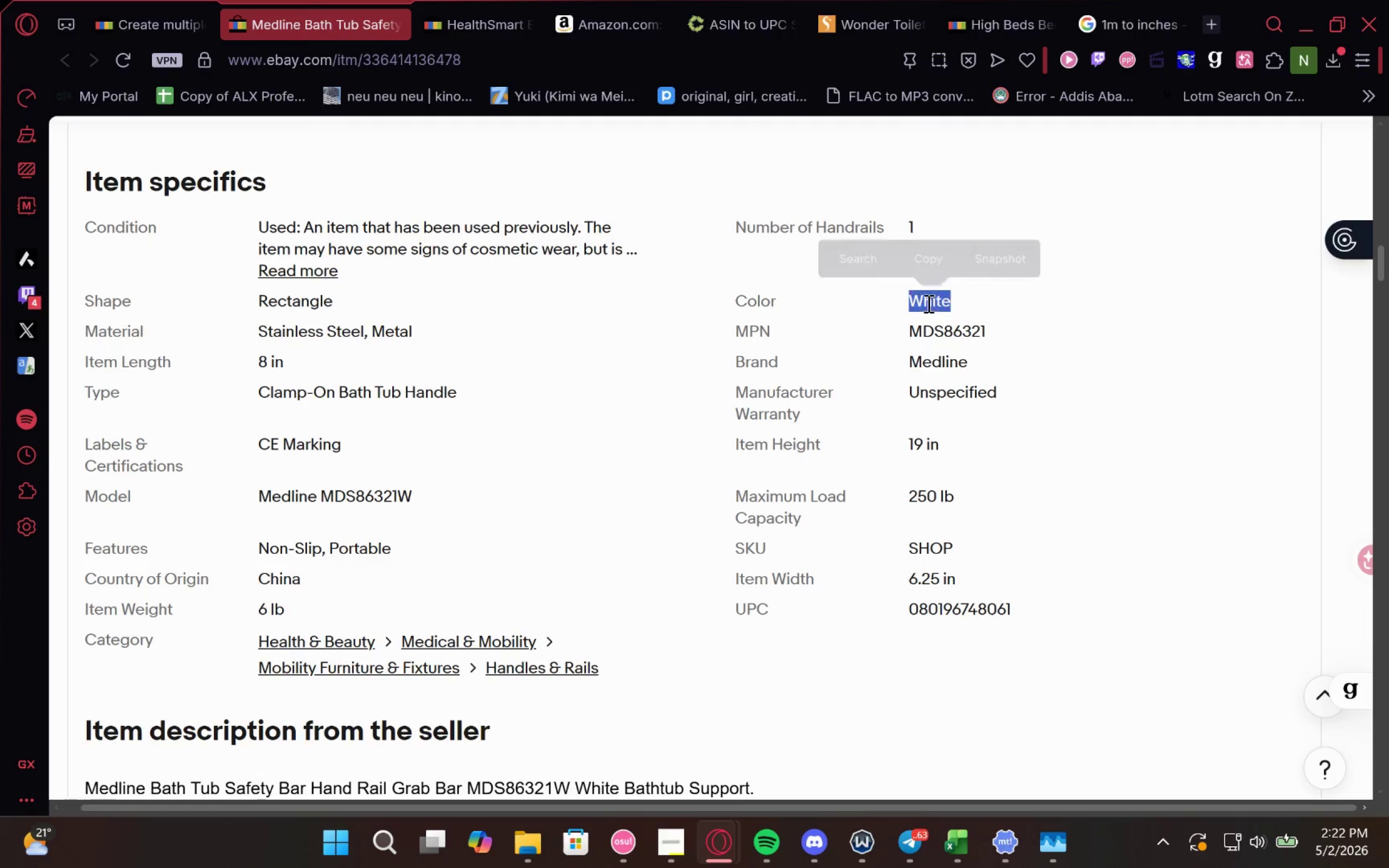 
key(Control+C)
 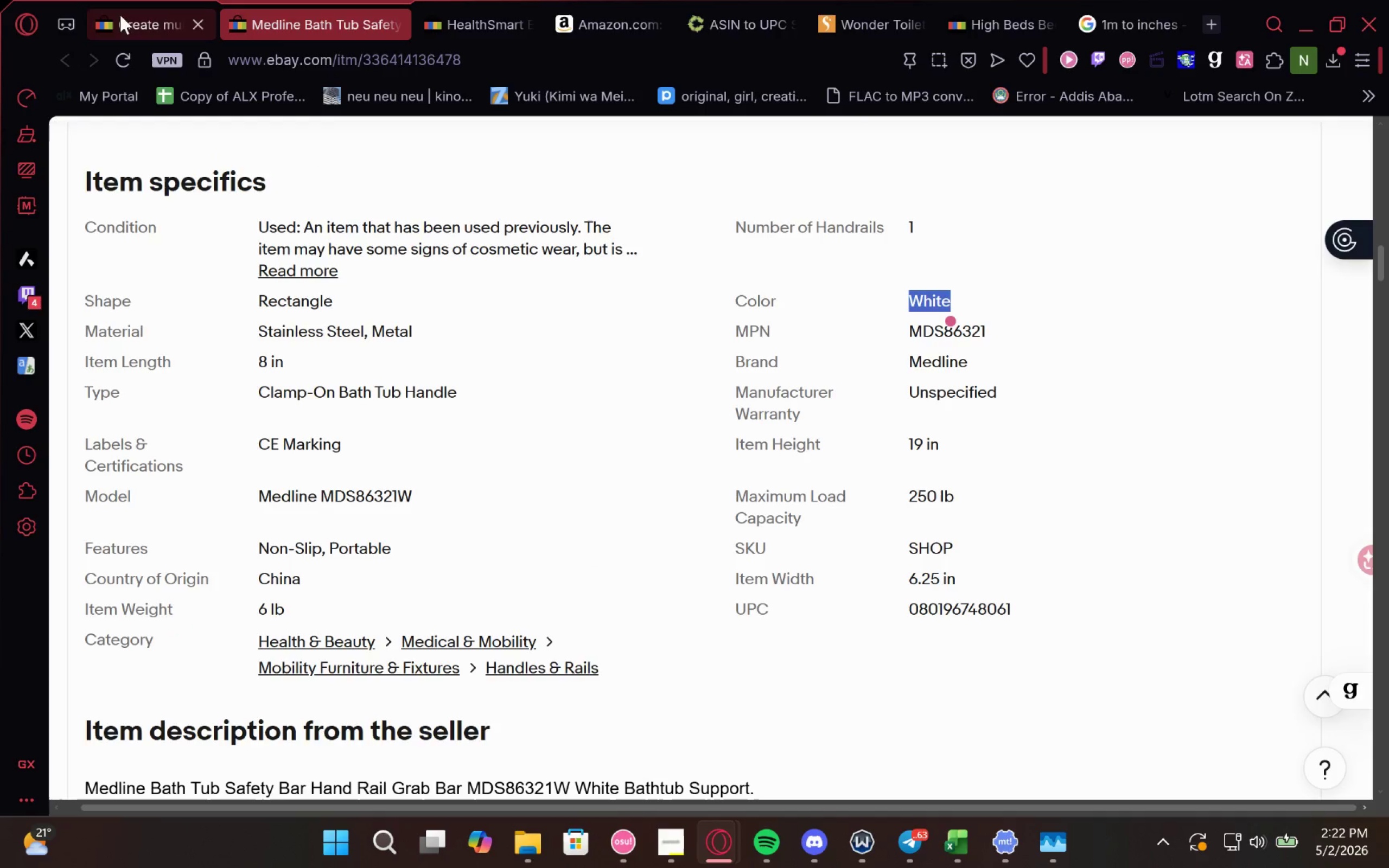 
left_click([125, 22])
 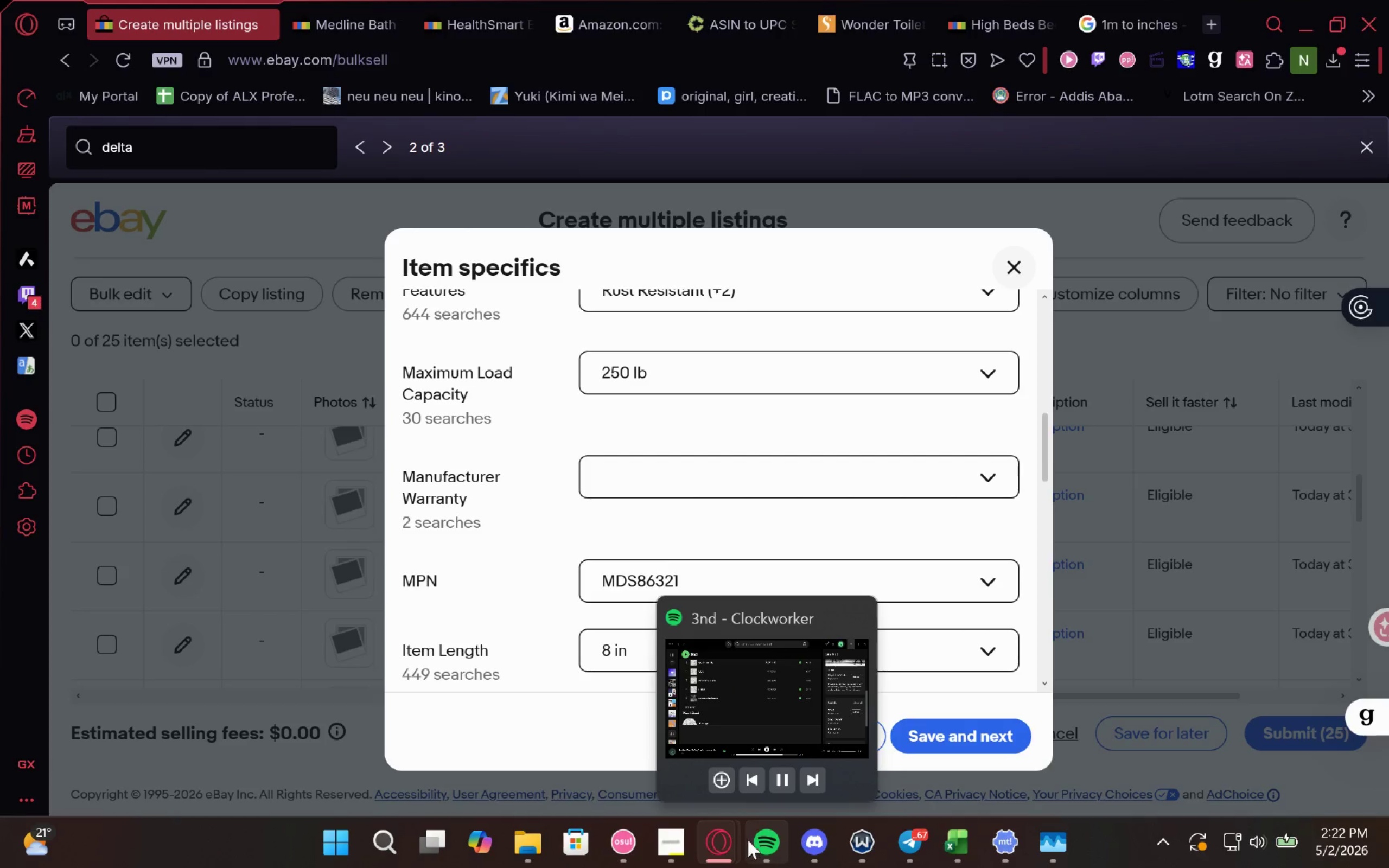 
left_click([727, 771])
 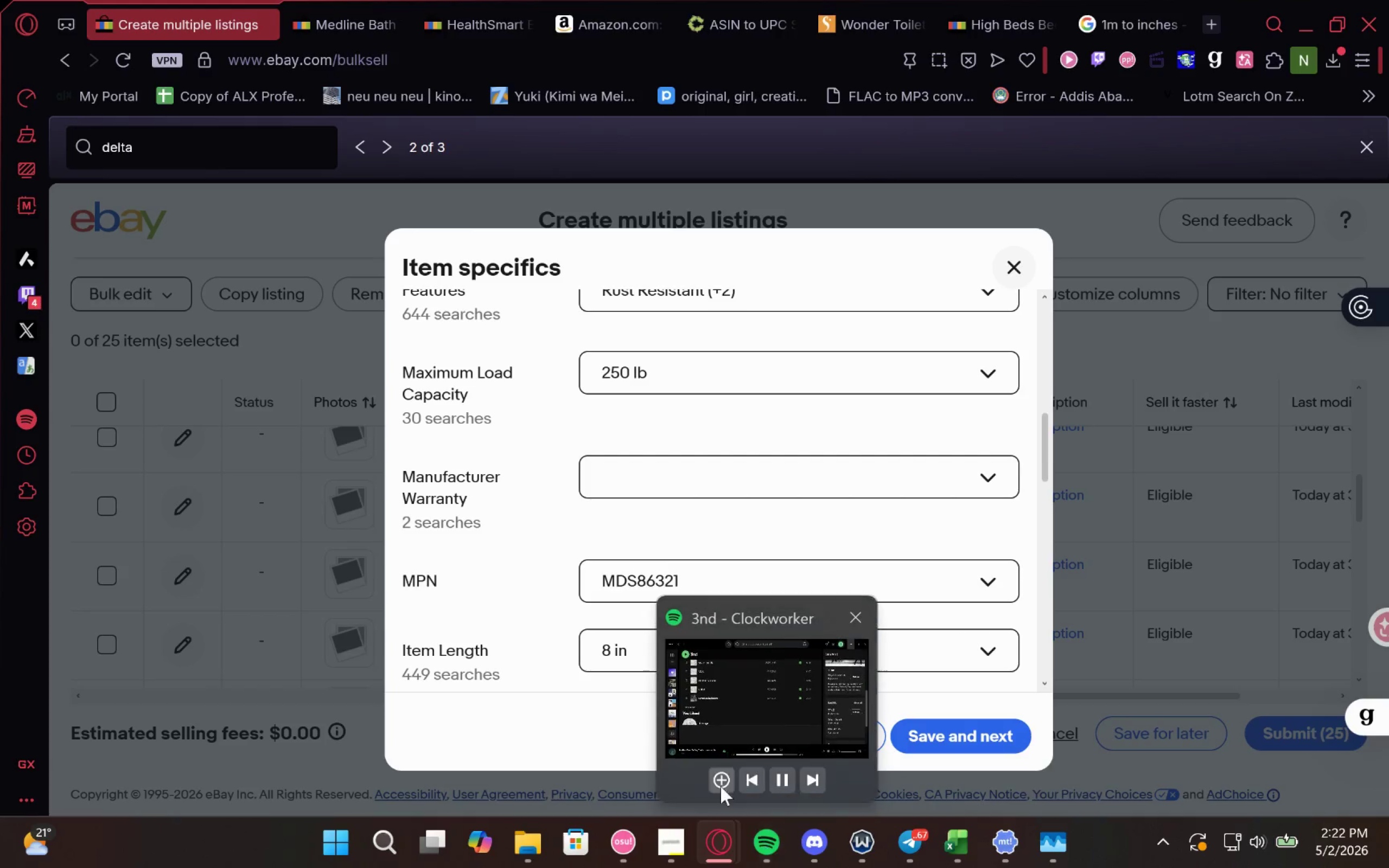 
left_click([716, 781])
 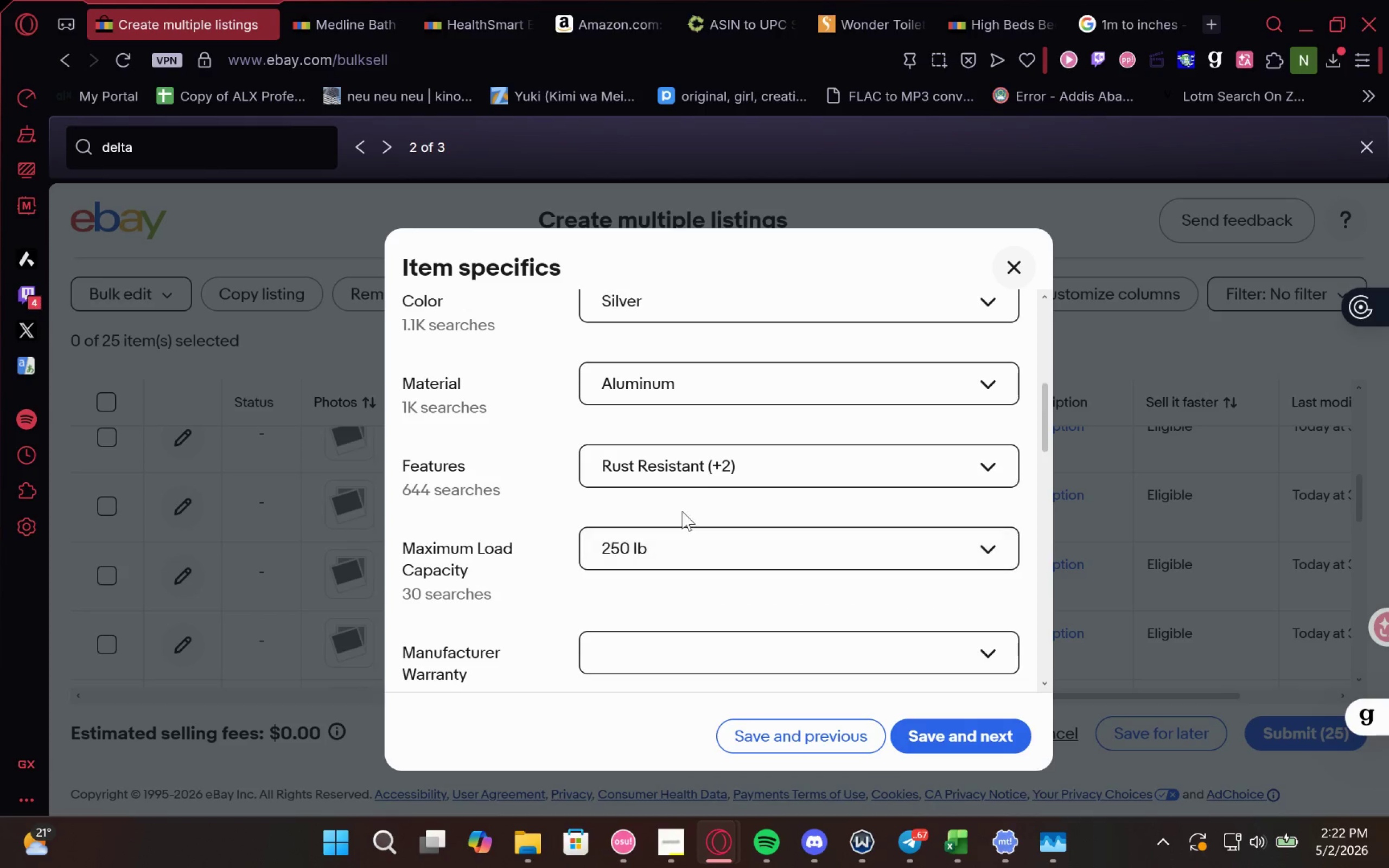 
left_click([740, 370])
 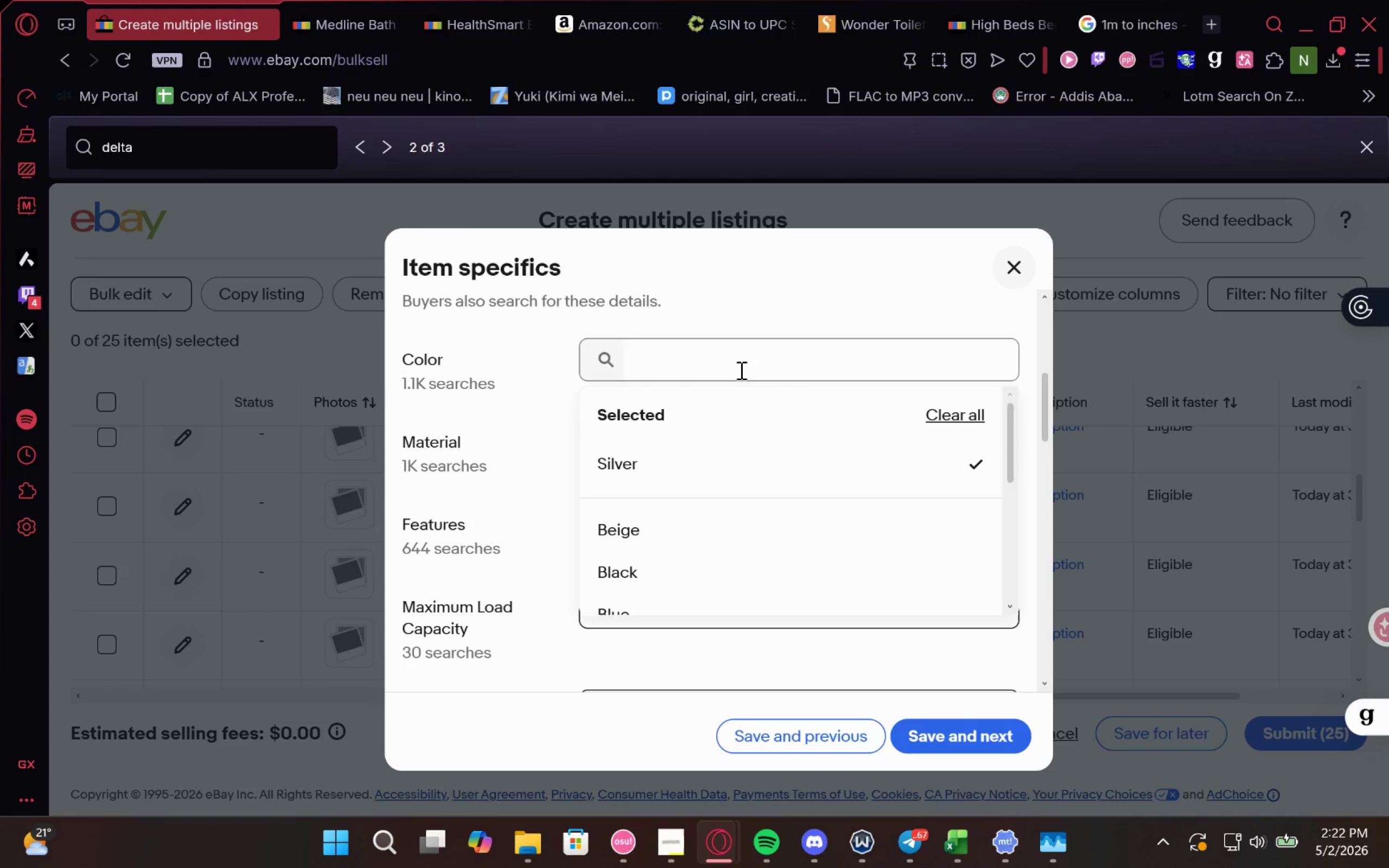 
key(Control+V)
 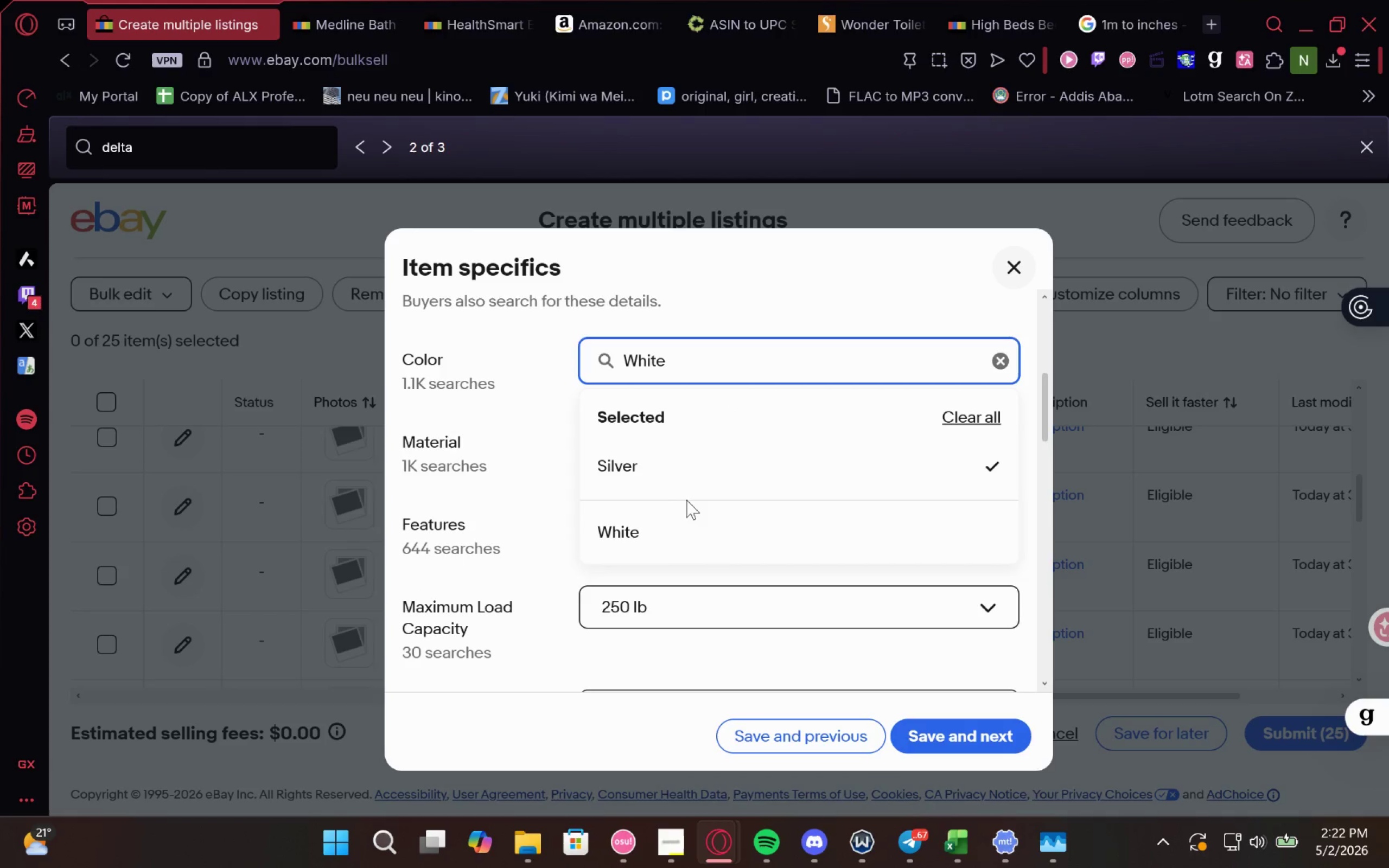 
left_click([677, 516])
 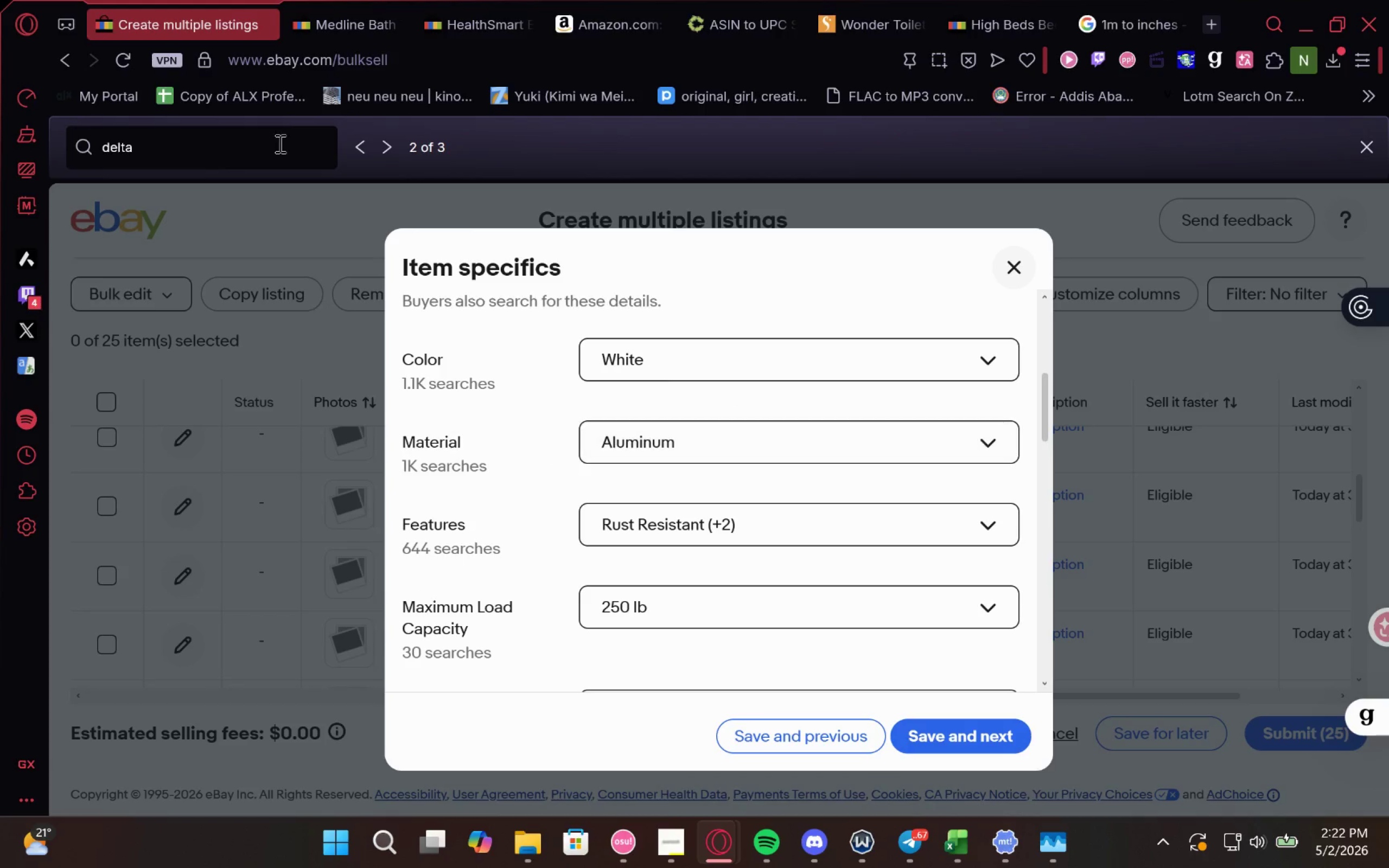 
left_click([347, 5])
 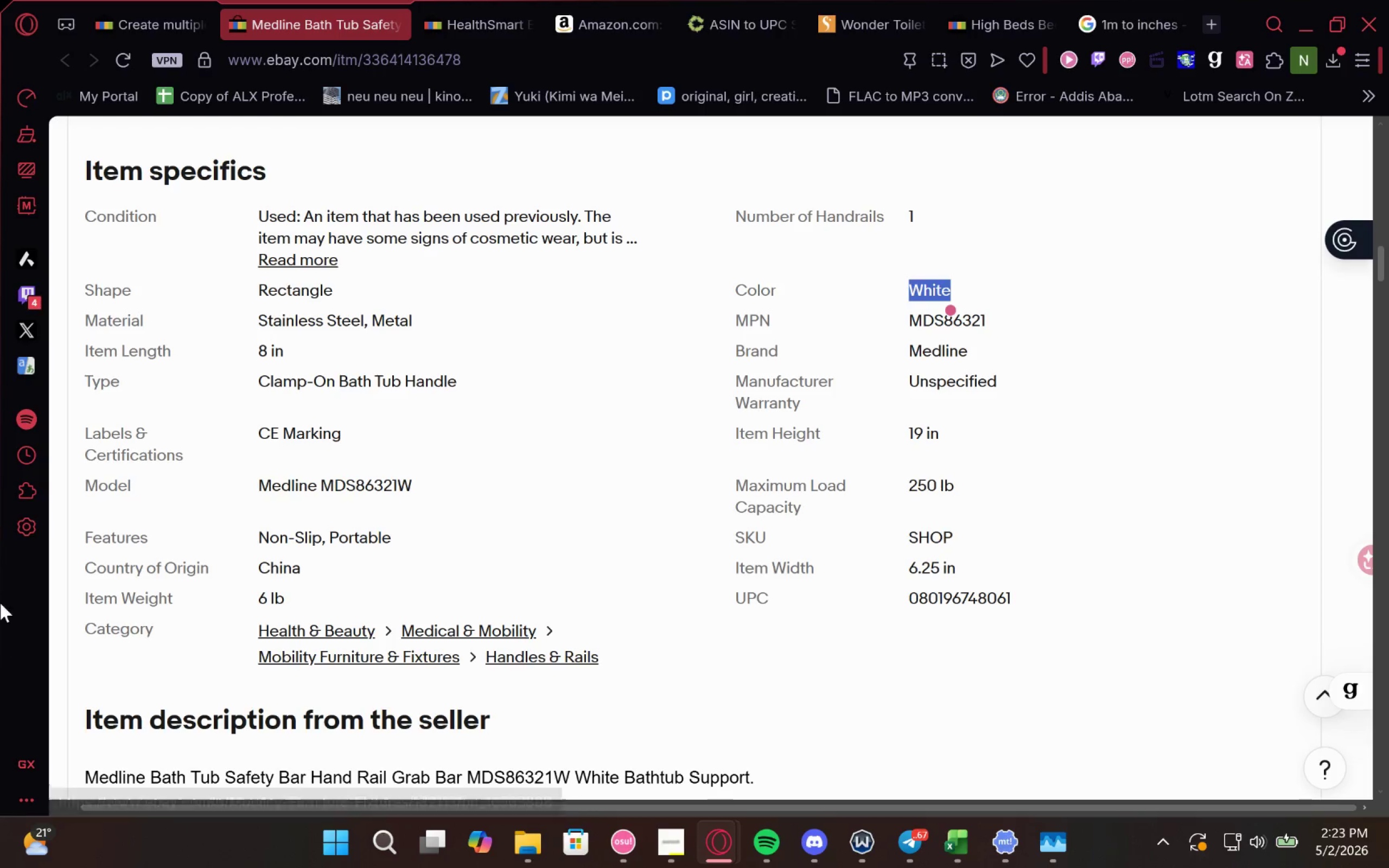 
left_click([139, 2])
 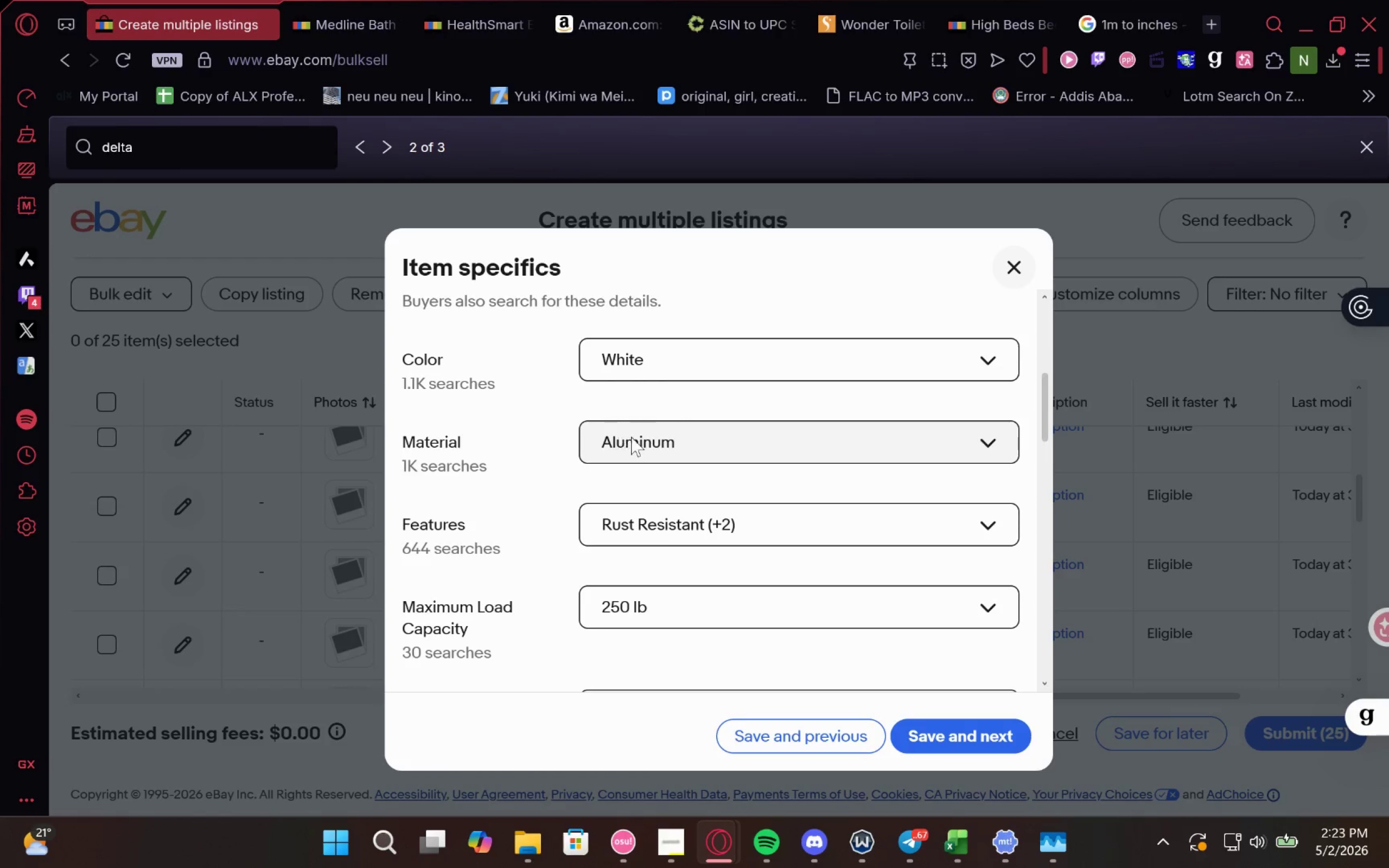 
left_click([667, 458])
 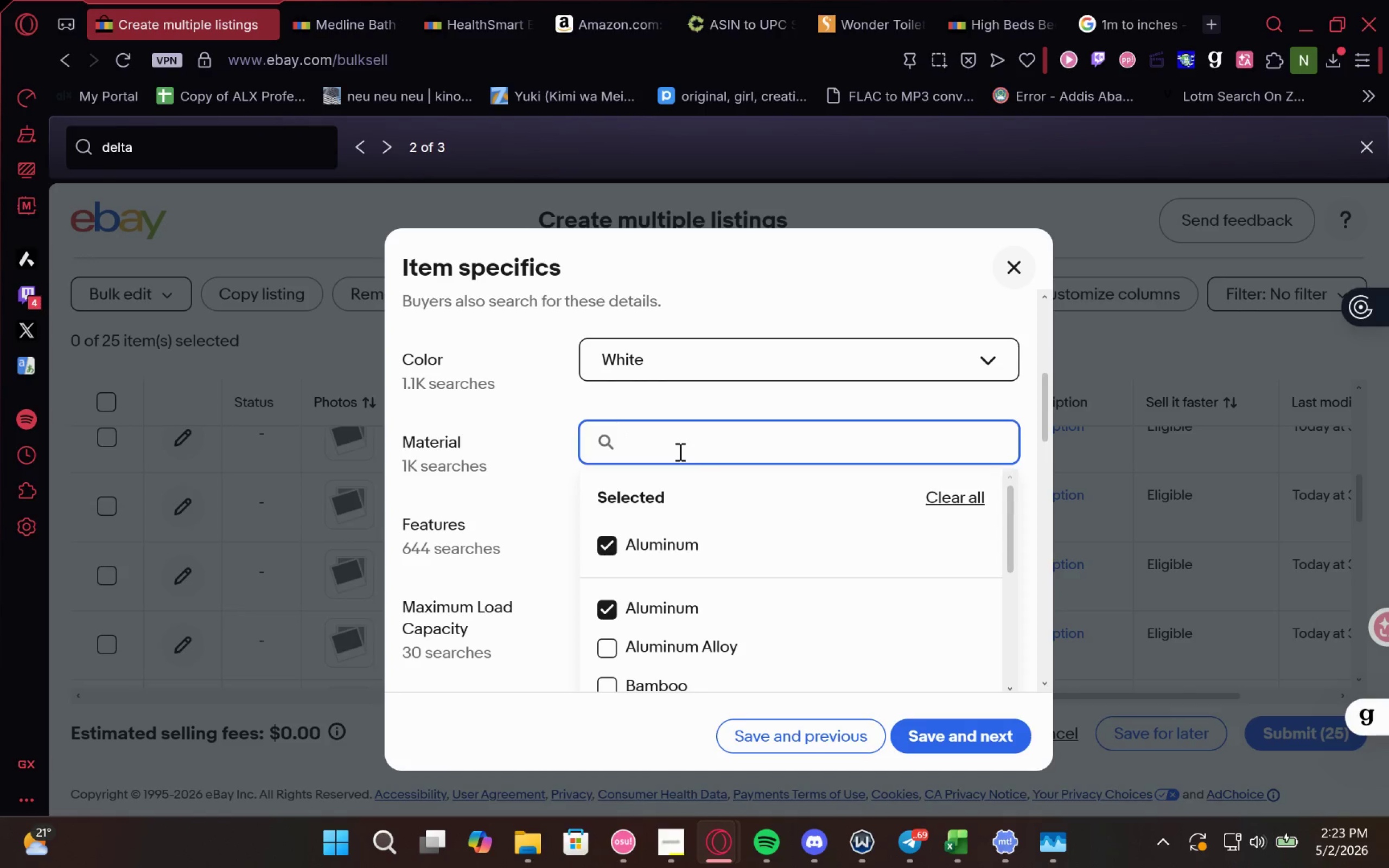 
type(Sti )
 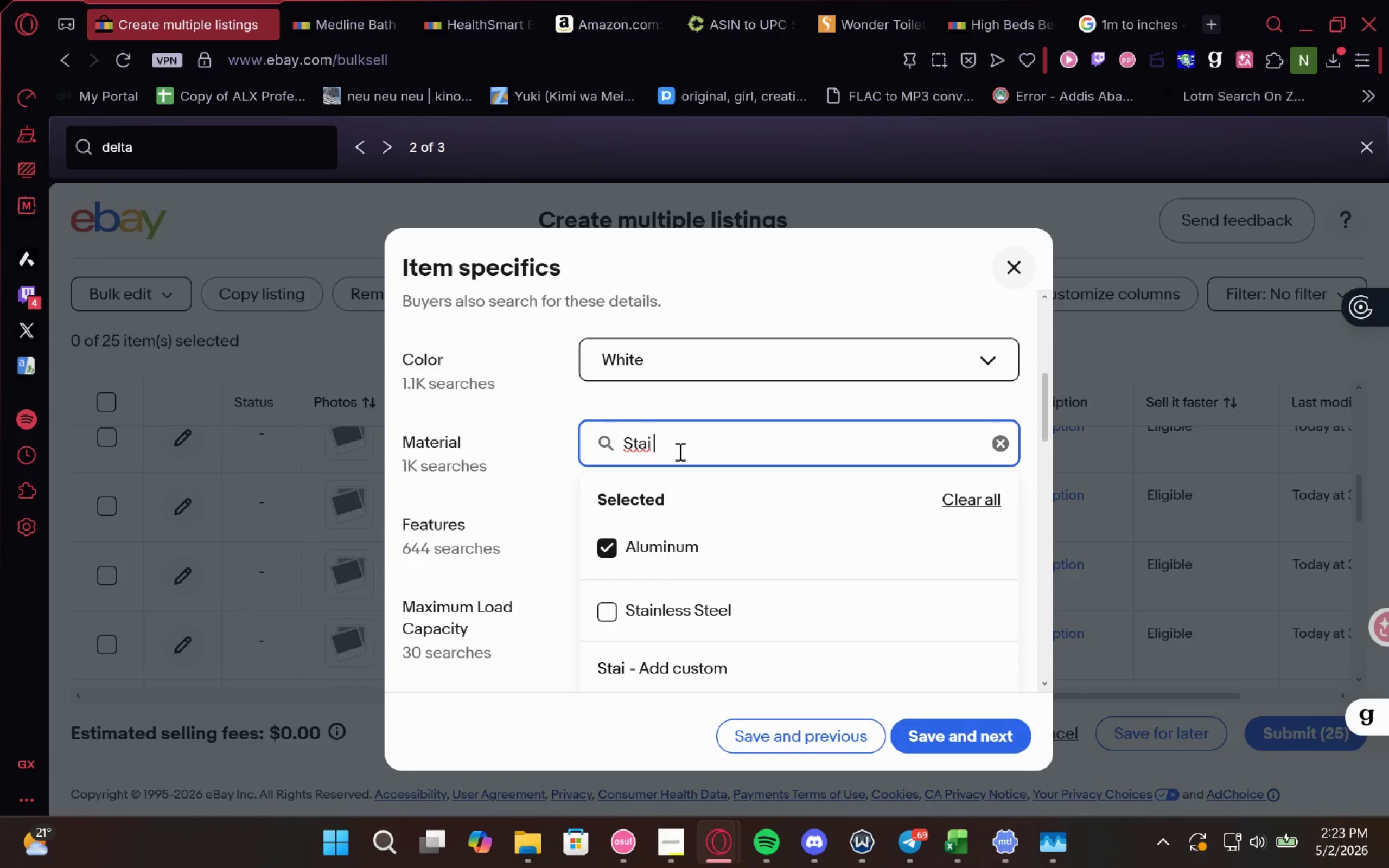 
left_click([596, 622])
 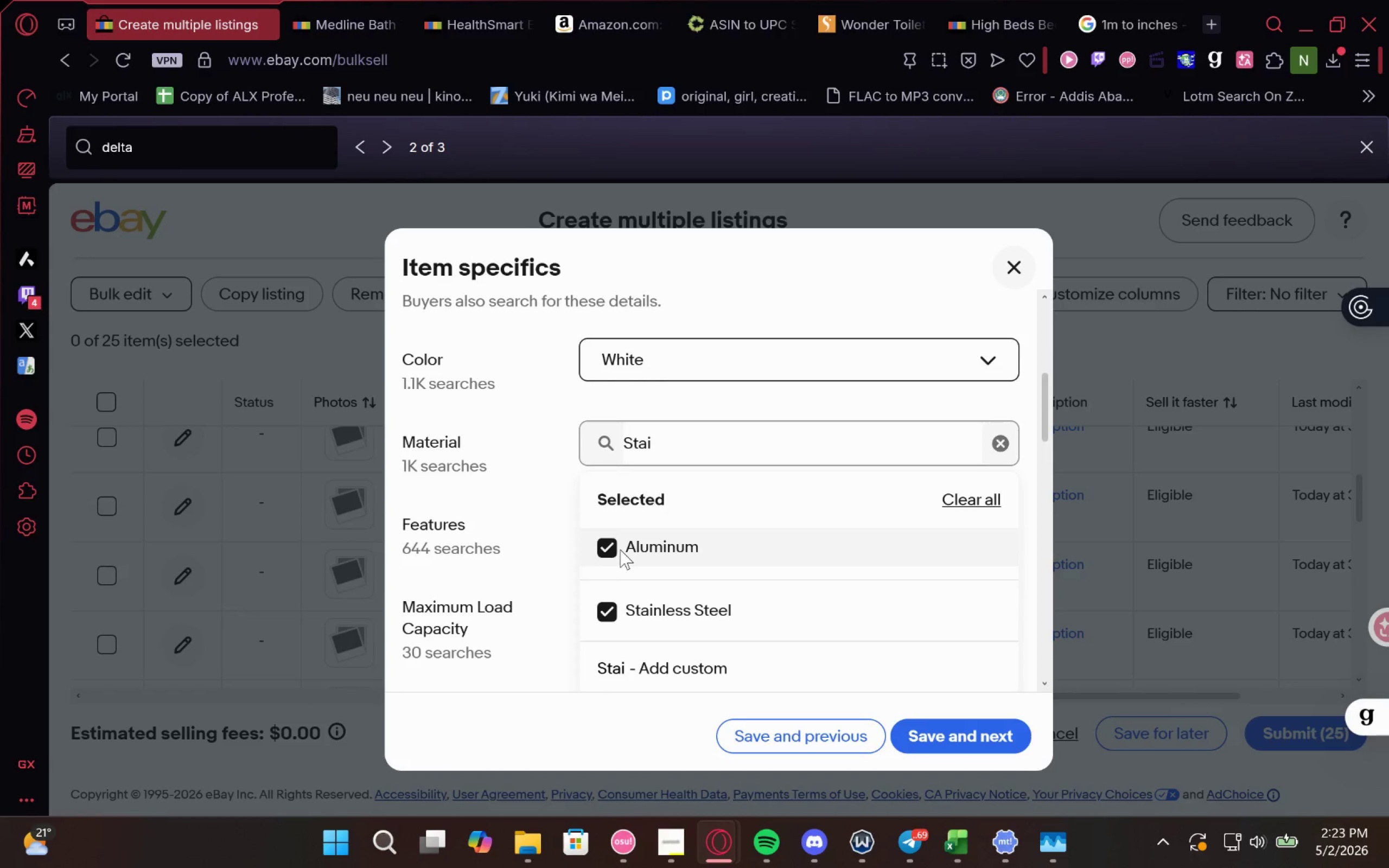 
left_click([614, 548])
 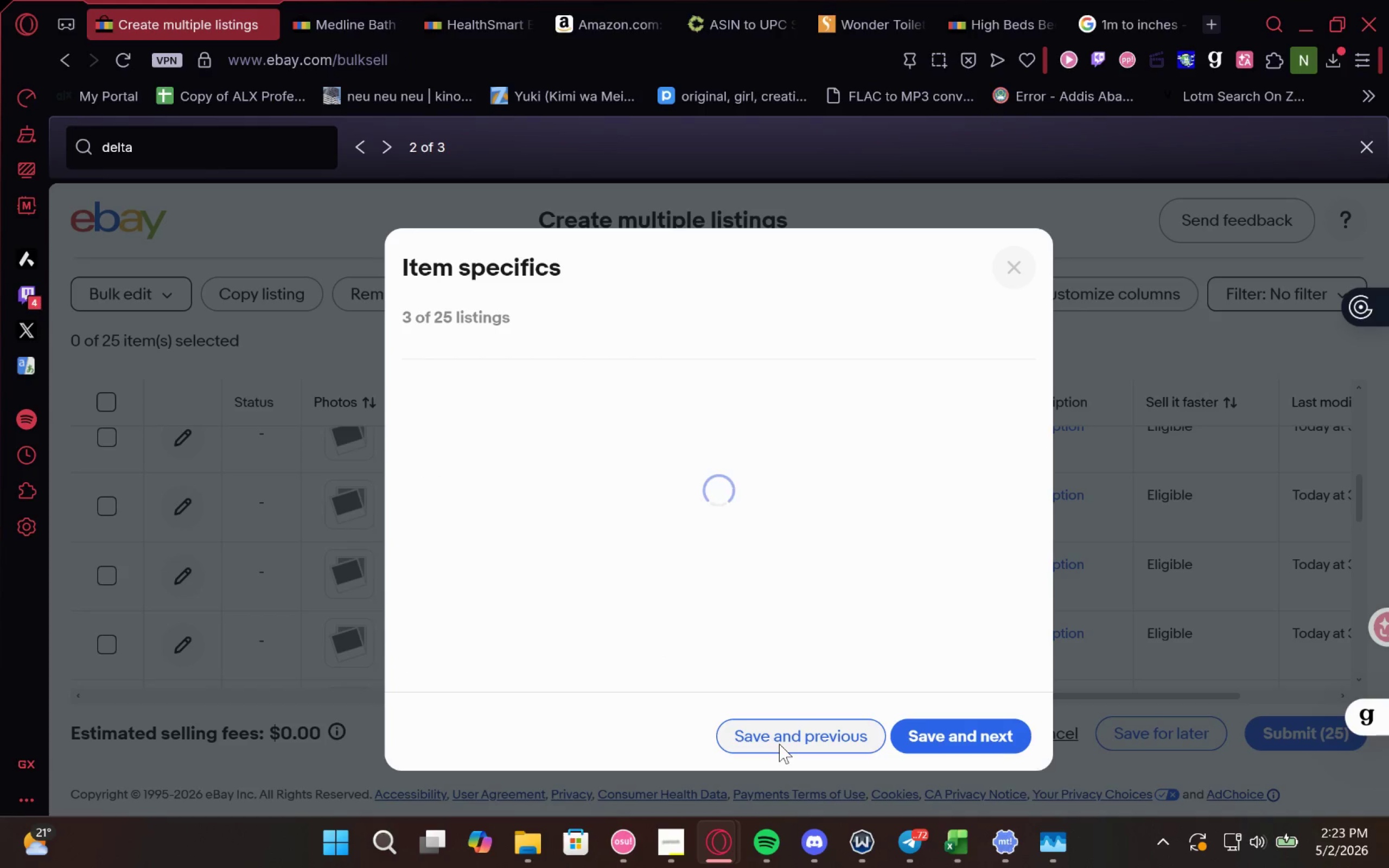 
wait(23.42)
 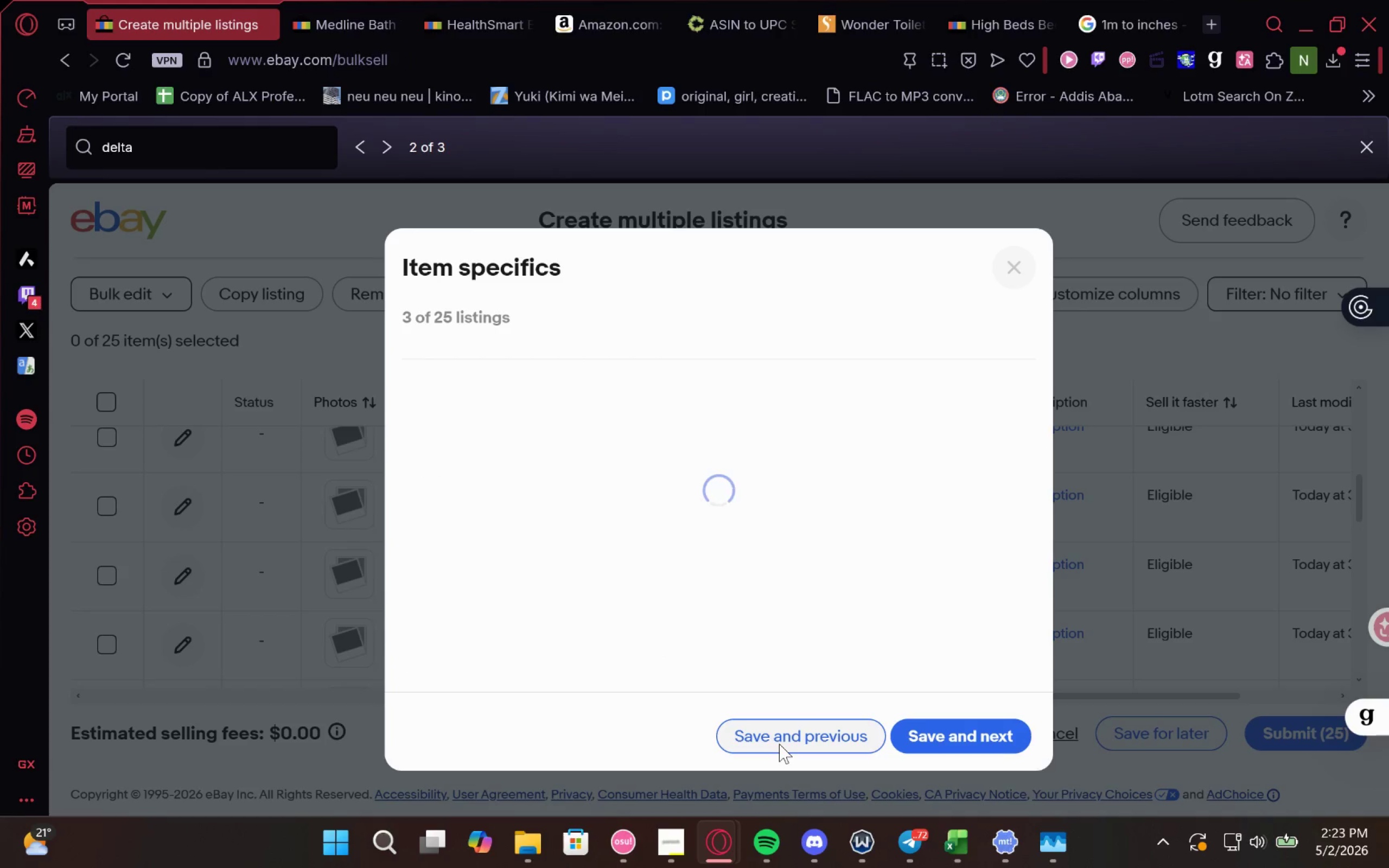 
left_click([834, 745])
 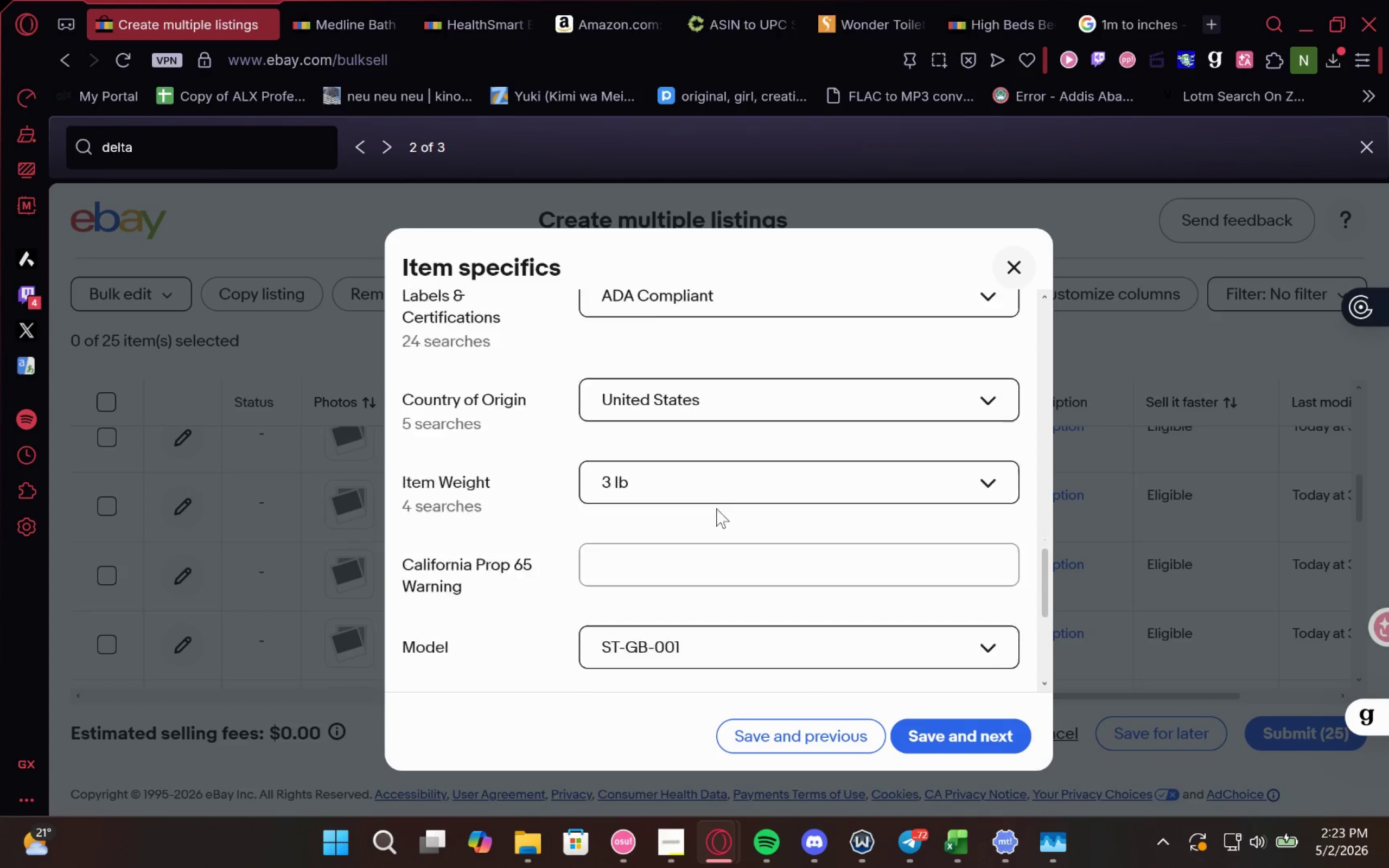 
wait(7.69)
 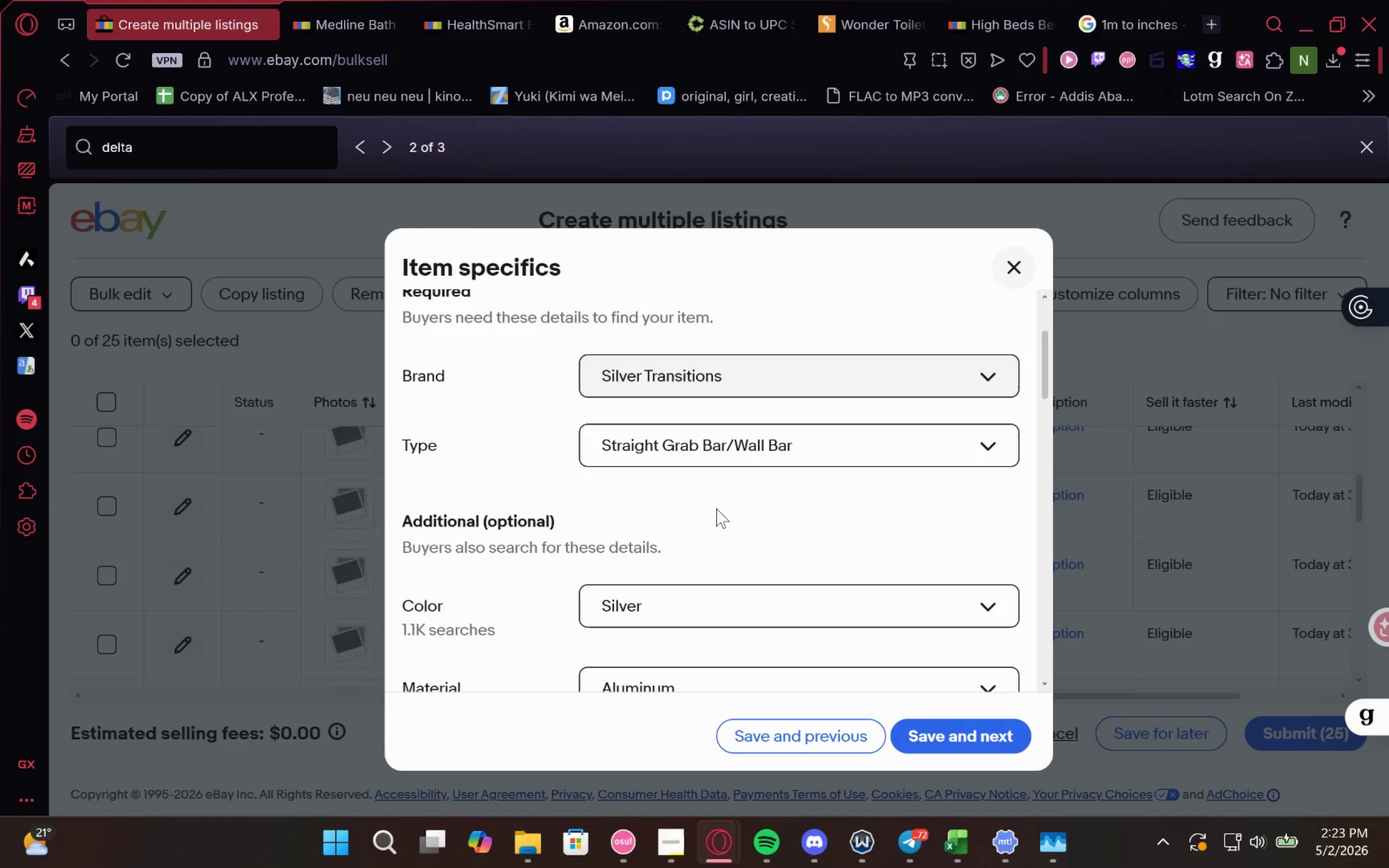 
left_click([810, 737])
 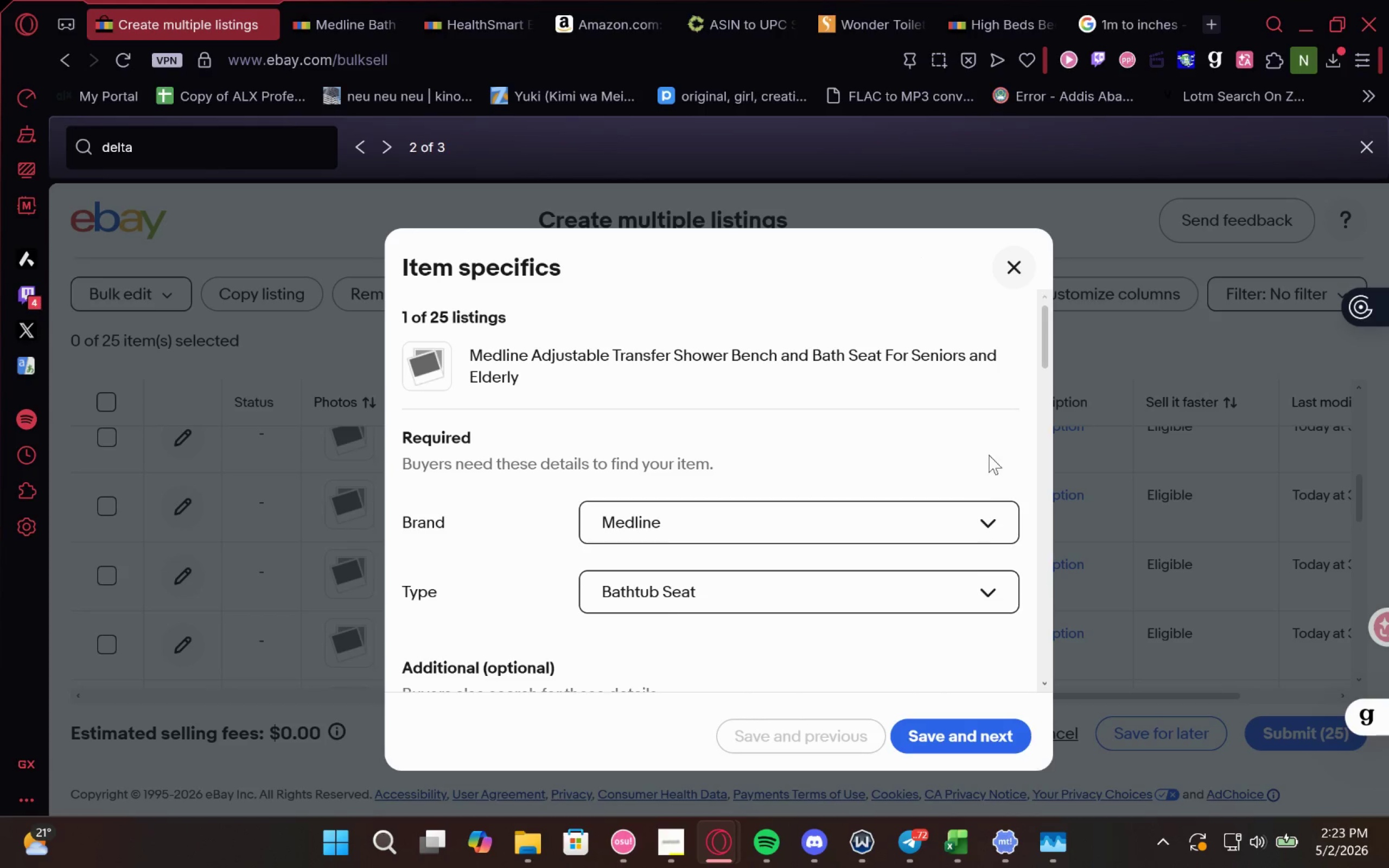 
wait(7.05)
 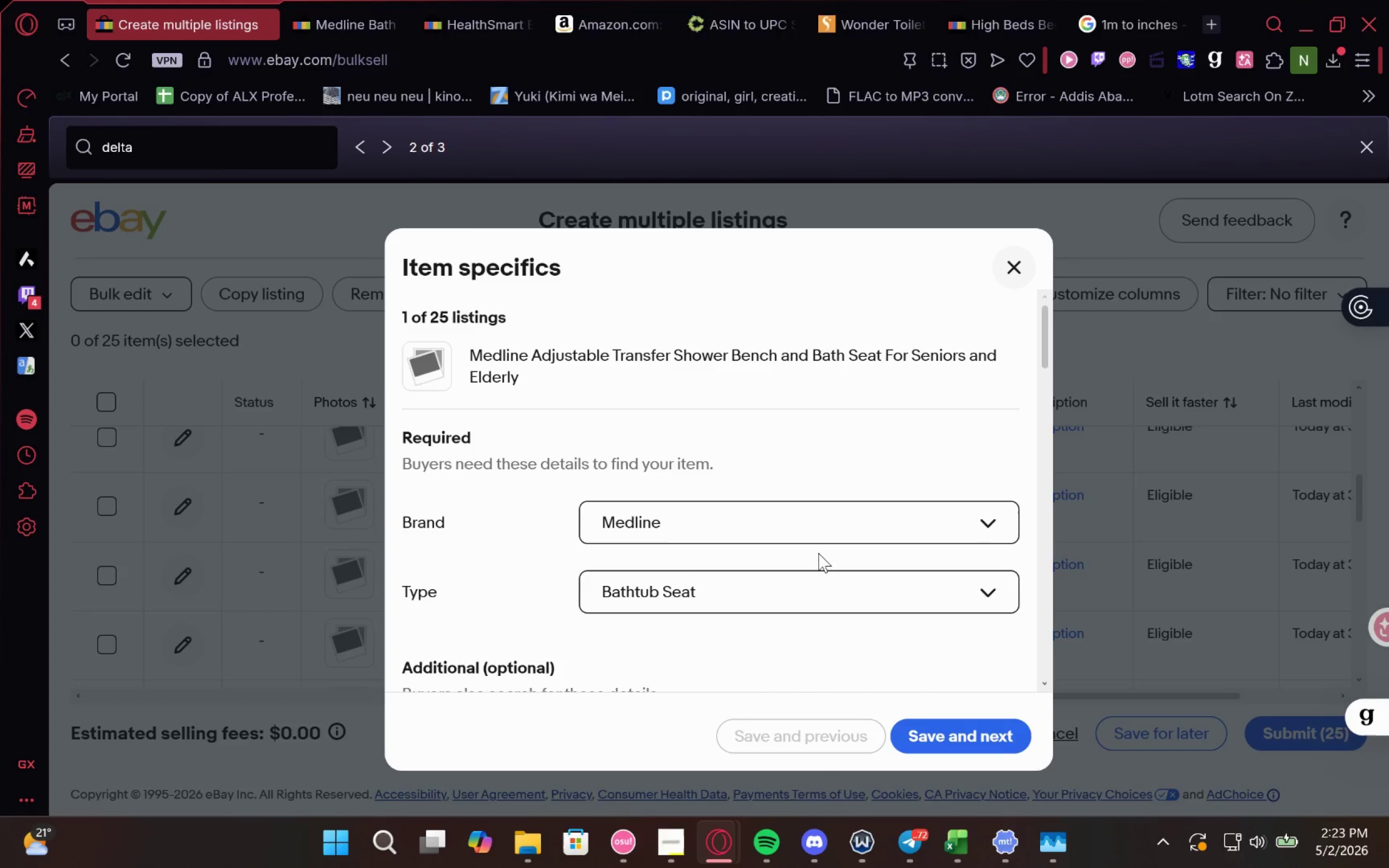 
left_click([974, 731])
 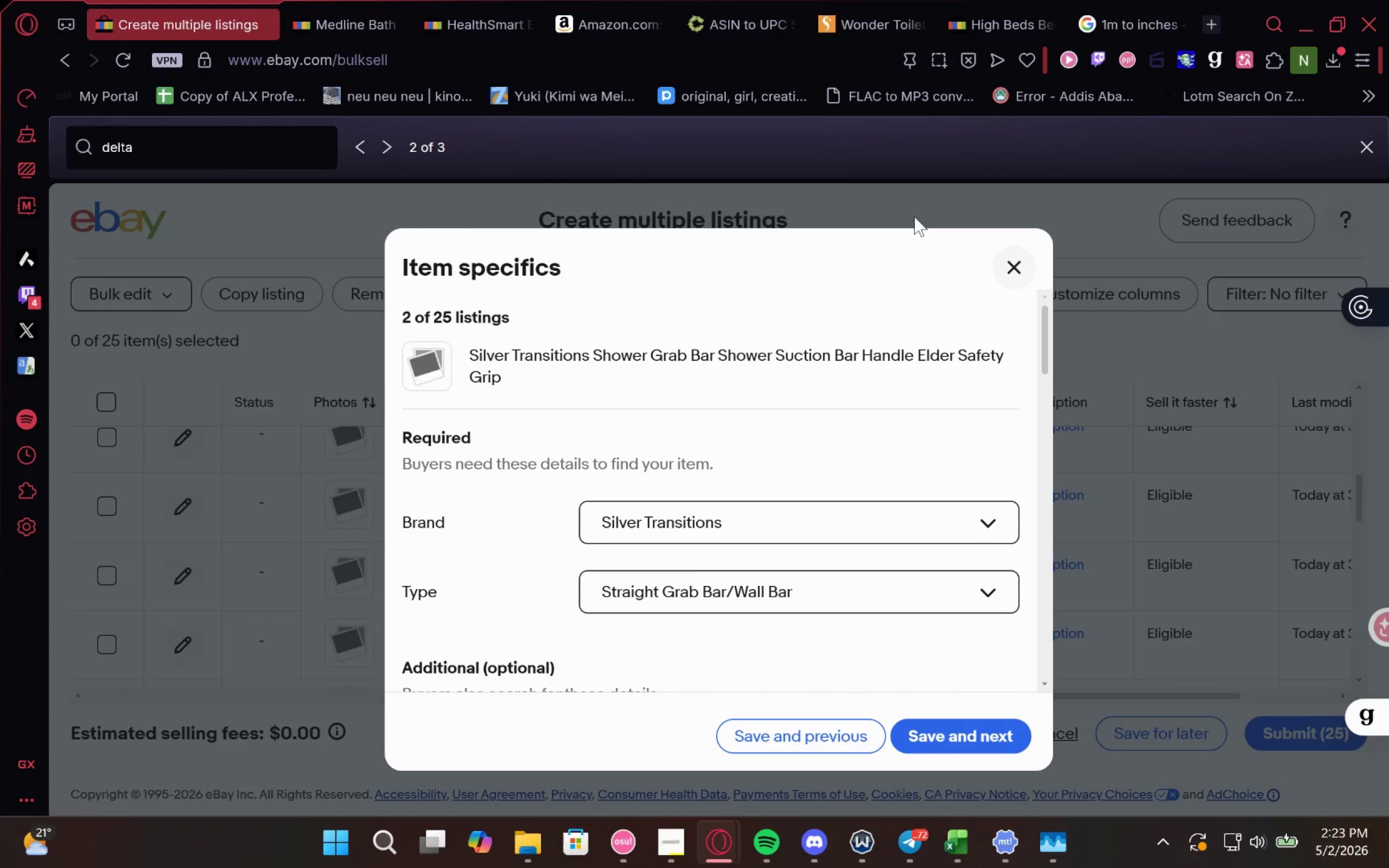 
left_click([1028, 261])
 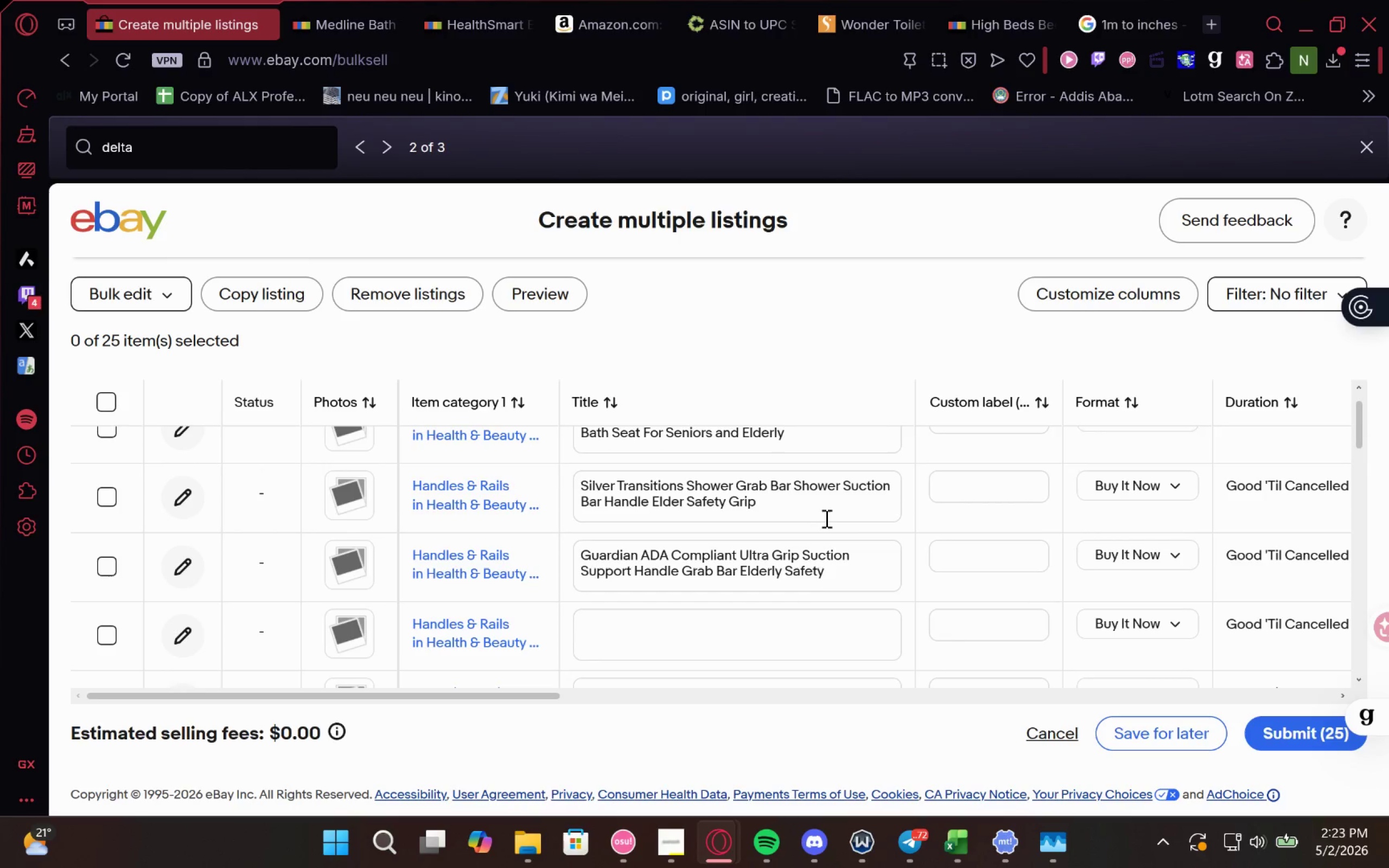 
wait(12.86)
 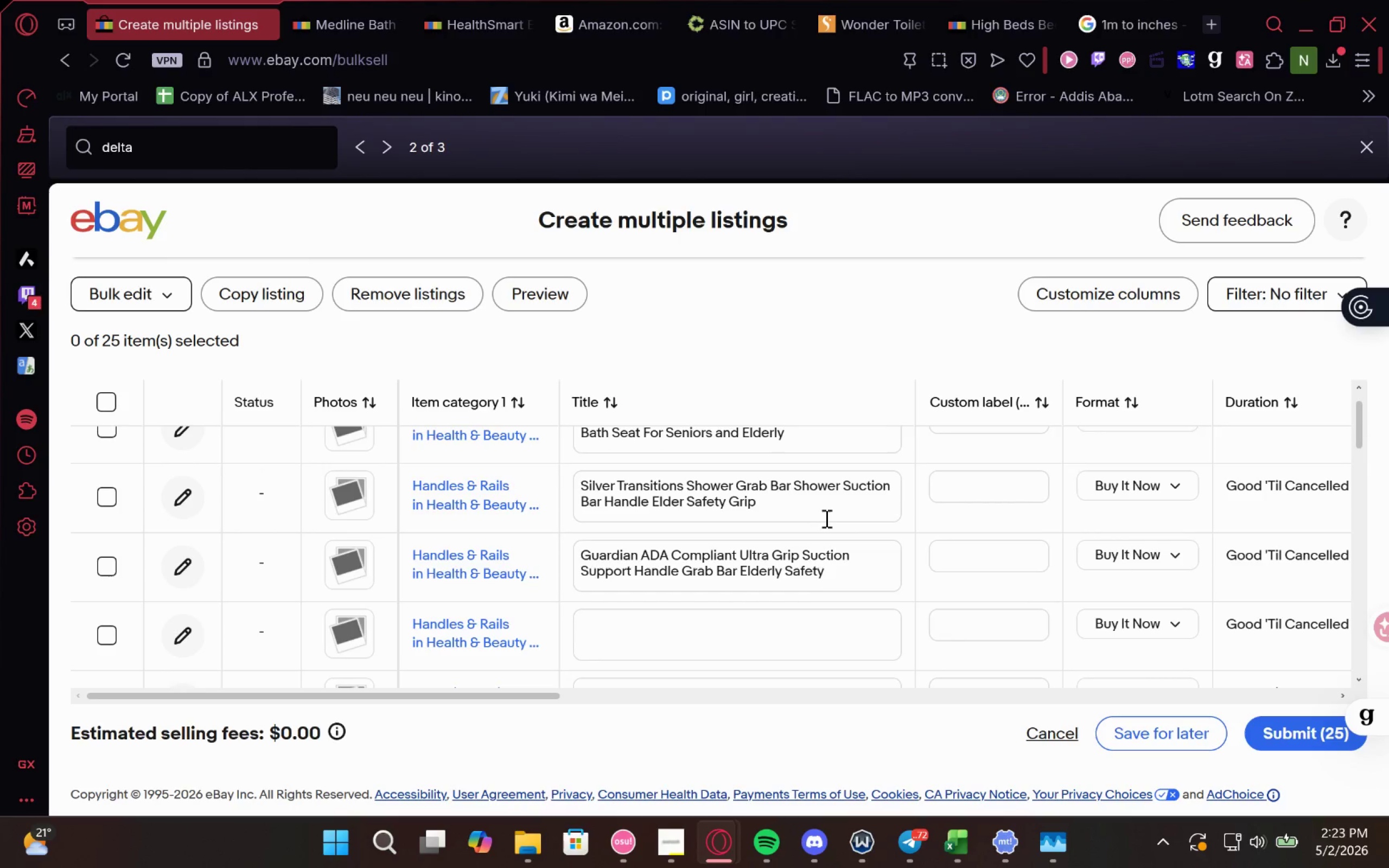 
left_click([963, 832])
 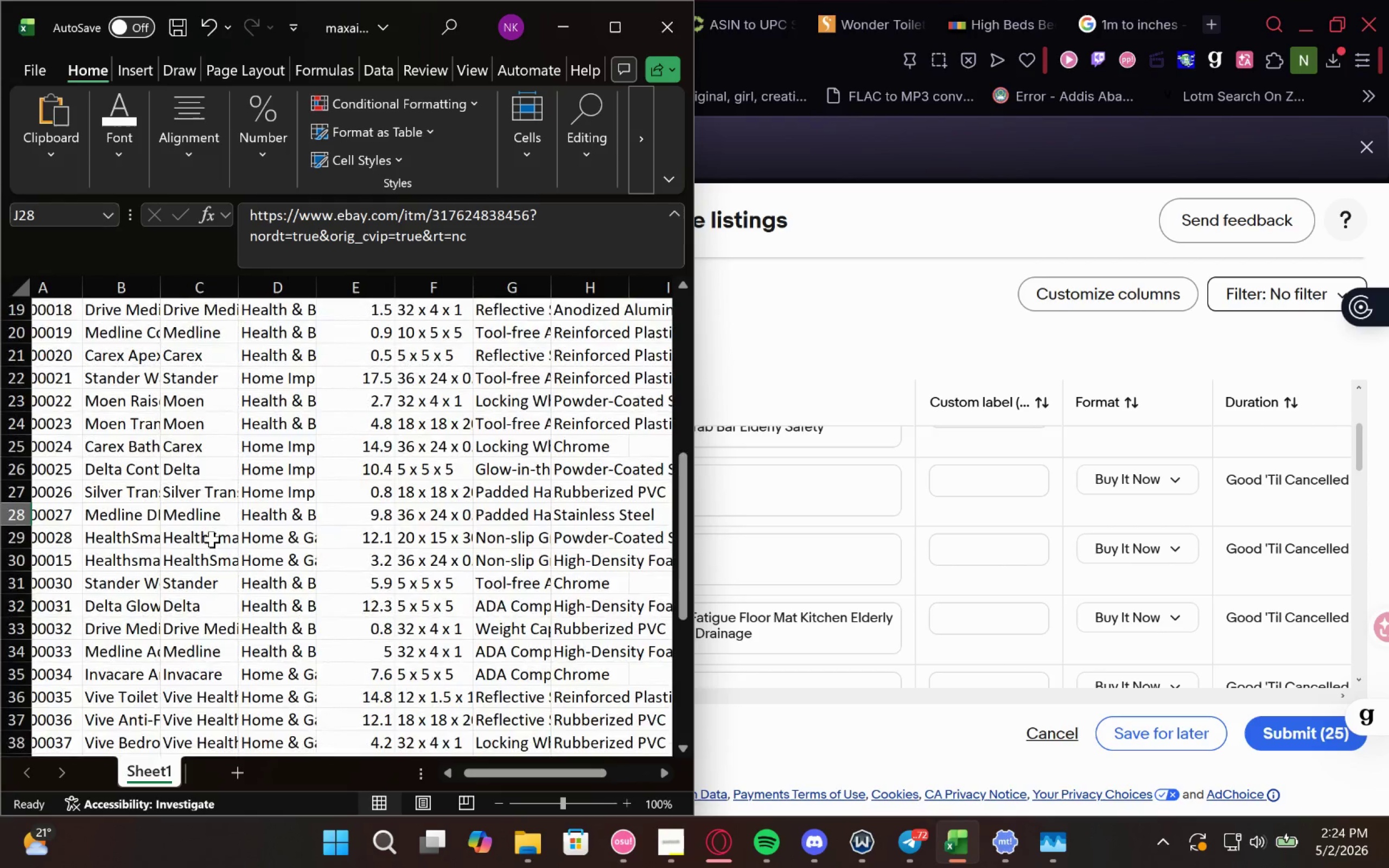 
wait(7.34)
 